 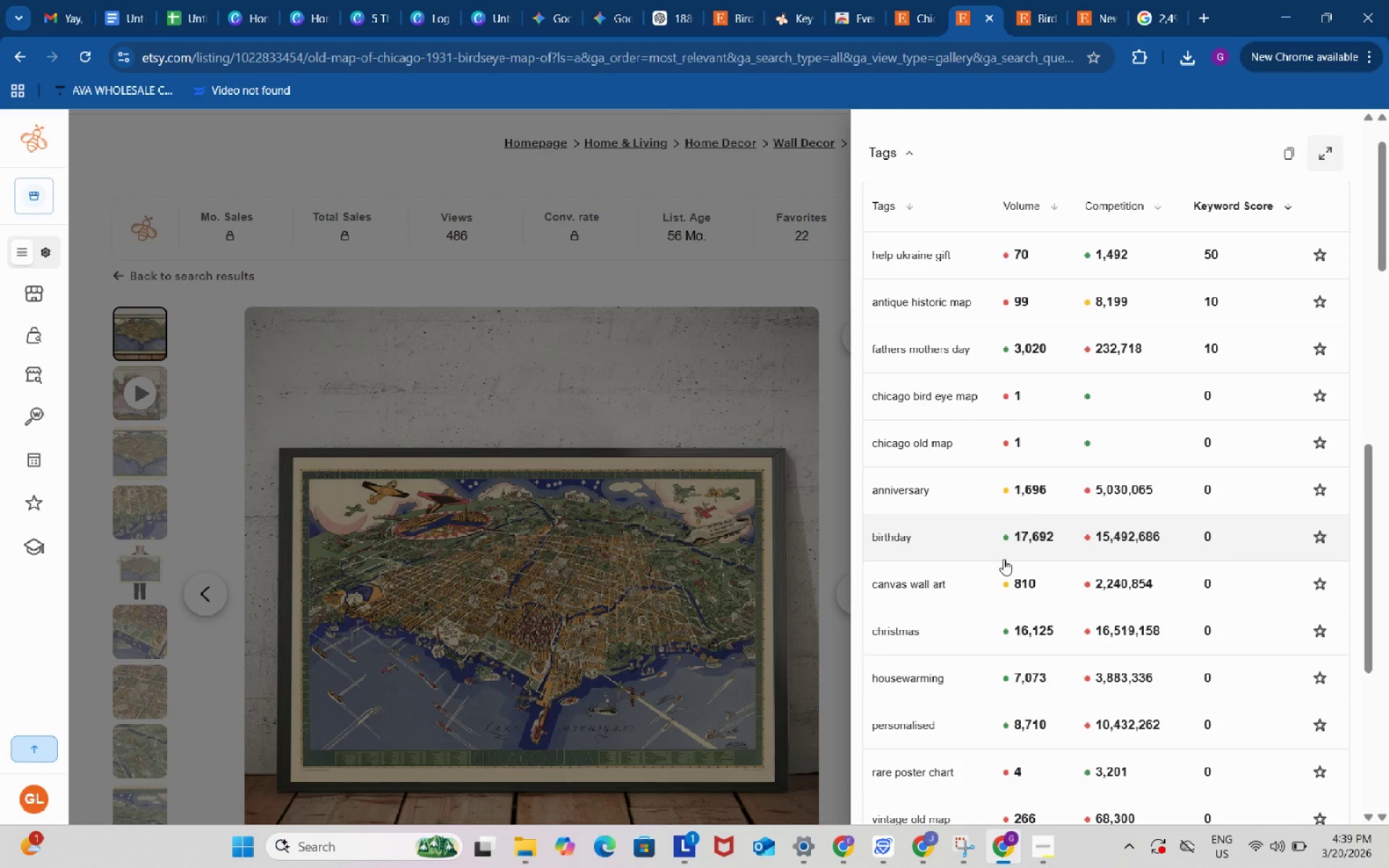 
scroll: coordinate [1003, 550], scroll_direction: down, amount: 4.0
 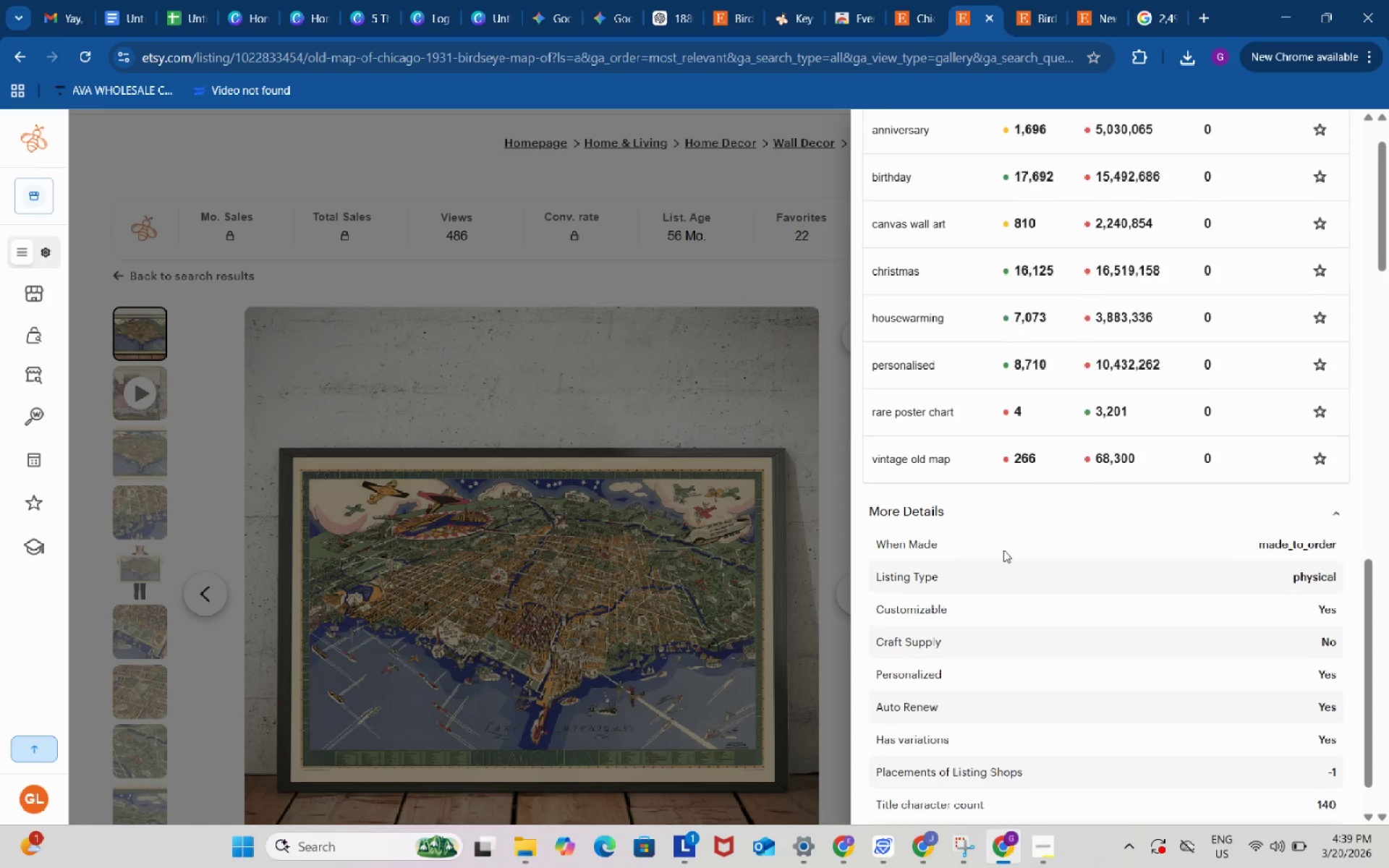 
scroll: coordinate [1003, 546], scroll_direction: up, amount: 12.0
 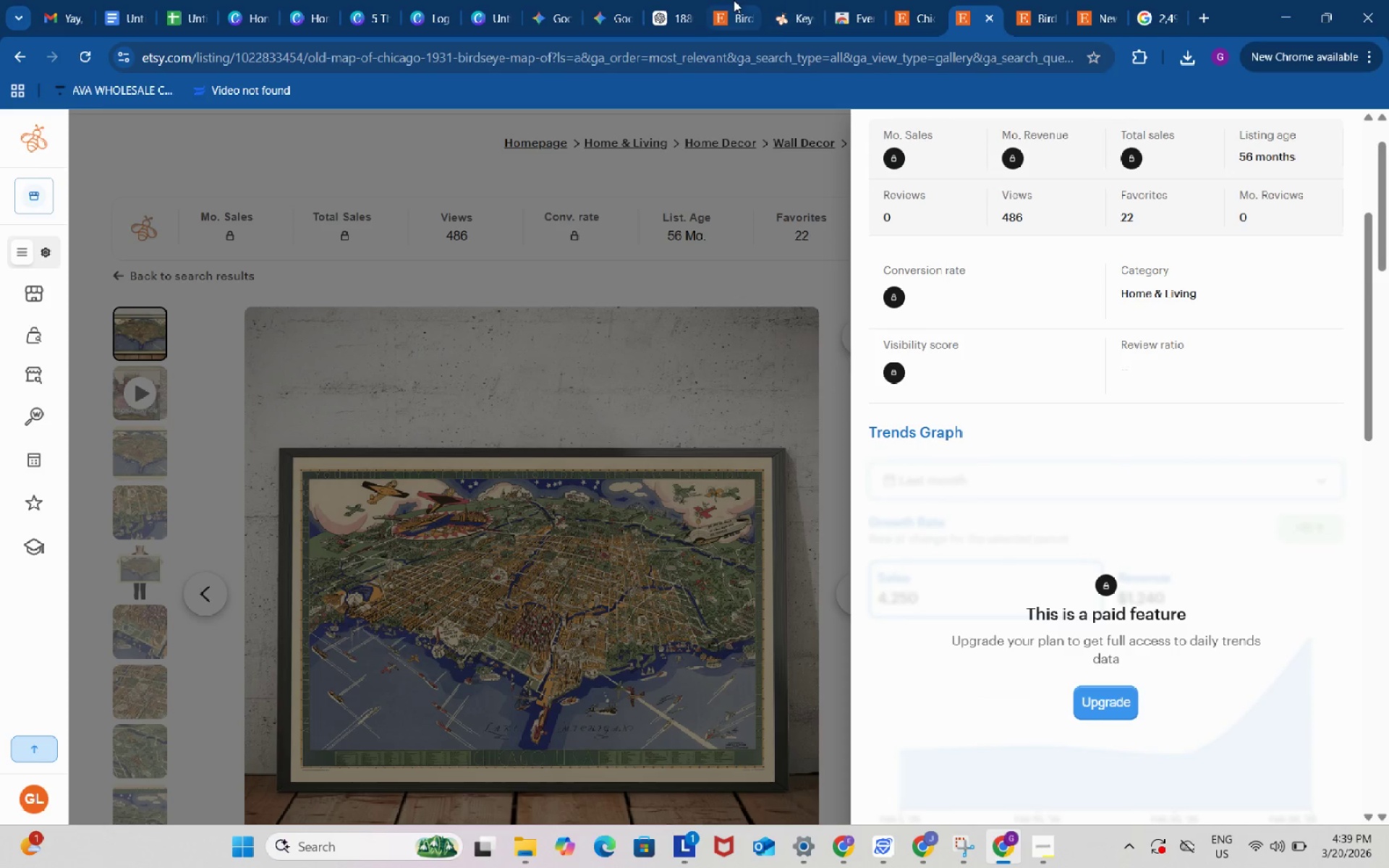 
left_click([734, 0])
 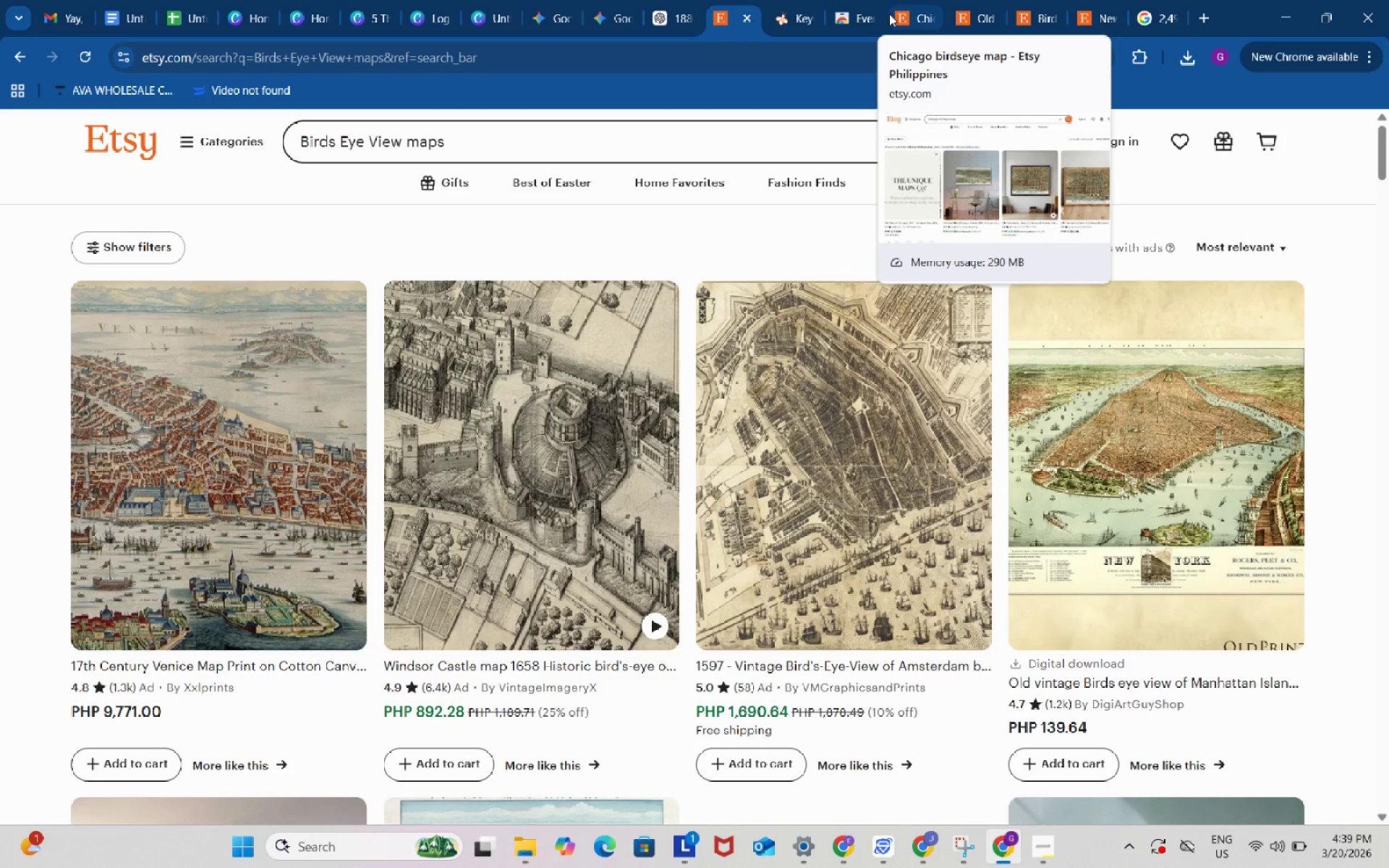 
left_click([918, 1])
 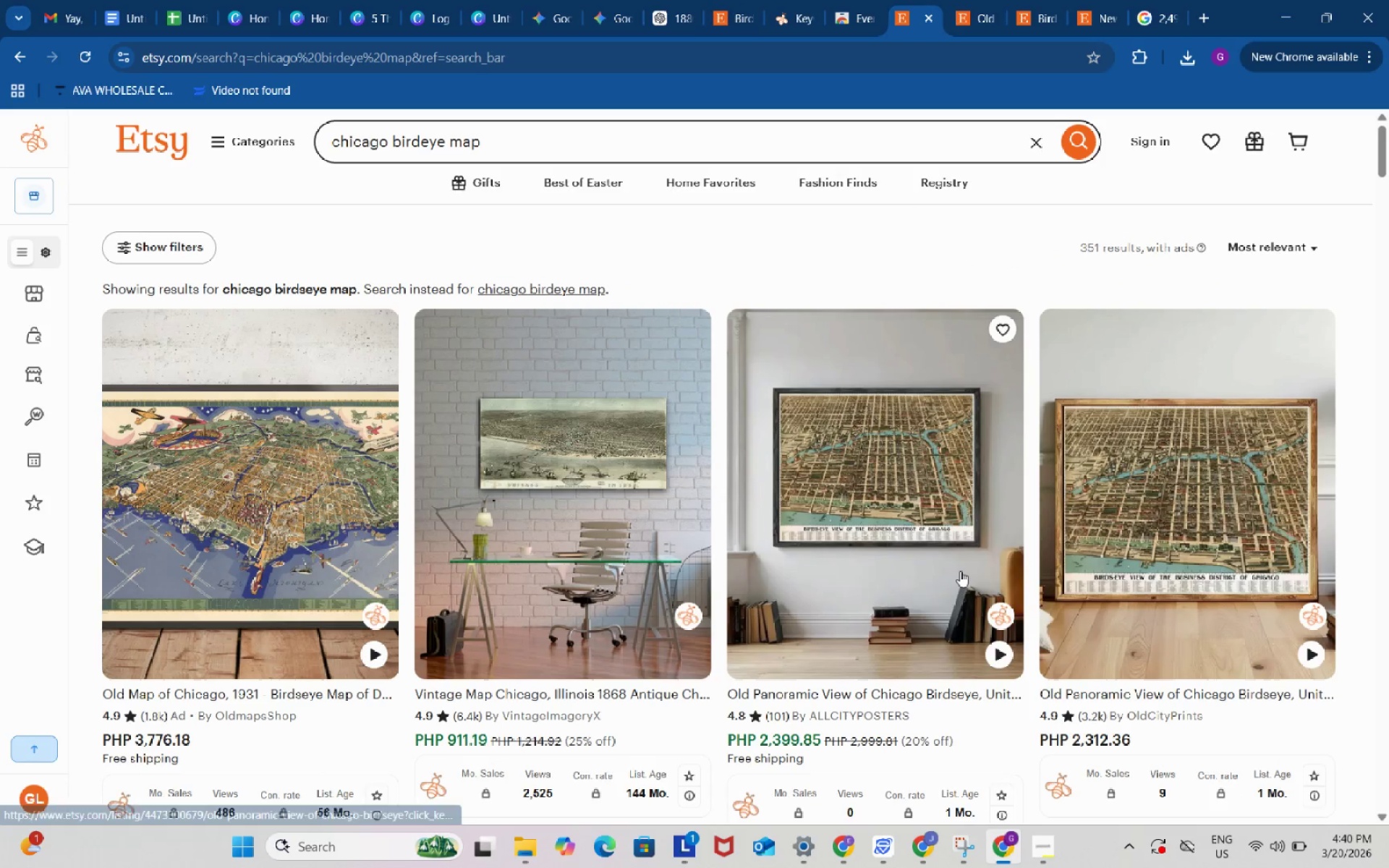 
scroll: coordinate [960, 571], scroll_direction: down, amount: 1.0
 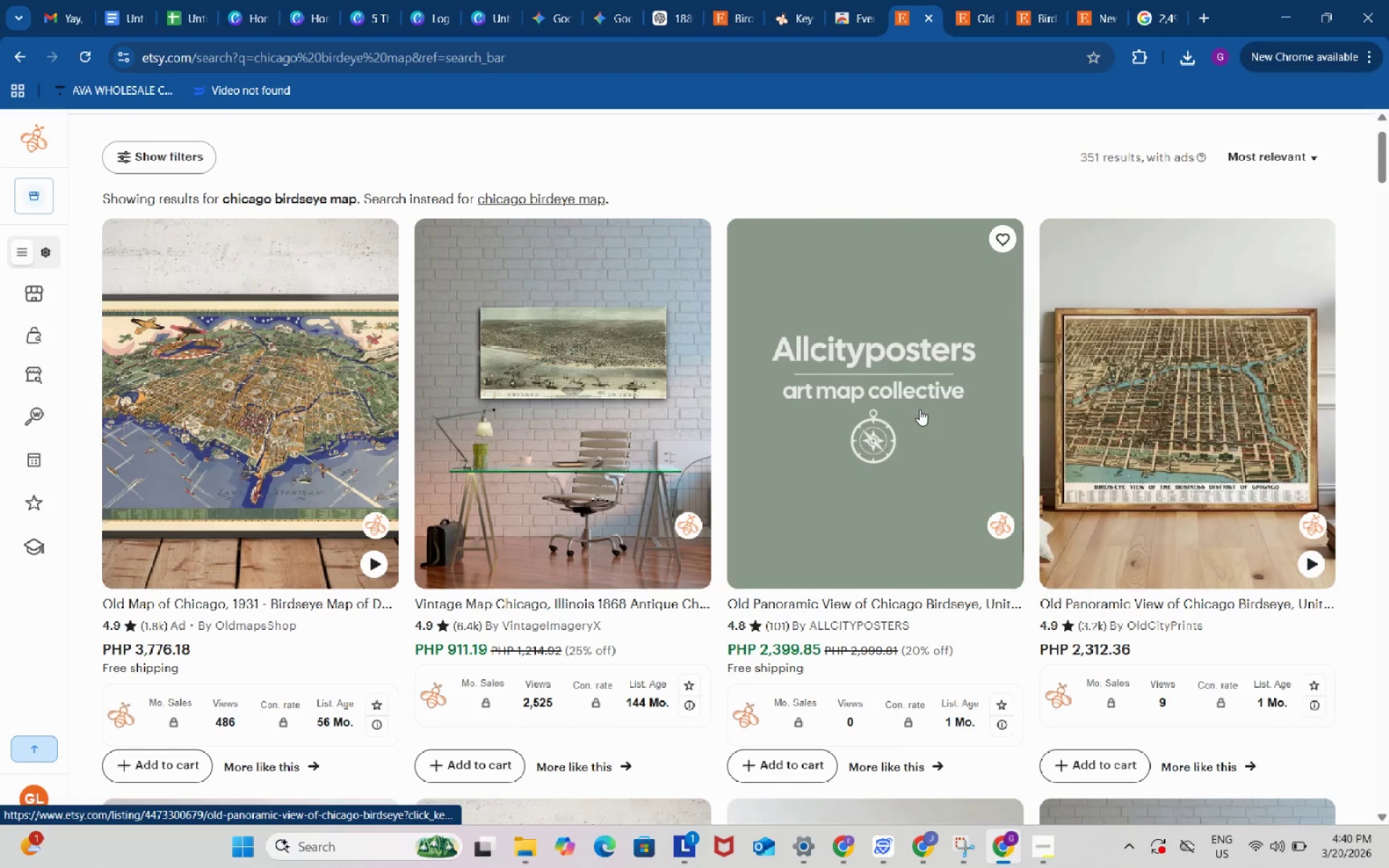 
left_click([917, 344])
 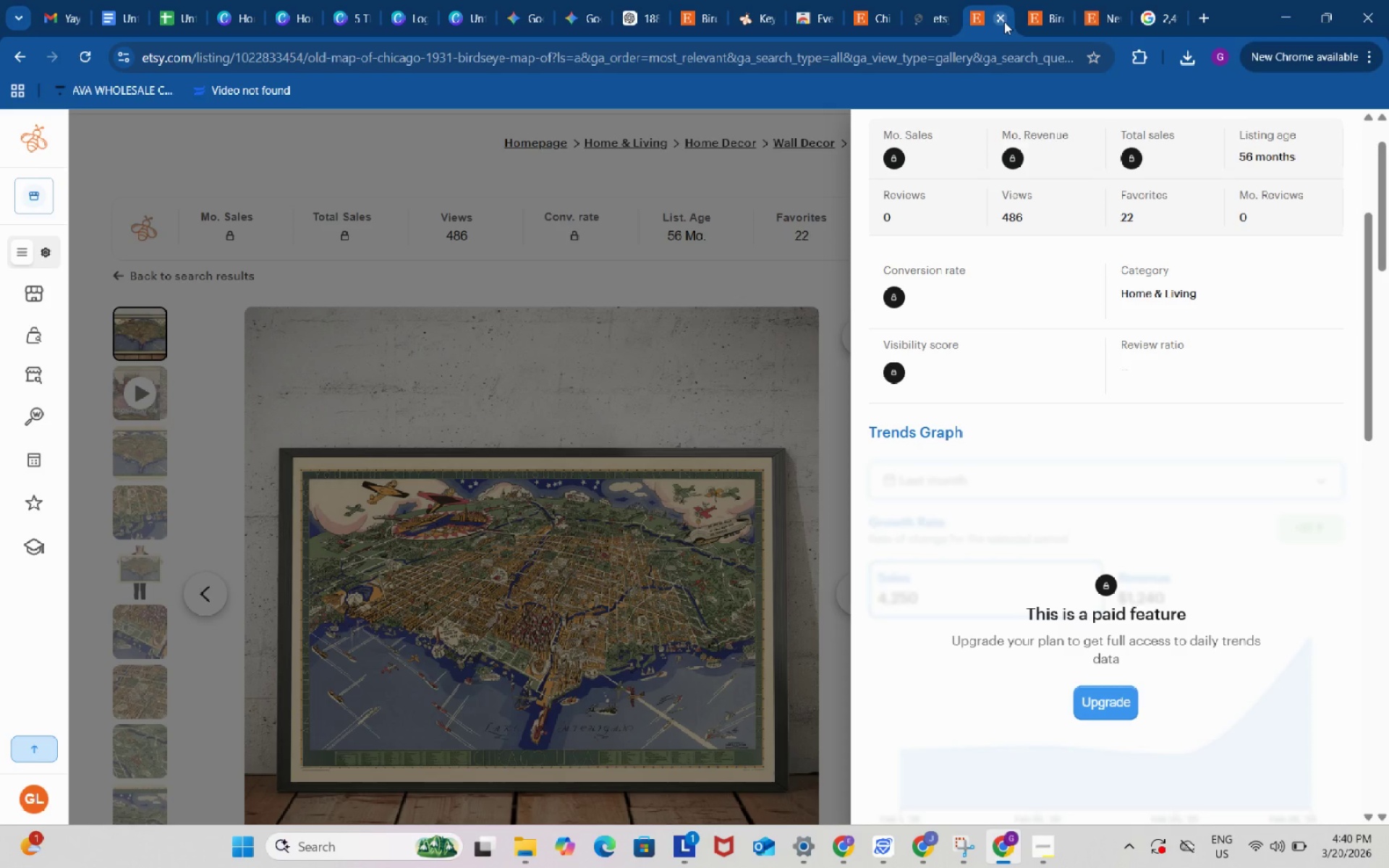 
double_click([946, 0])
 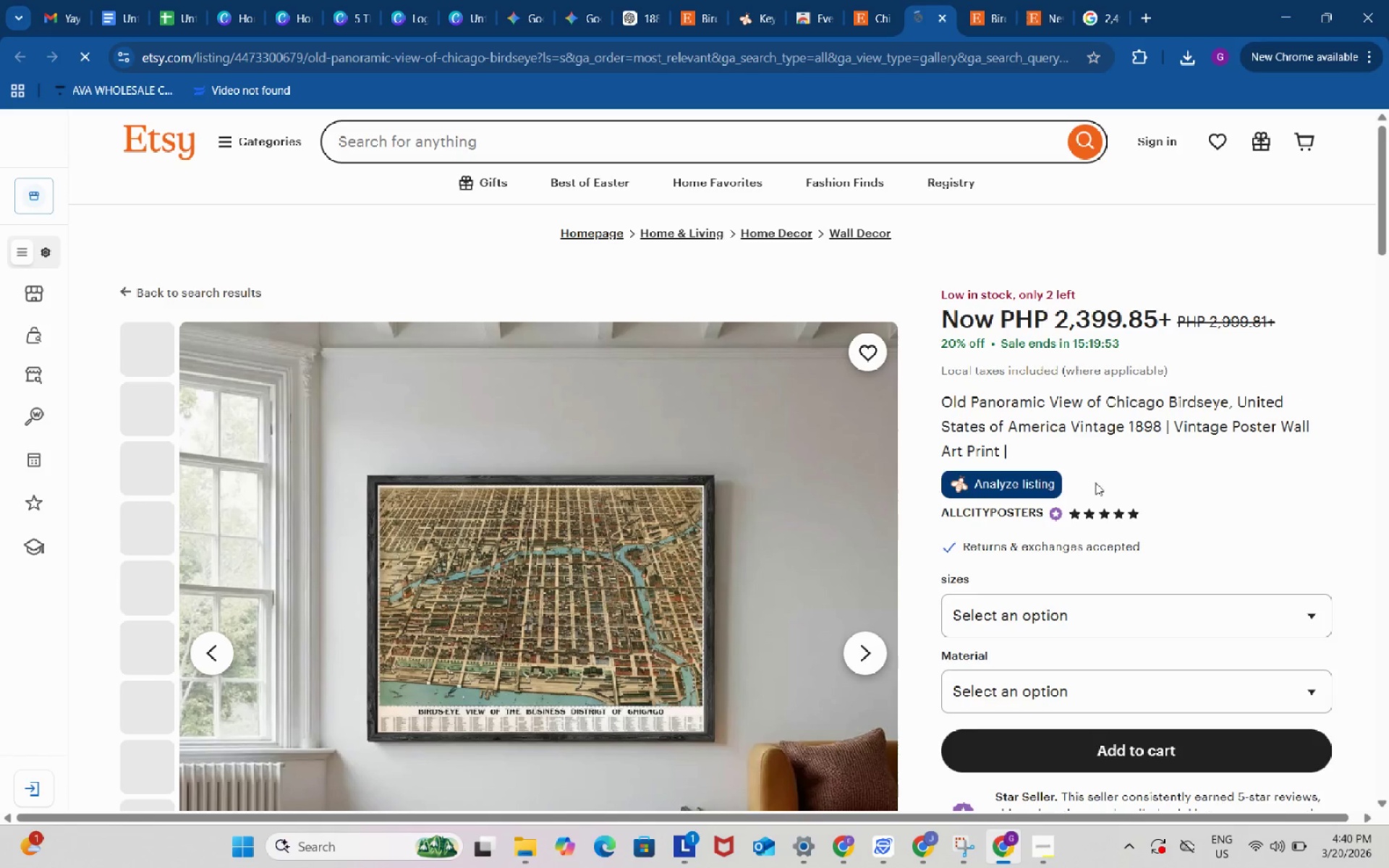 
scroll: coordinate [1110, 521], scroll_direction: down, amount: 3.0
 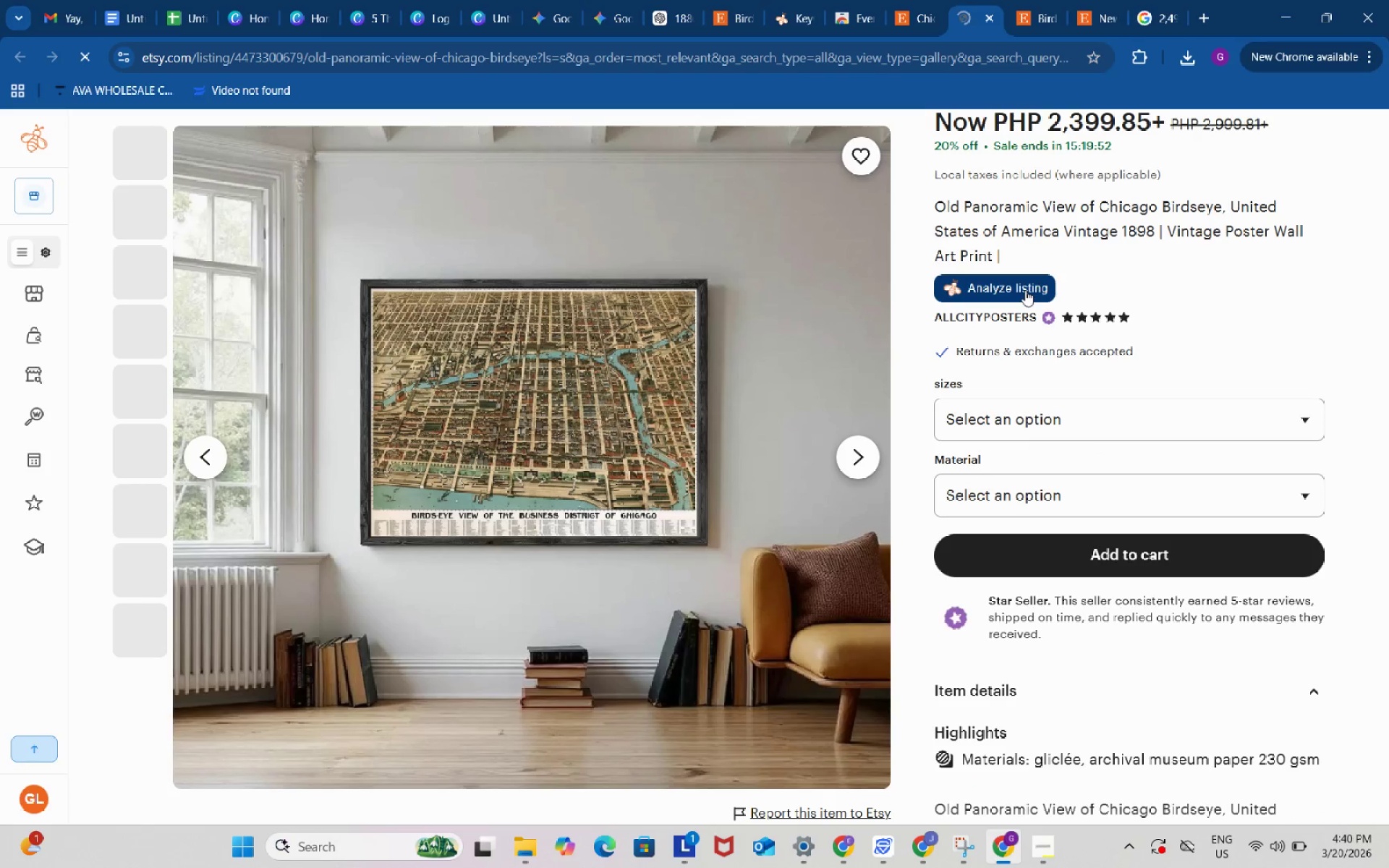 
left_click([1025, 290])
 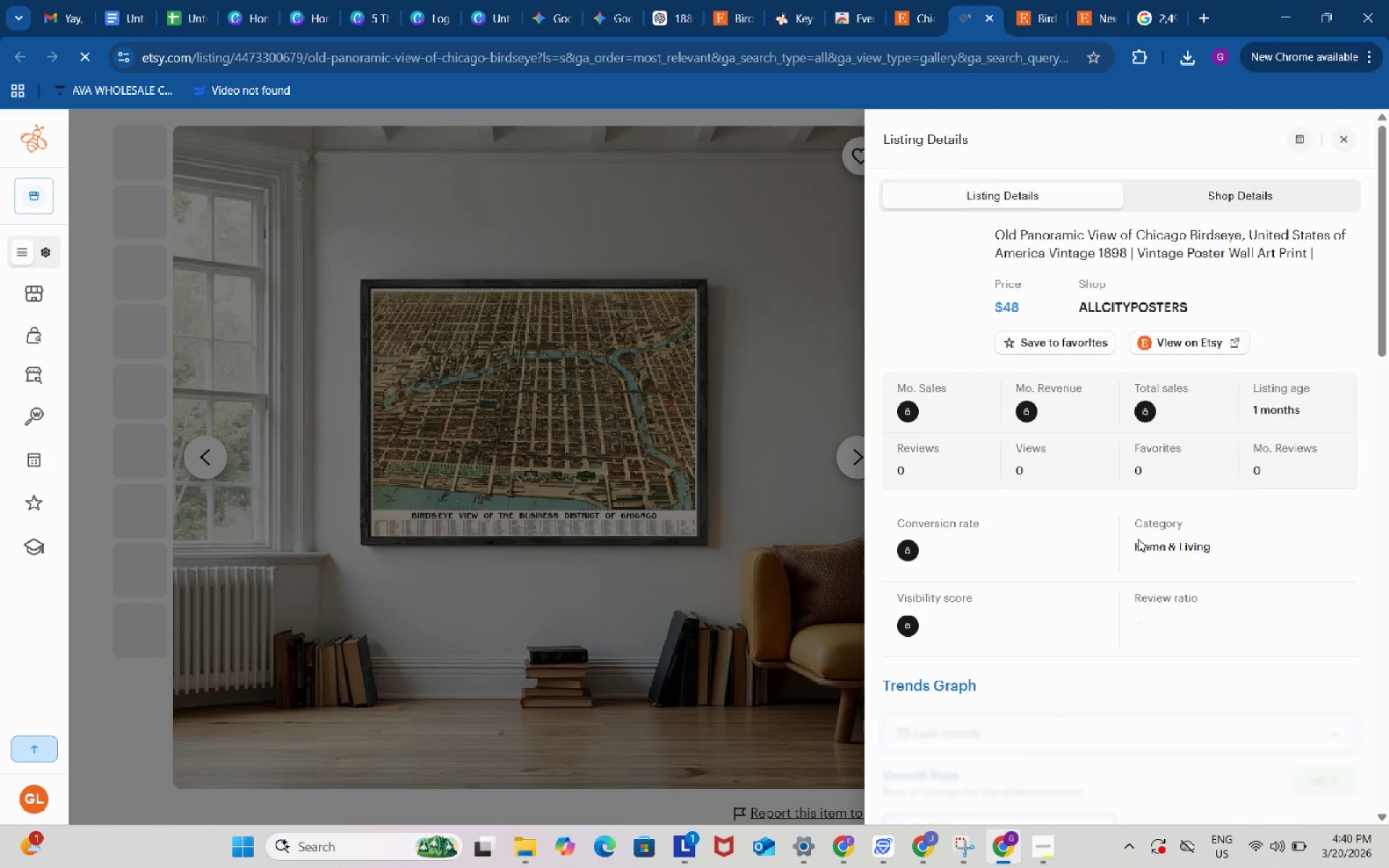 
scroll: coordinate [1132, 561], scroll_direction: down, amount: 12.0
 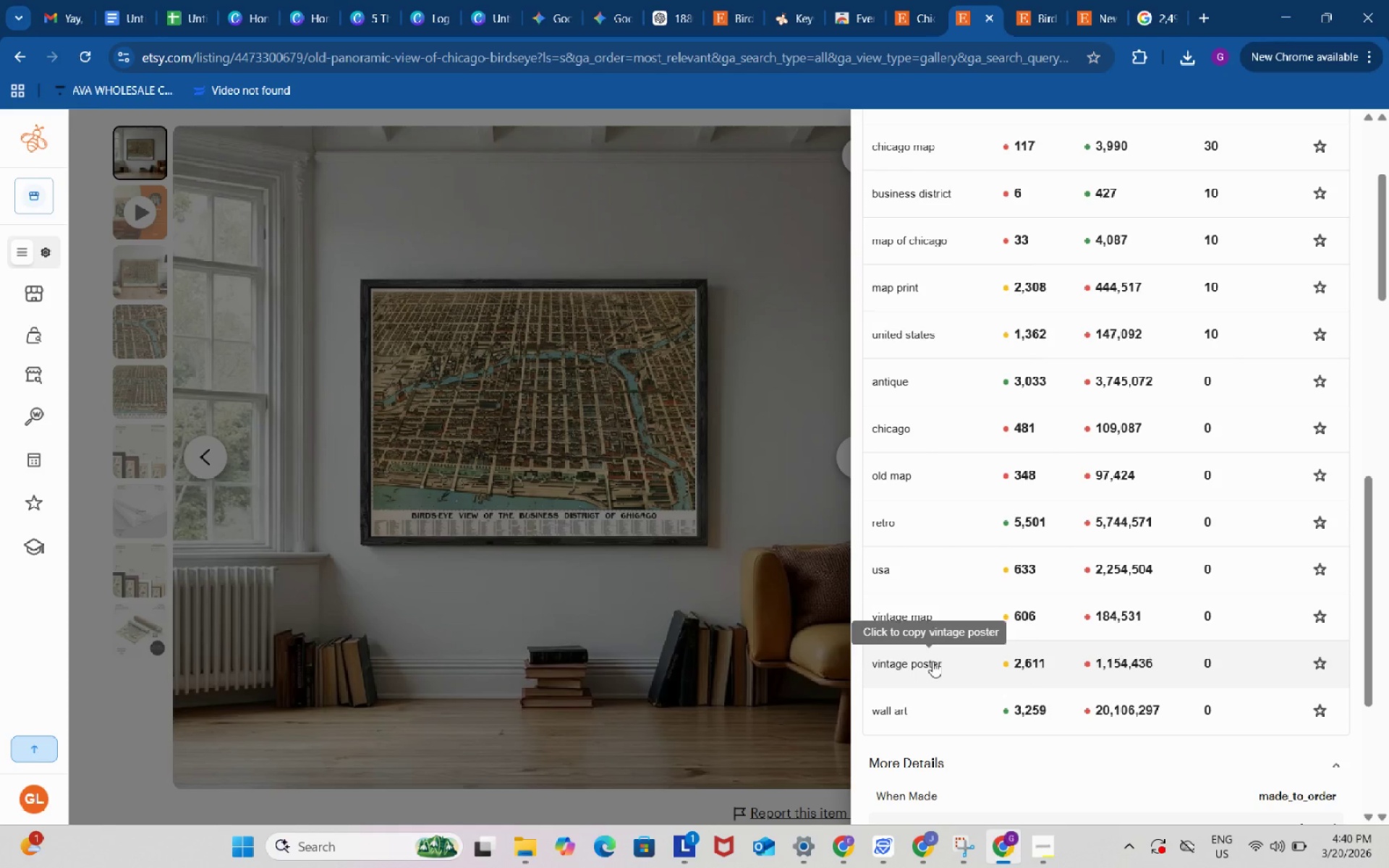 
wait(7.18)
 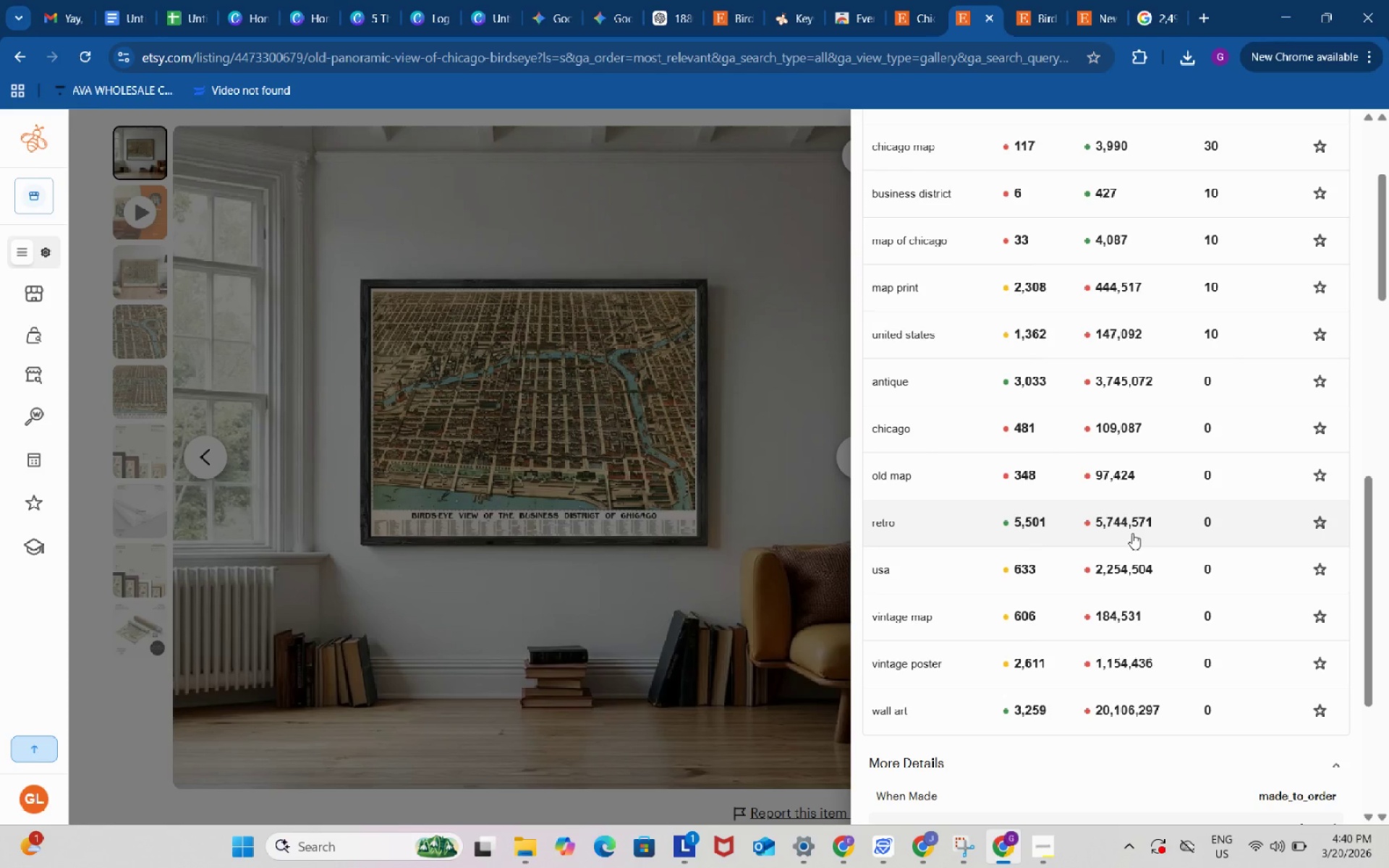 
scroll: coordinate [931, 661], scroll_direction: up, amount: 3.0
 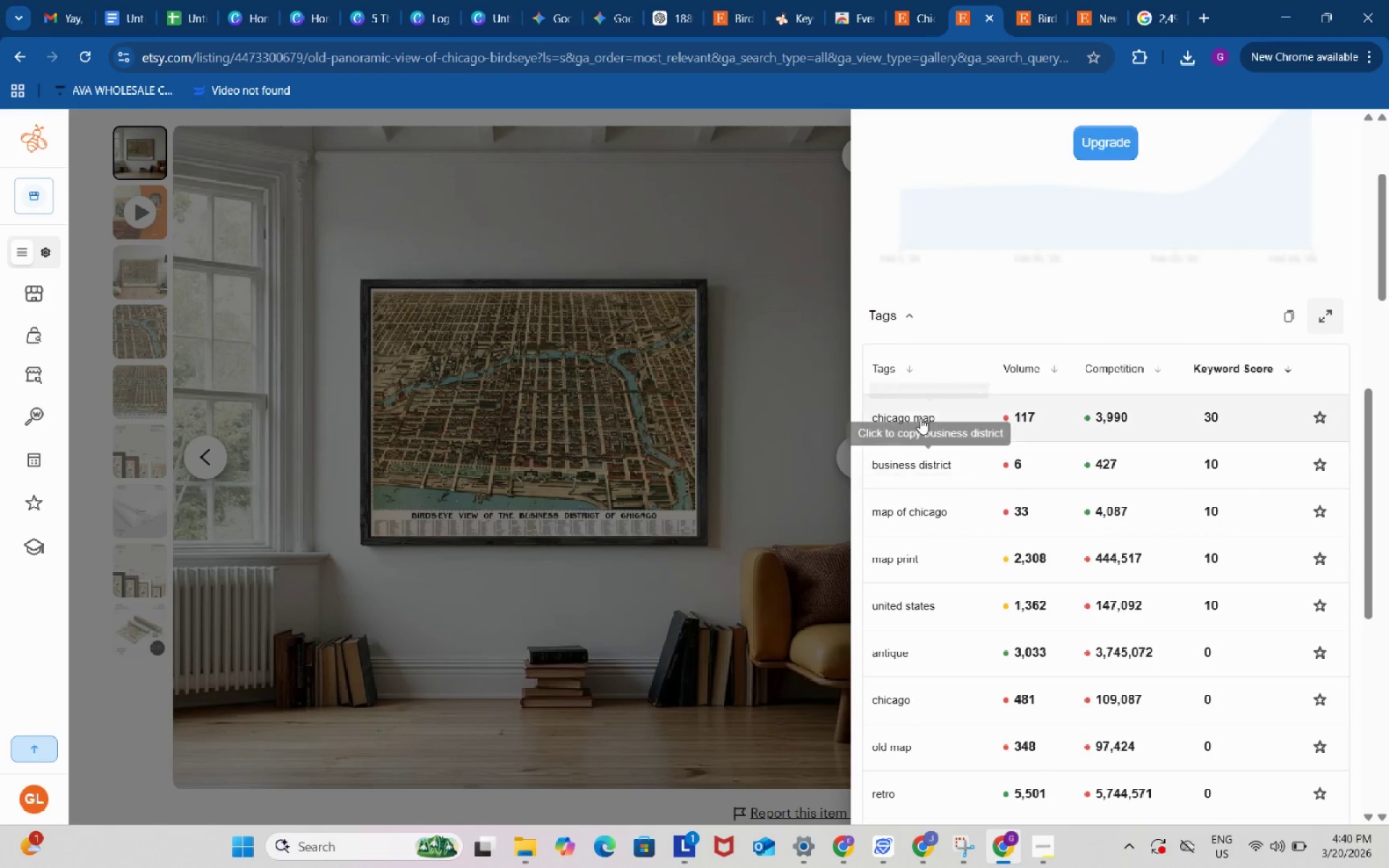 
left_click([919, 417])
 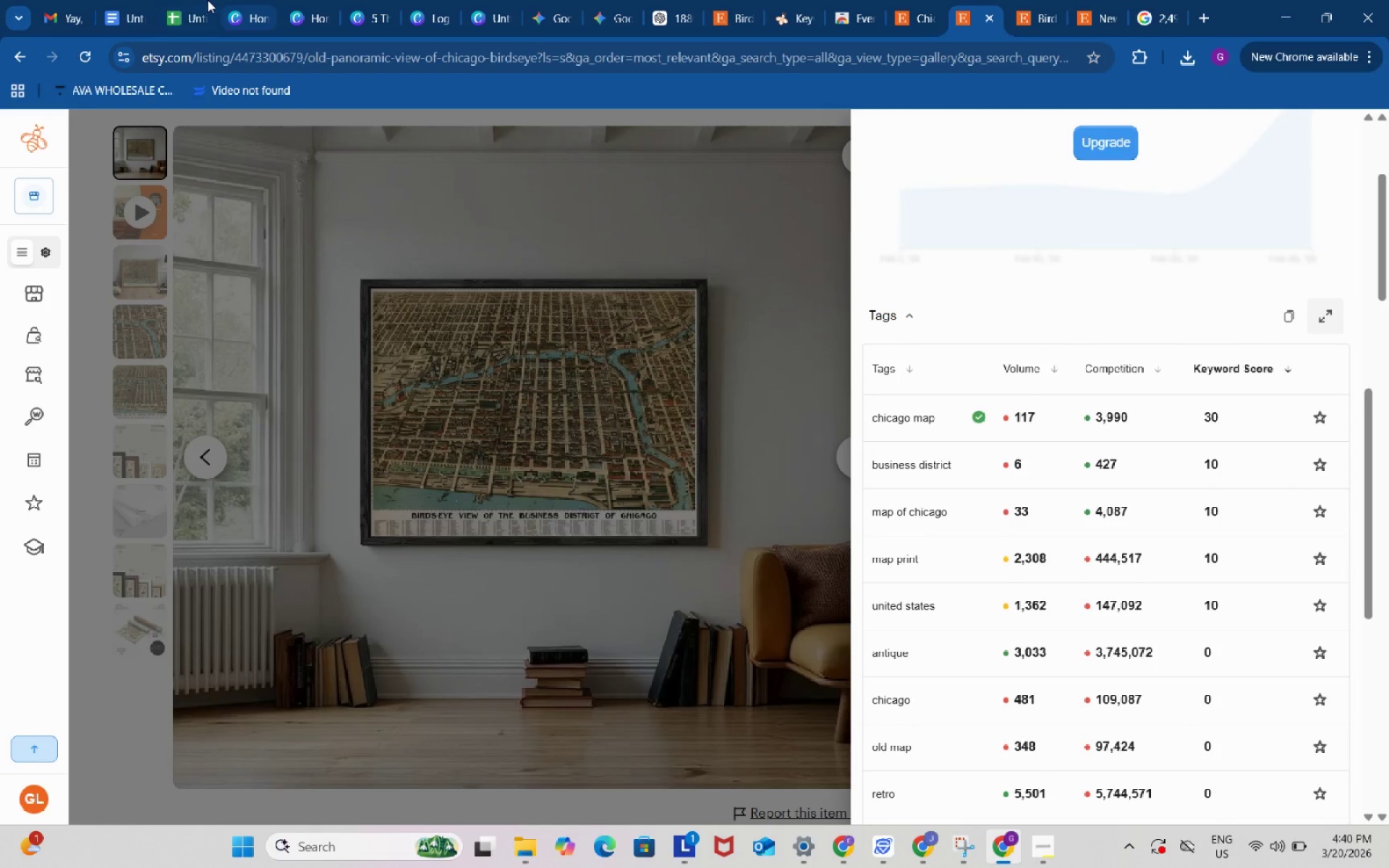 
left_click([203, 0])
 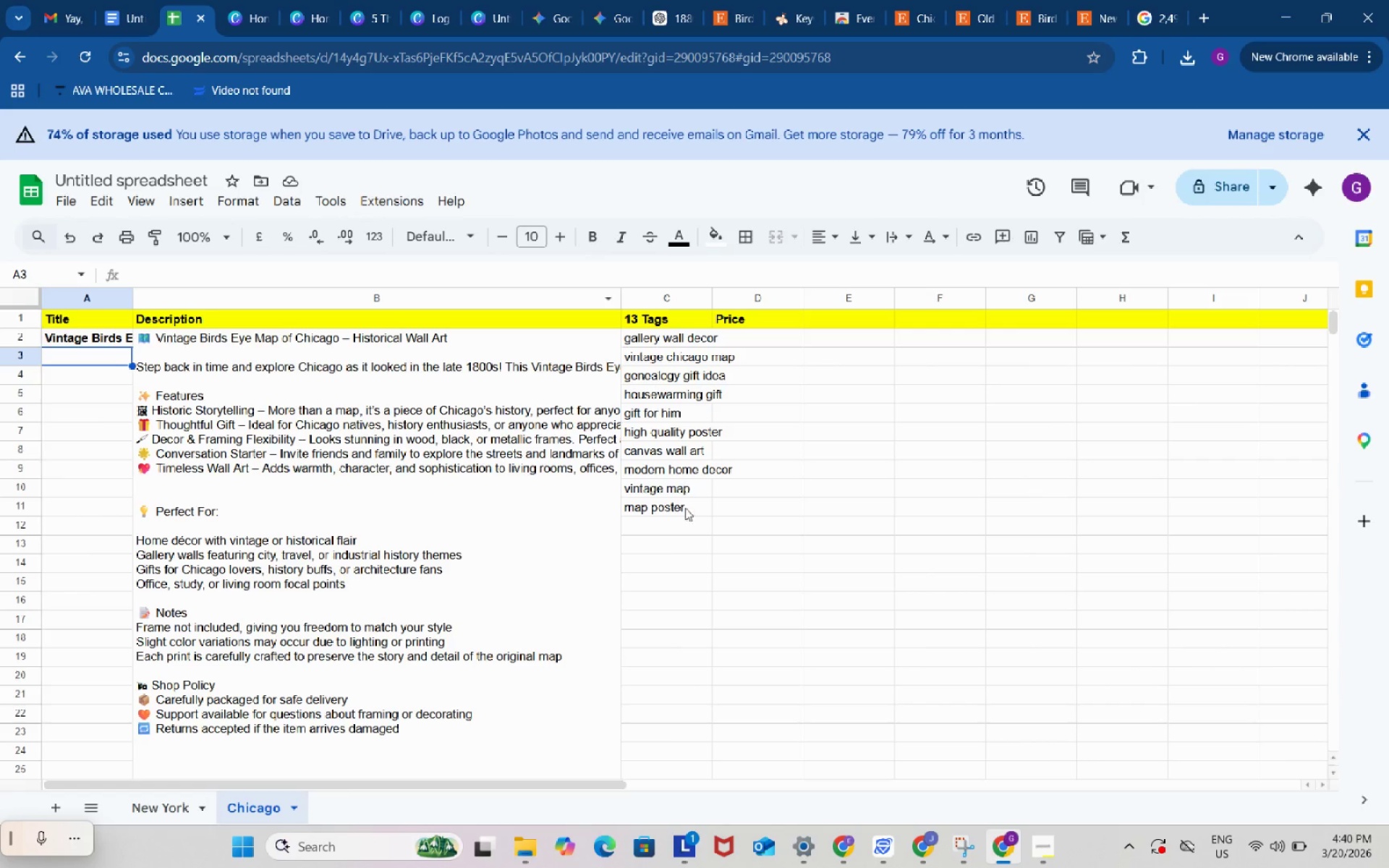 
left_click([679, 528])
 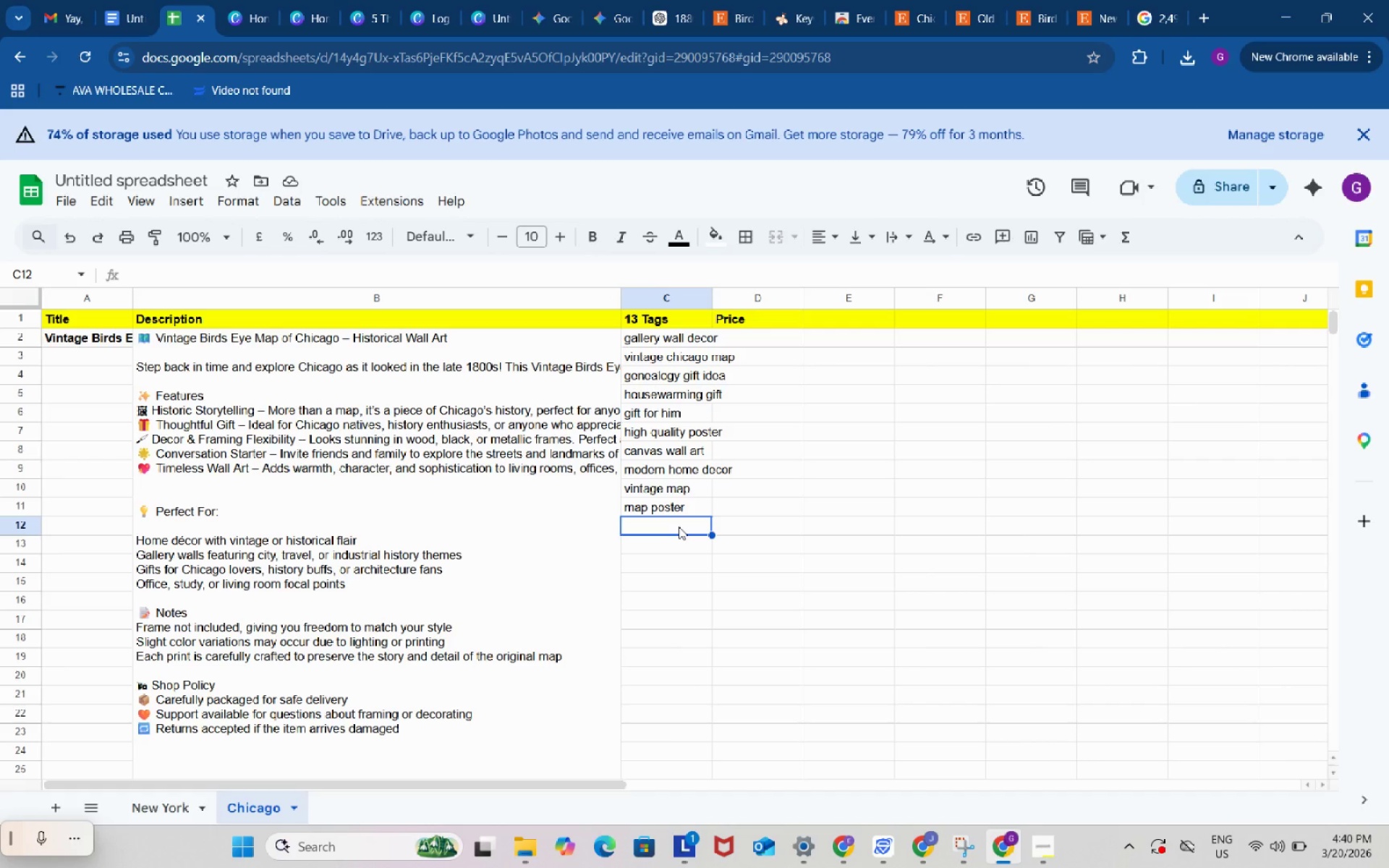 
key(Control+ControlLeft)
 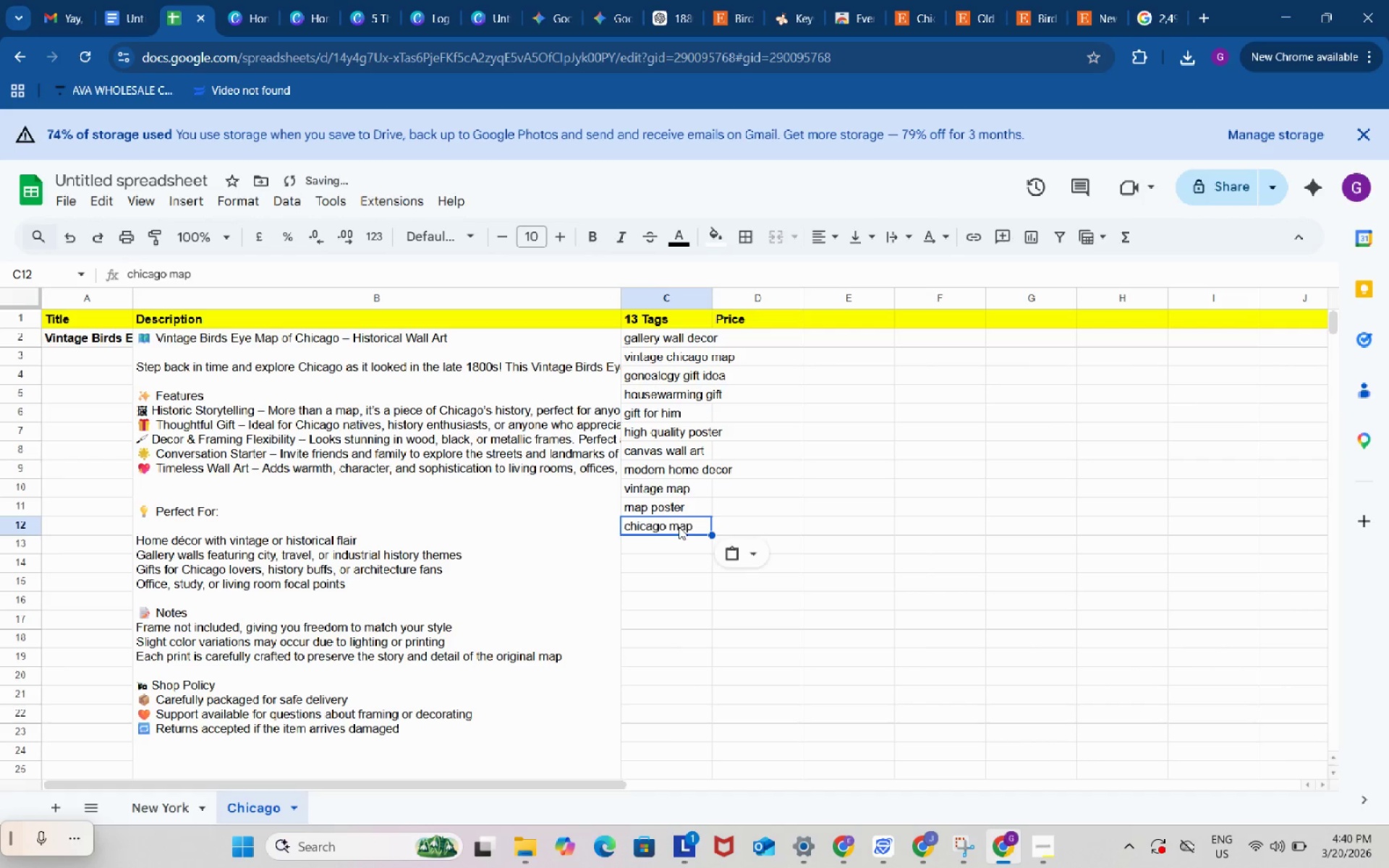 
key(Control+V)
 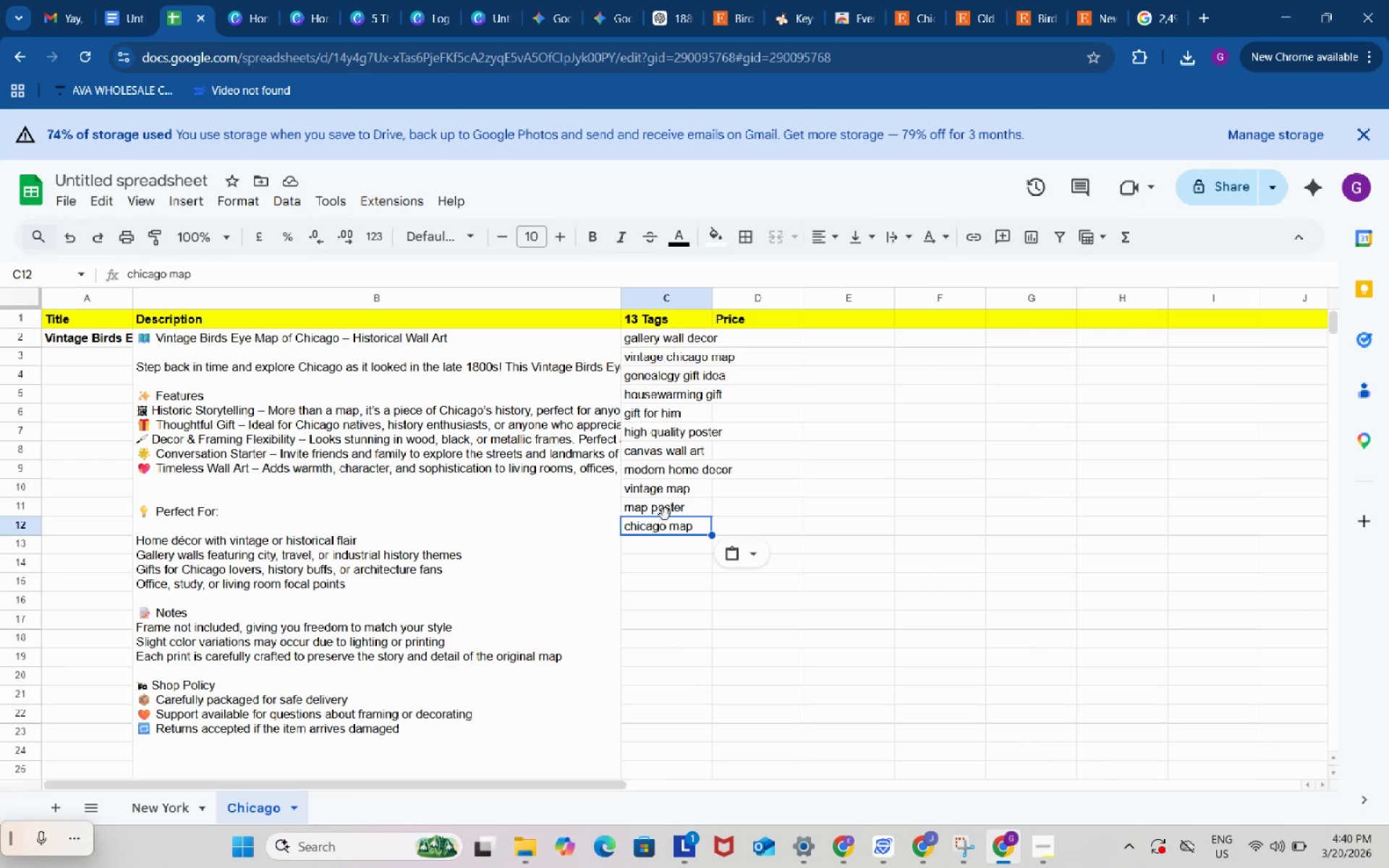 
wait(13.66)
 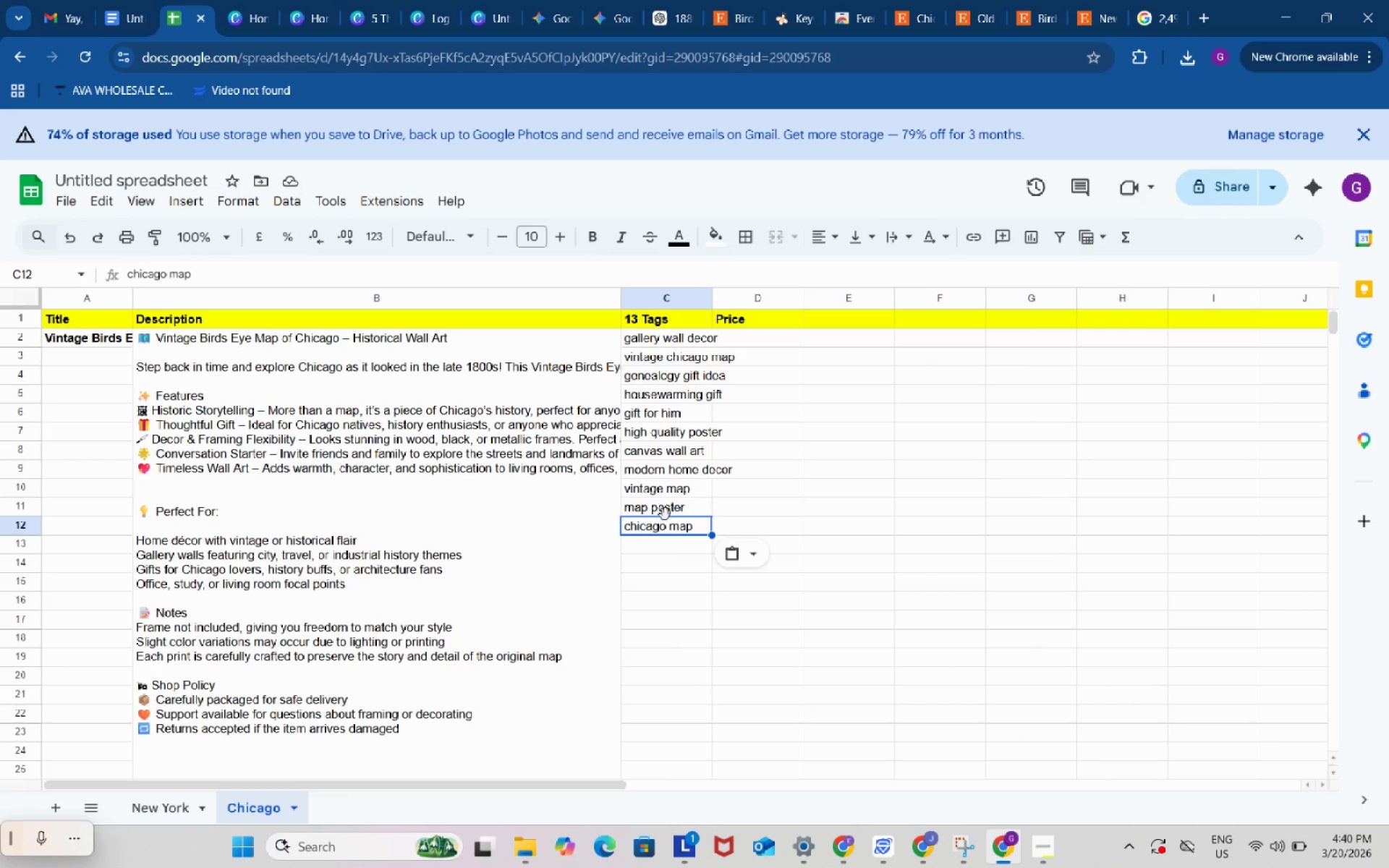 
left_click([673, 548])
 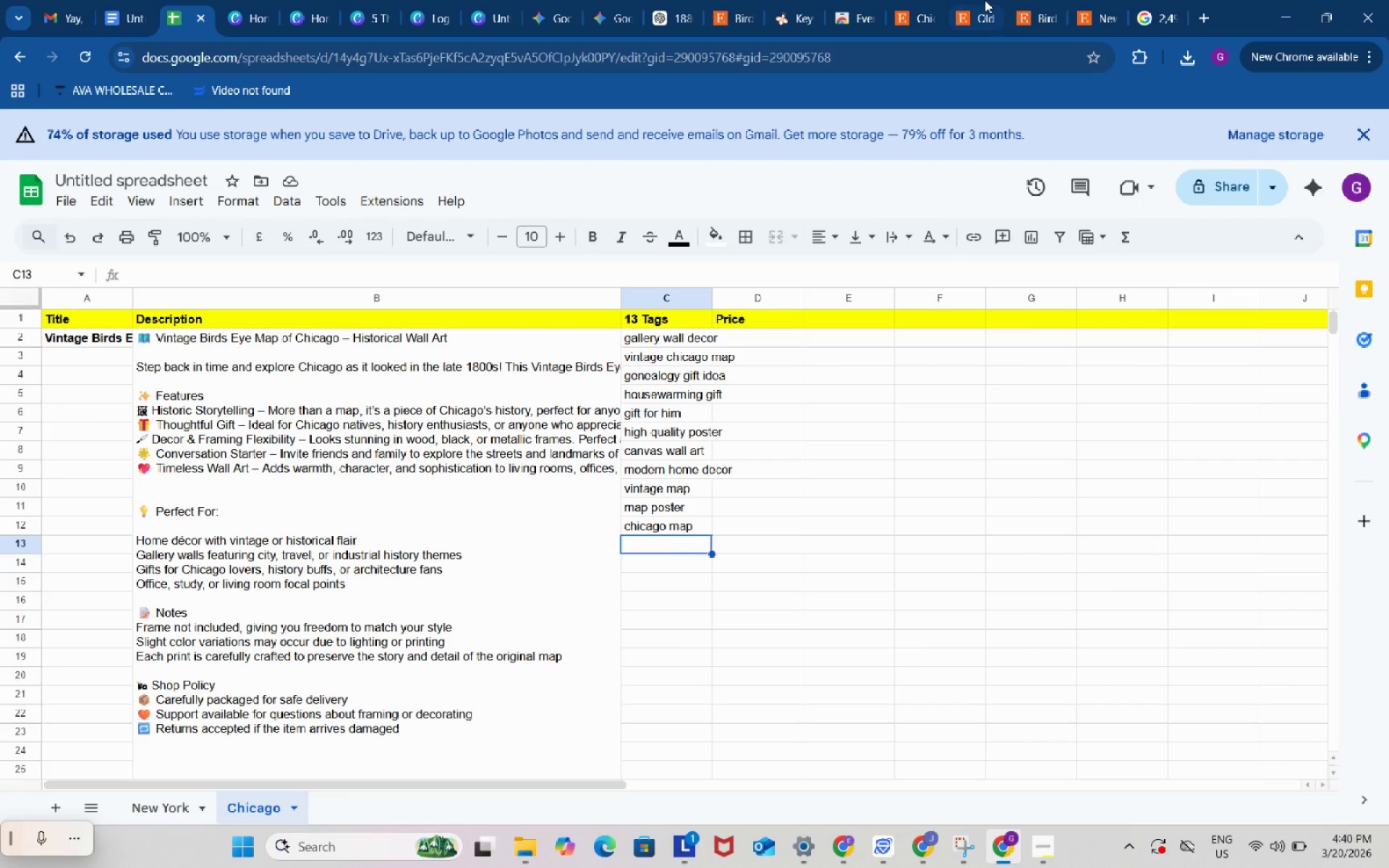 
left_click([985, 0])
 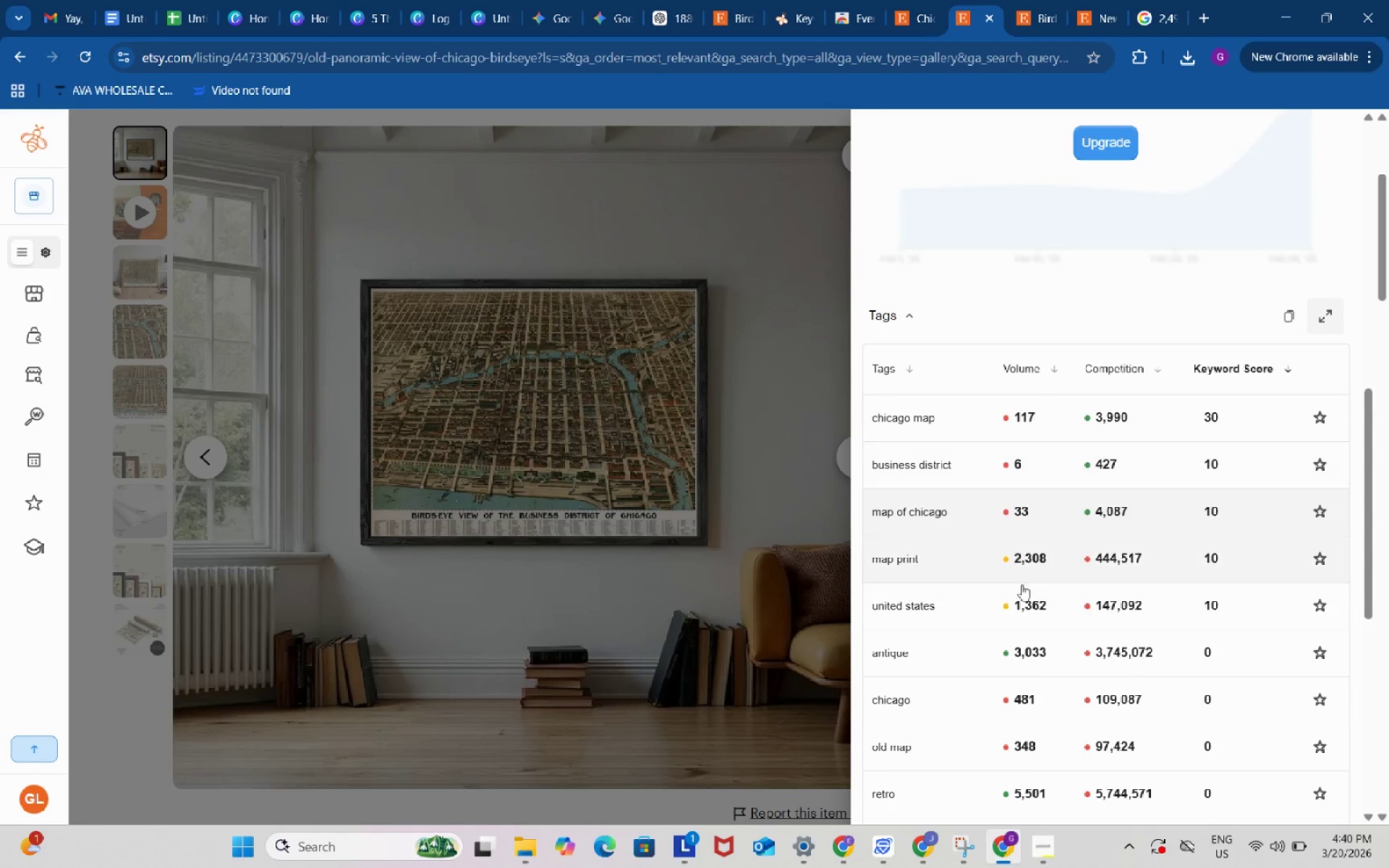 
scroll: coordinate [1024, 595], scroll_direction: down, amount: 4.0
 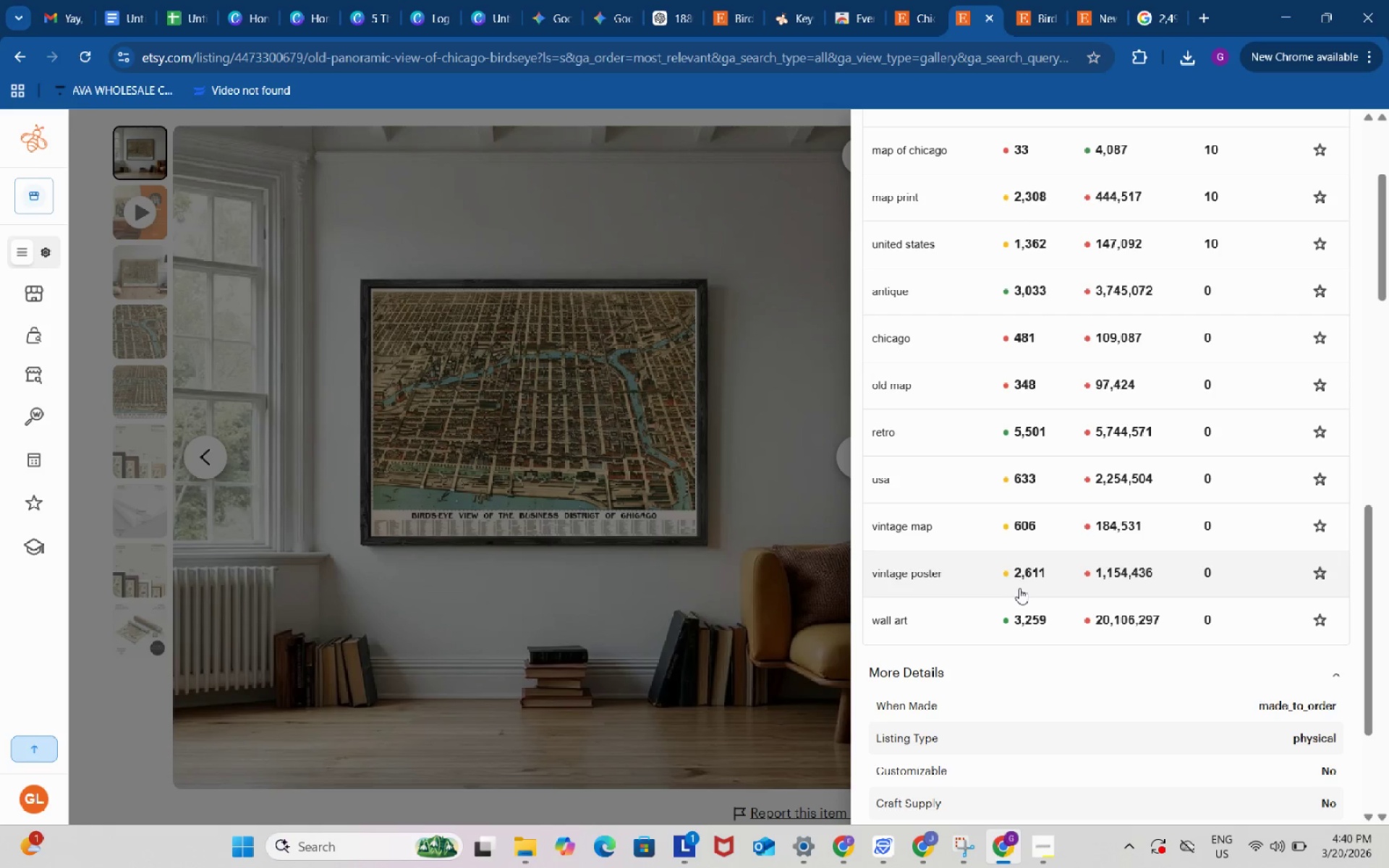 
scroll: coordinate [1016, 588], scroll_direction: up, amount: 3.0
 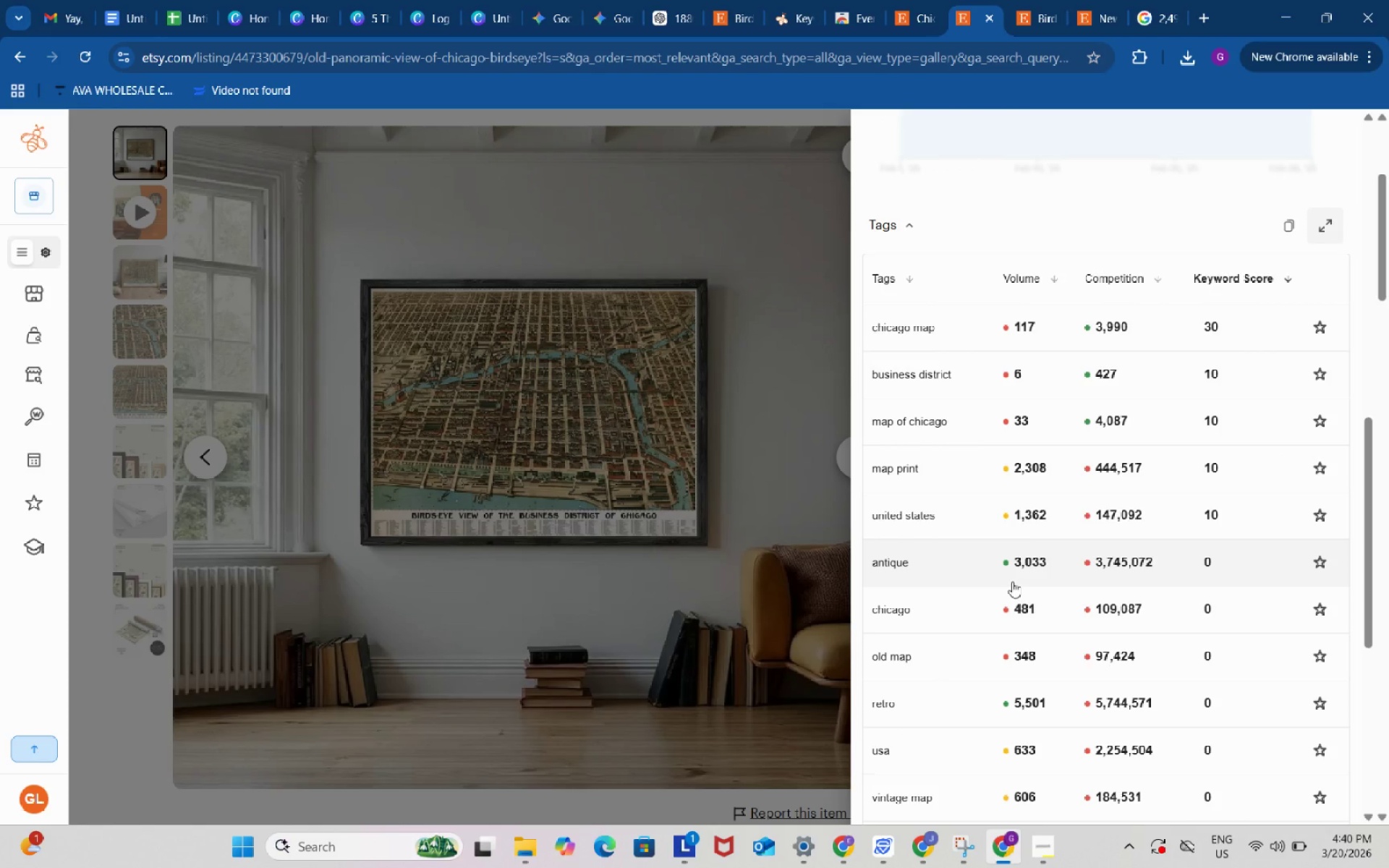 
scroll: coordinate [993, 551], scroll_direction: down, amount: 3.0
 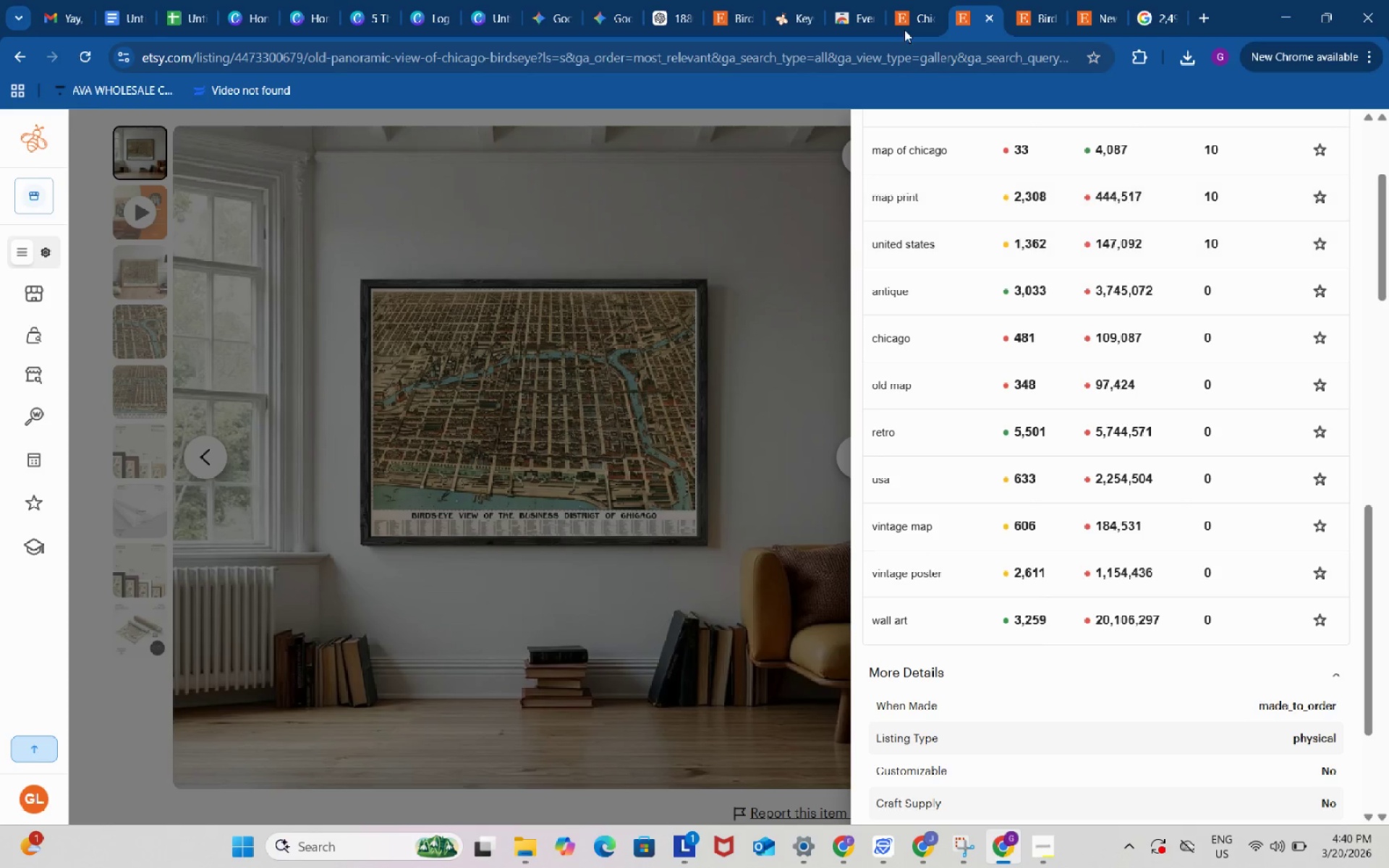 
left_click([897, 0])
 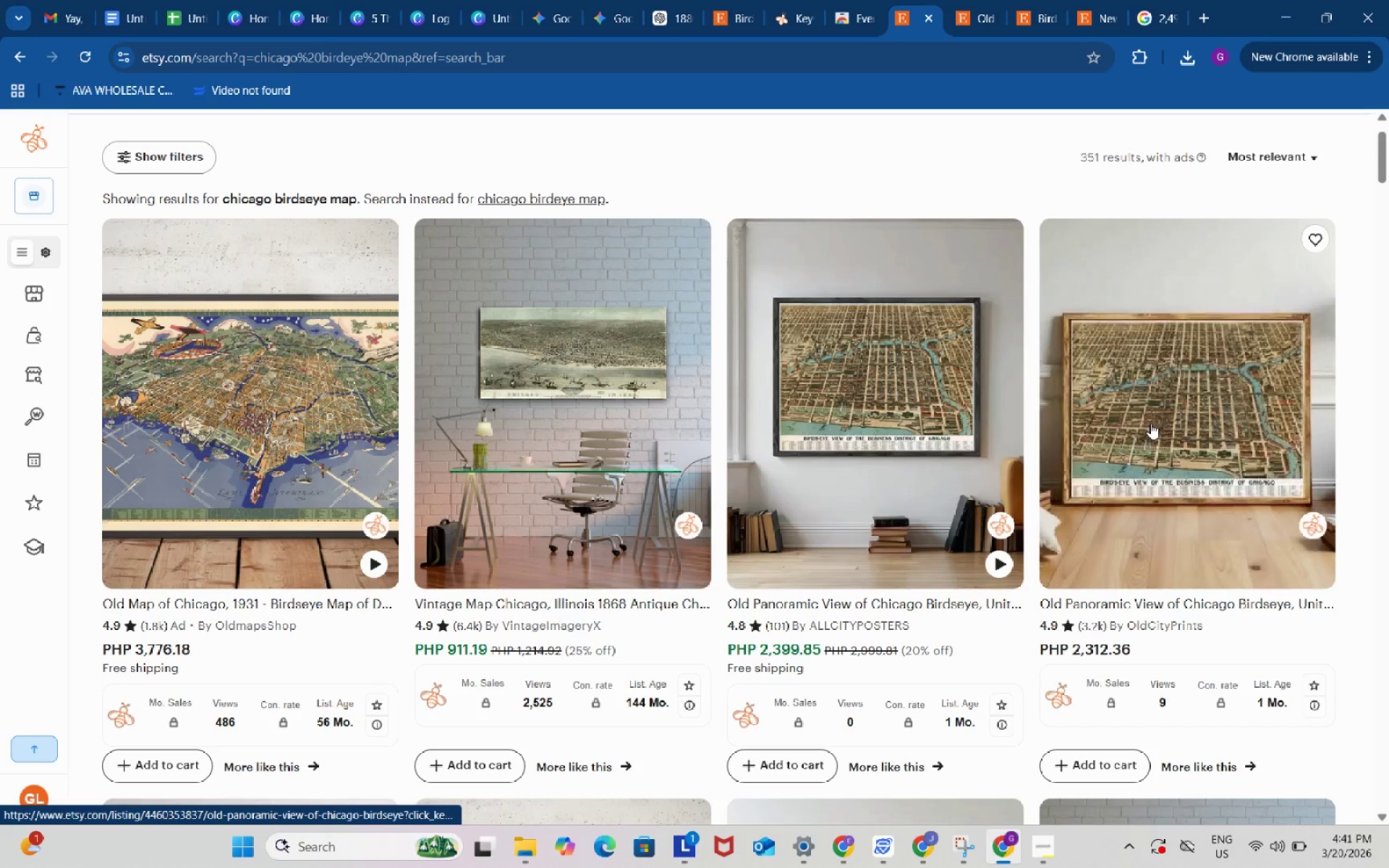 
left_click([1149, 419])
 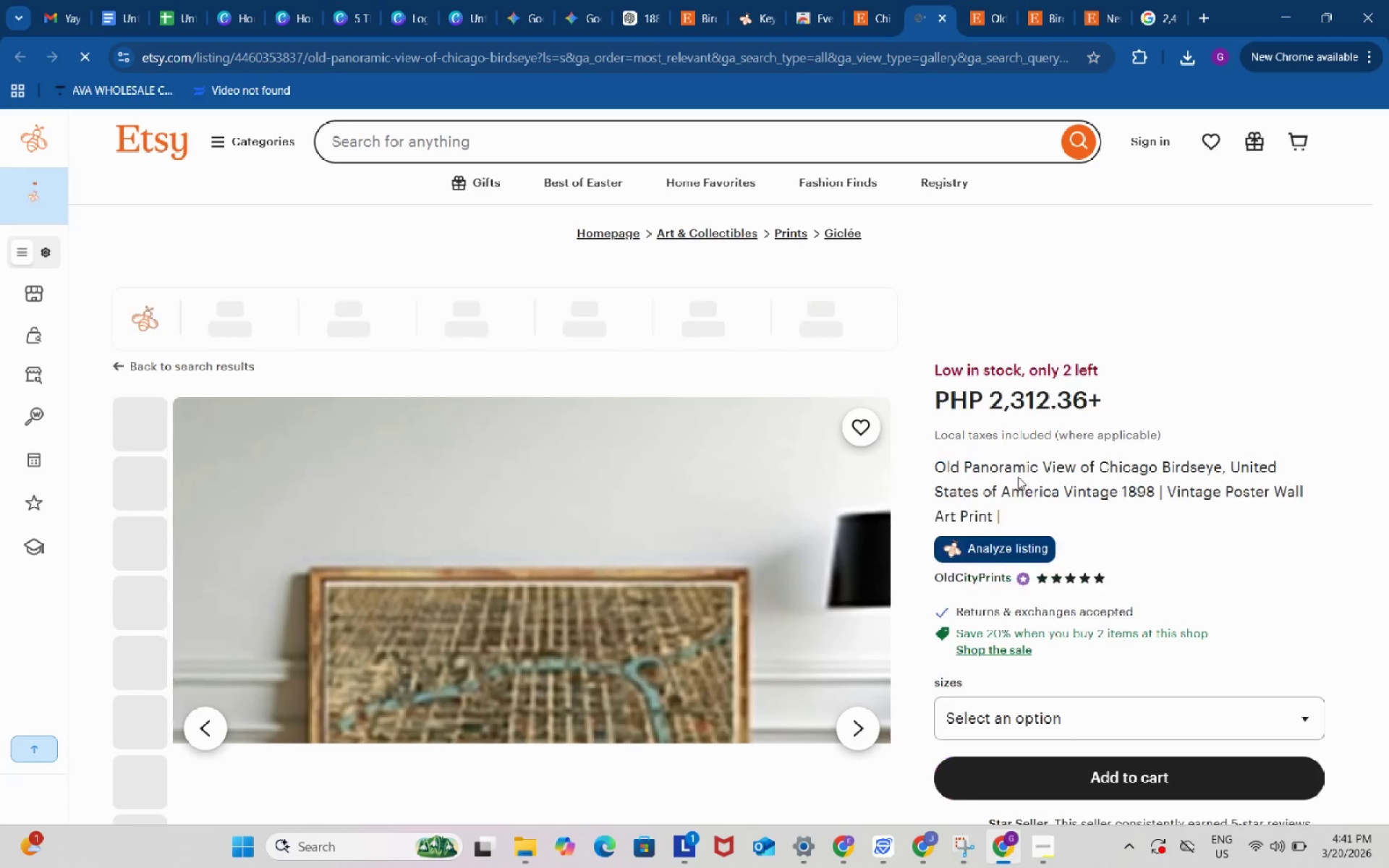 
left_click([1005, 549])
 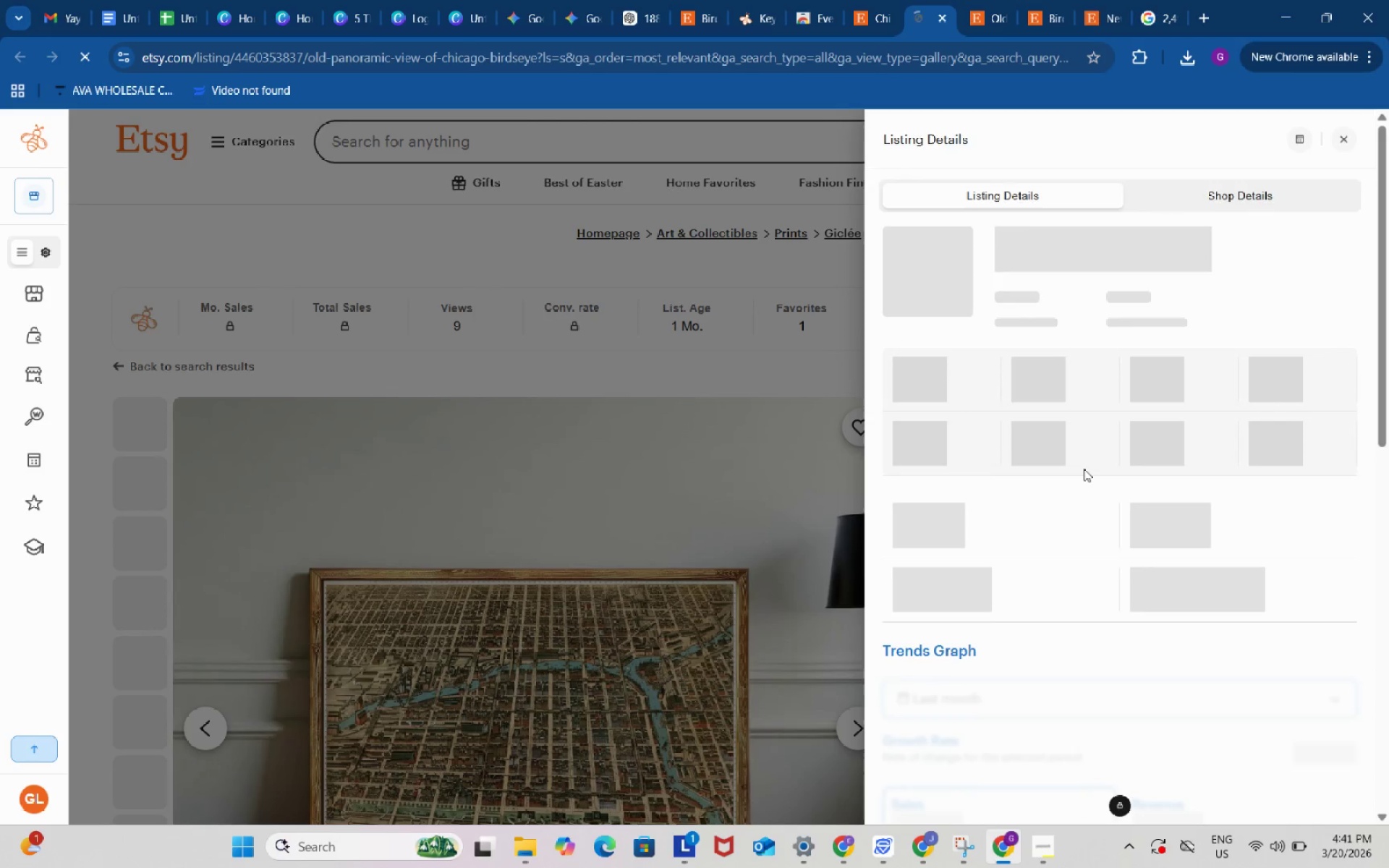 
scroll: coordinate [1114, 553], scroll_direction: down, amount: 12.0
 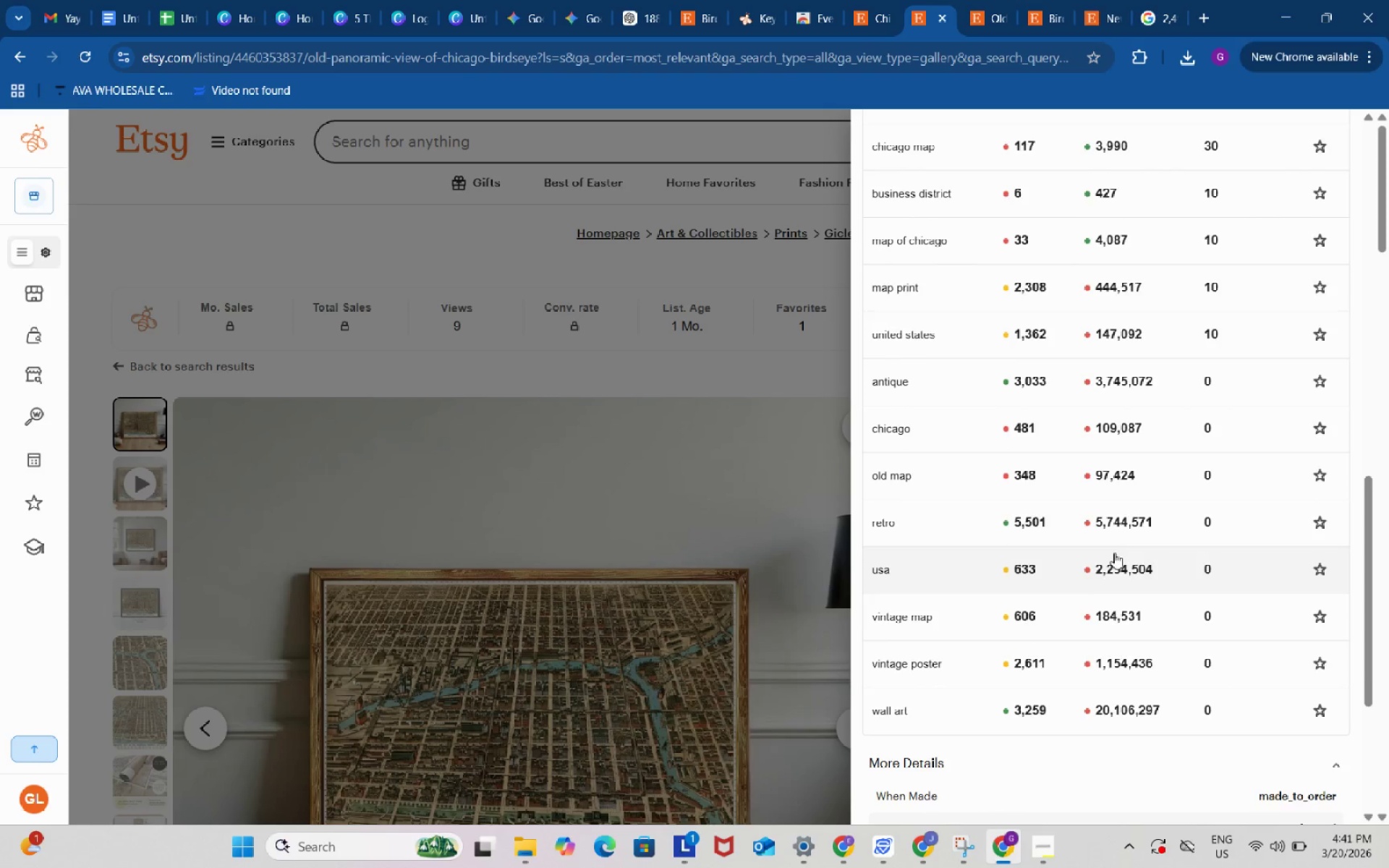 
scroll: coordinate [1097, 538], scroll_direction: up, amount: 15.0
 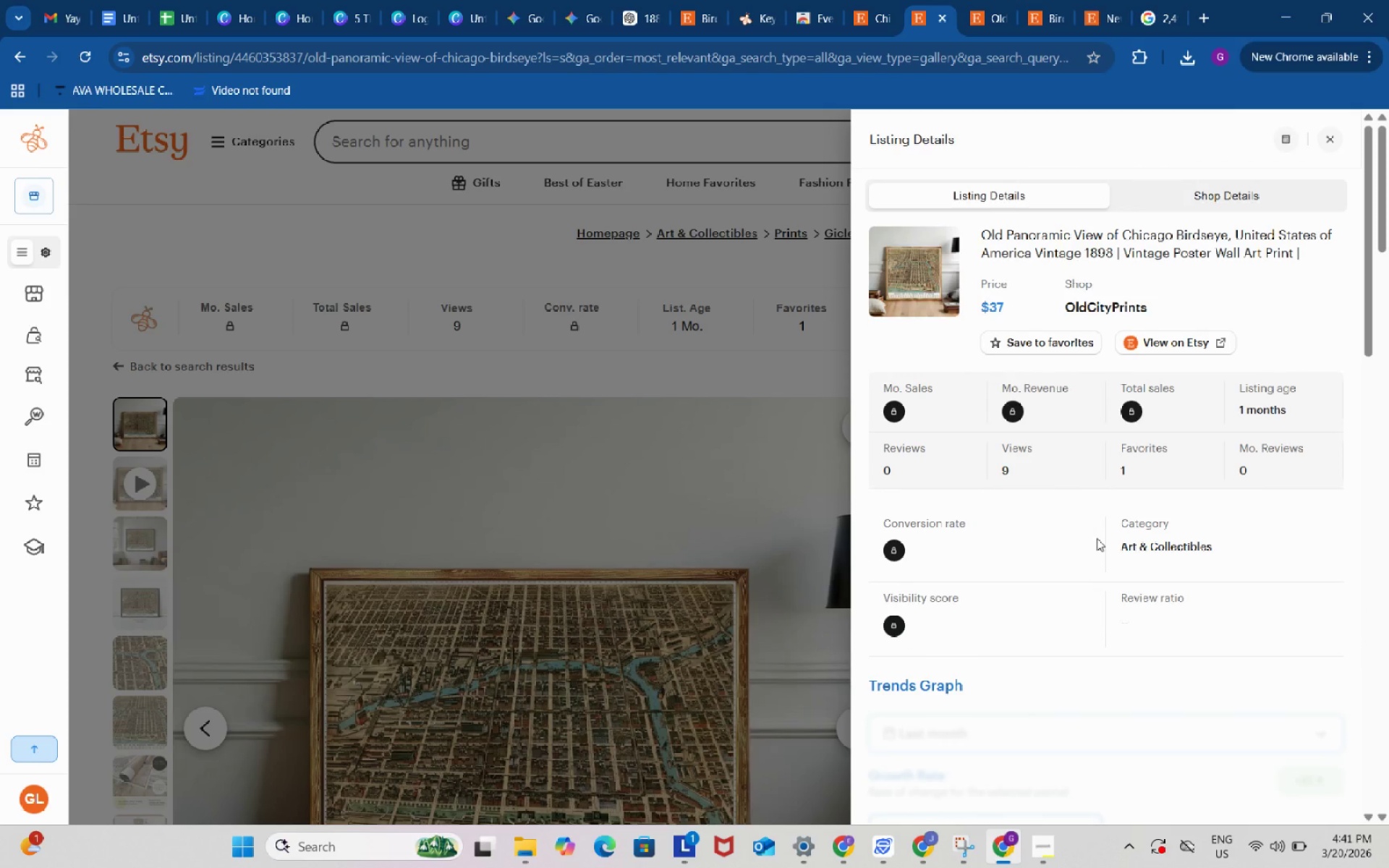 
scroll: coordinate [961, 670], scroll_direction: down, amount: 10.0
 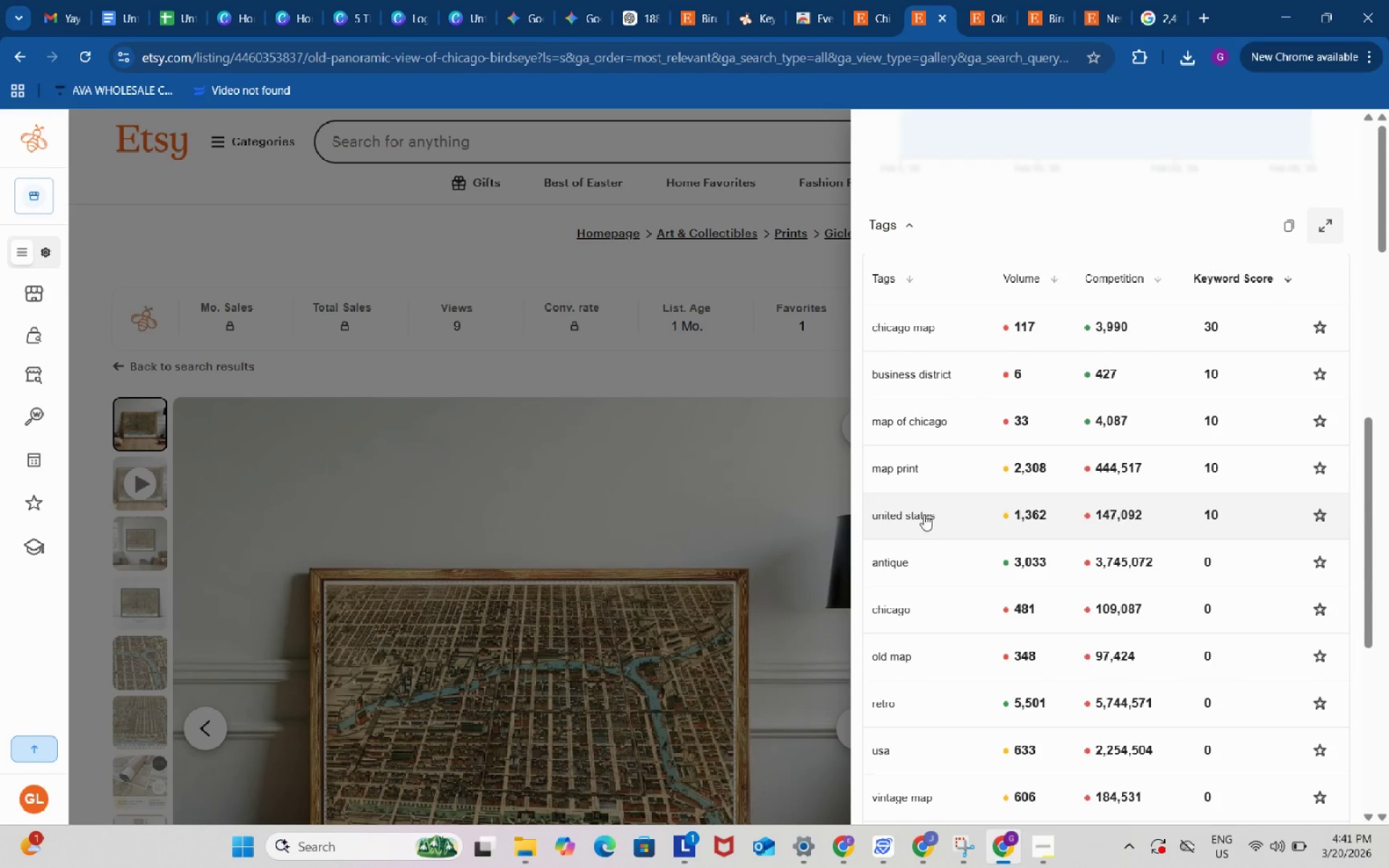 
left_click([922, 513])
 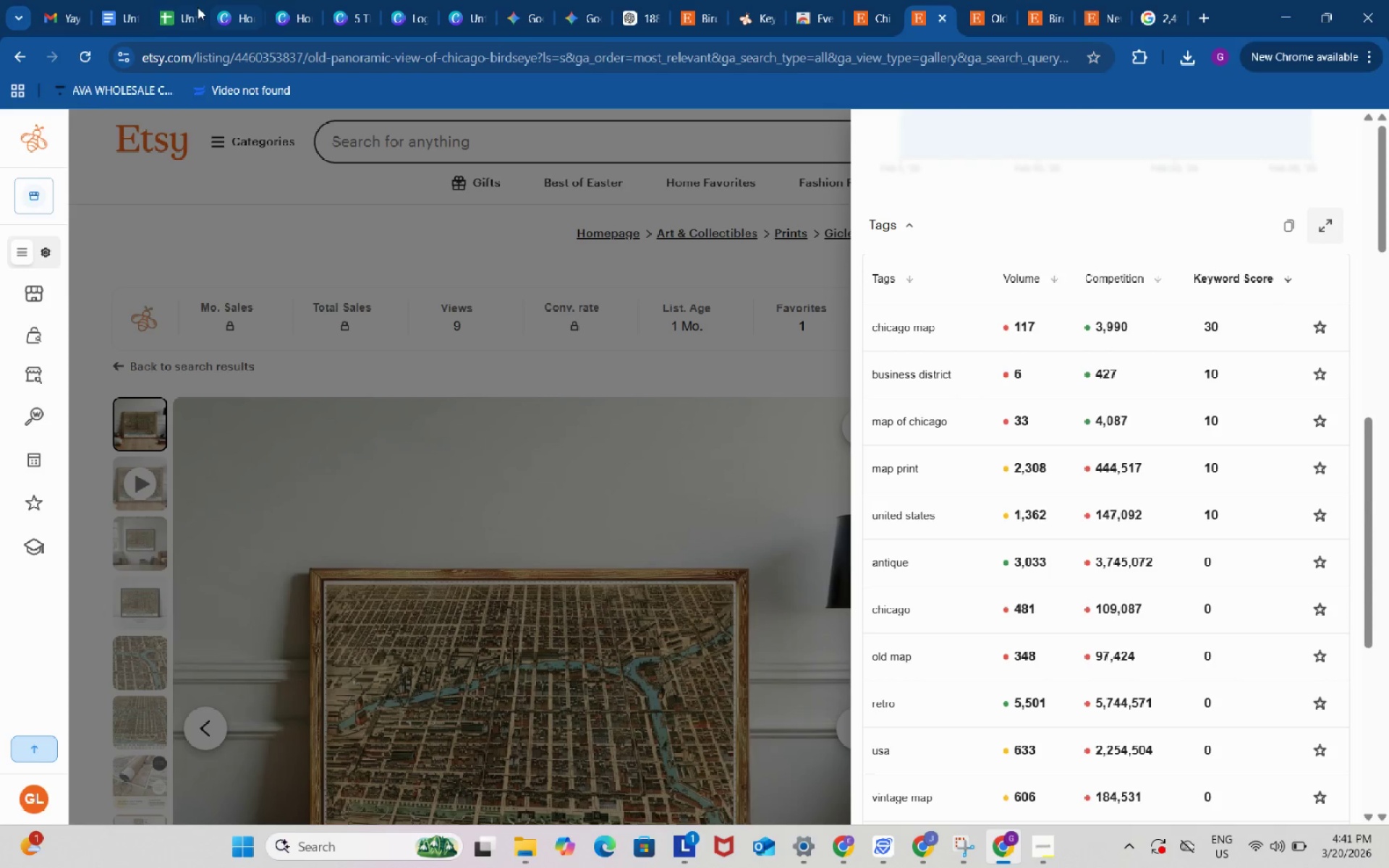 
left_click([184, 0])
 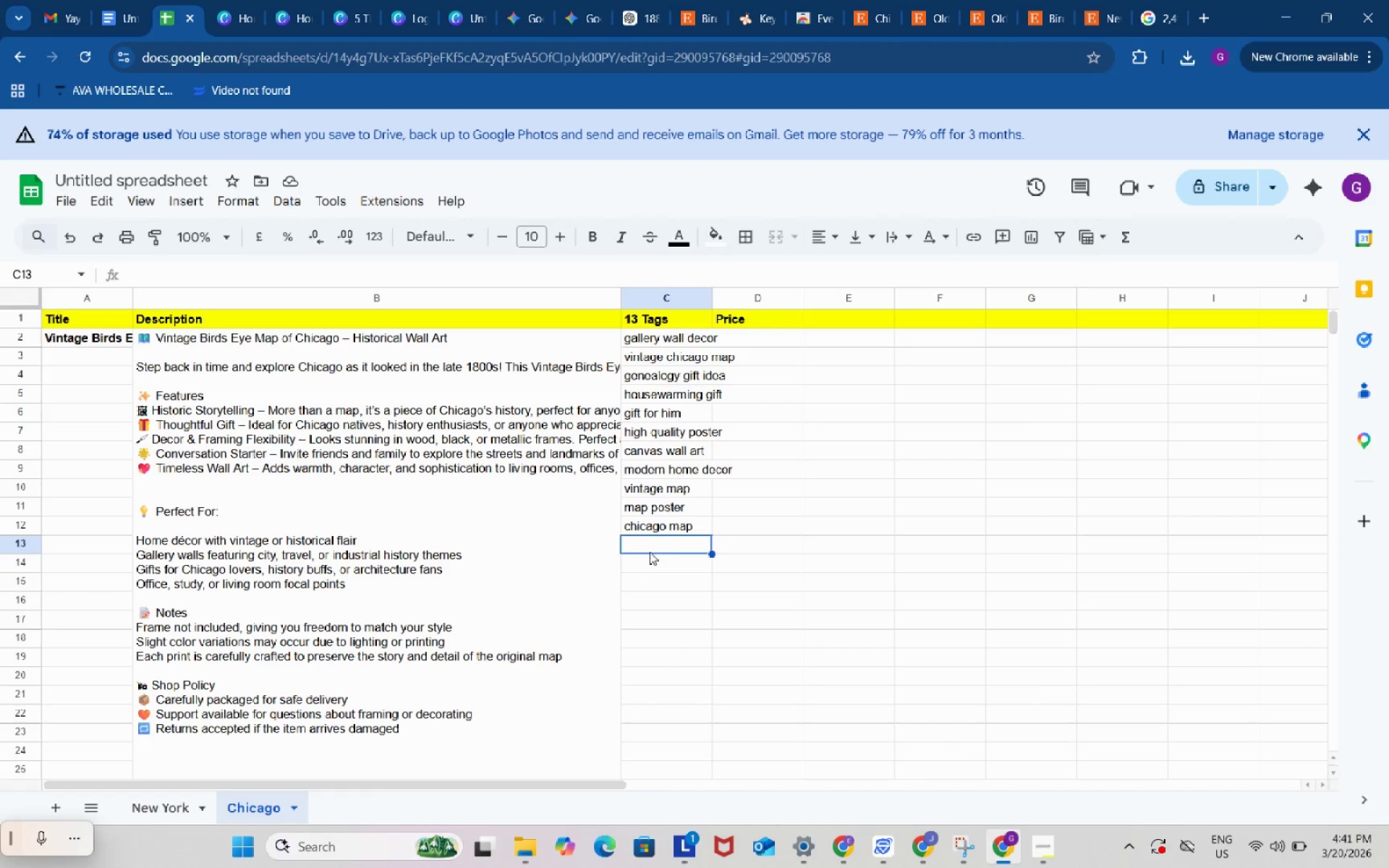 
left_click([649, 542])
 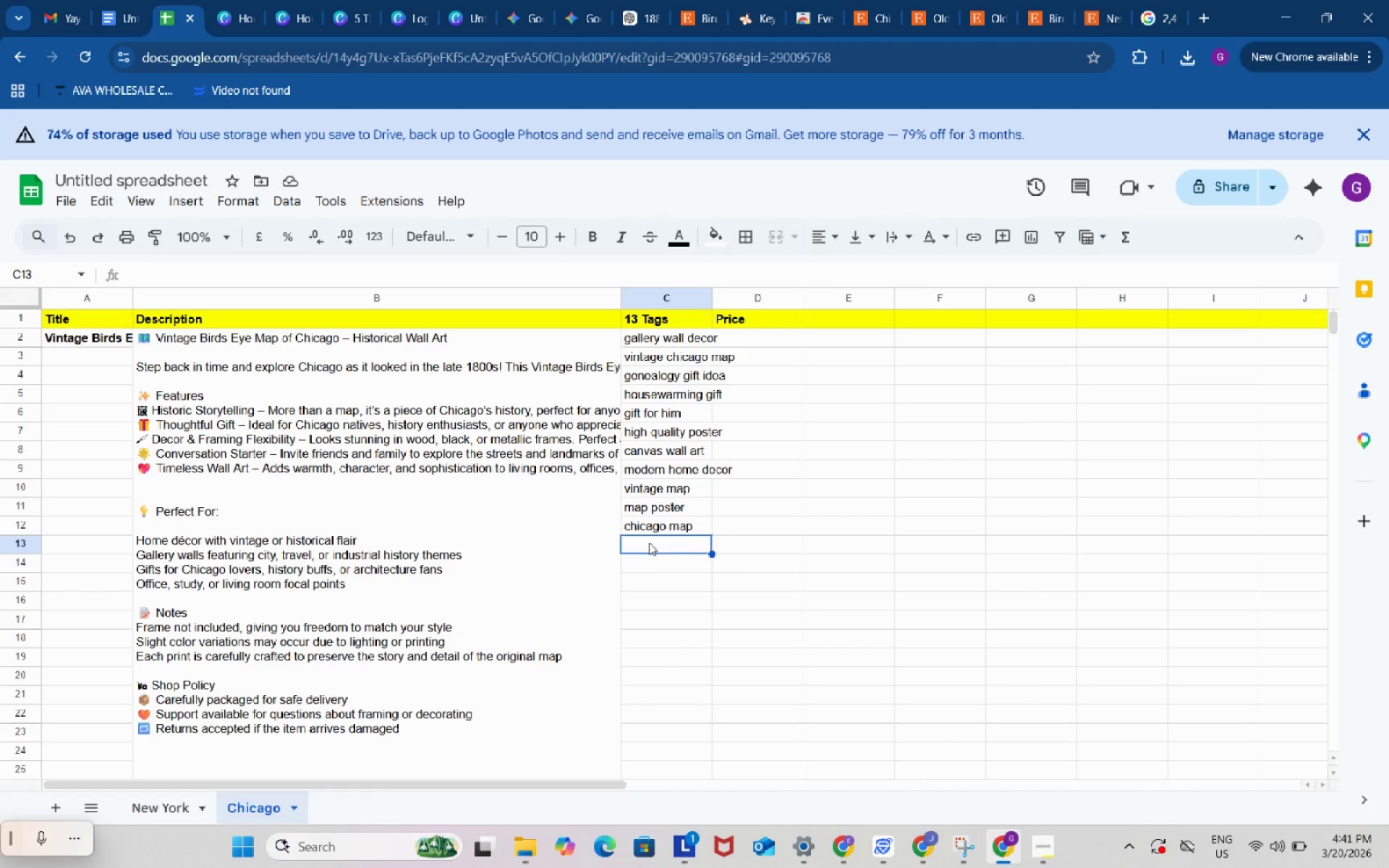 
key(Control+ControlLeft)
 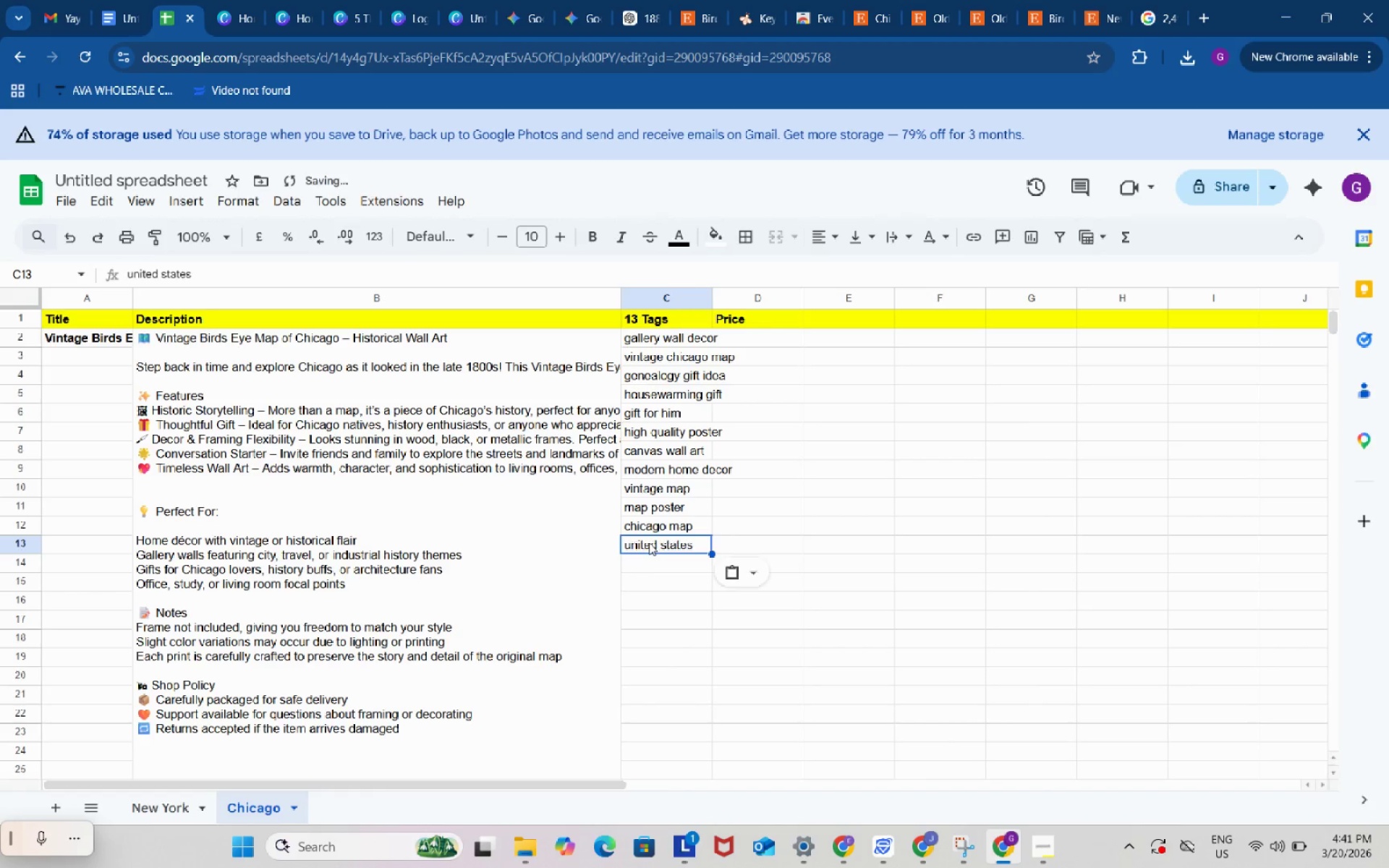 
key(Control+V)
 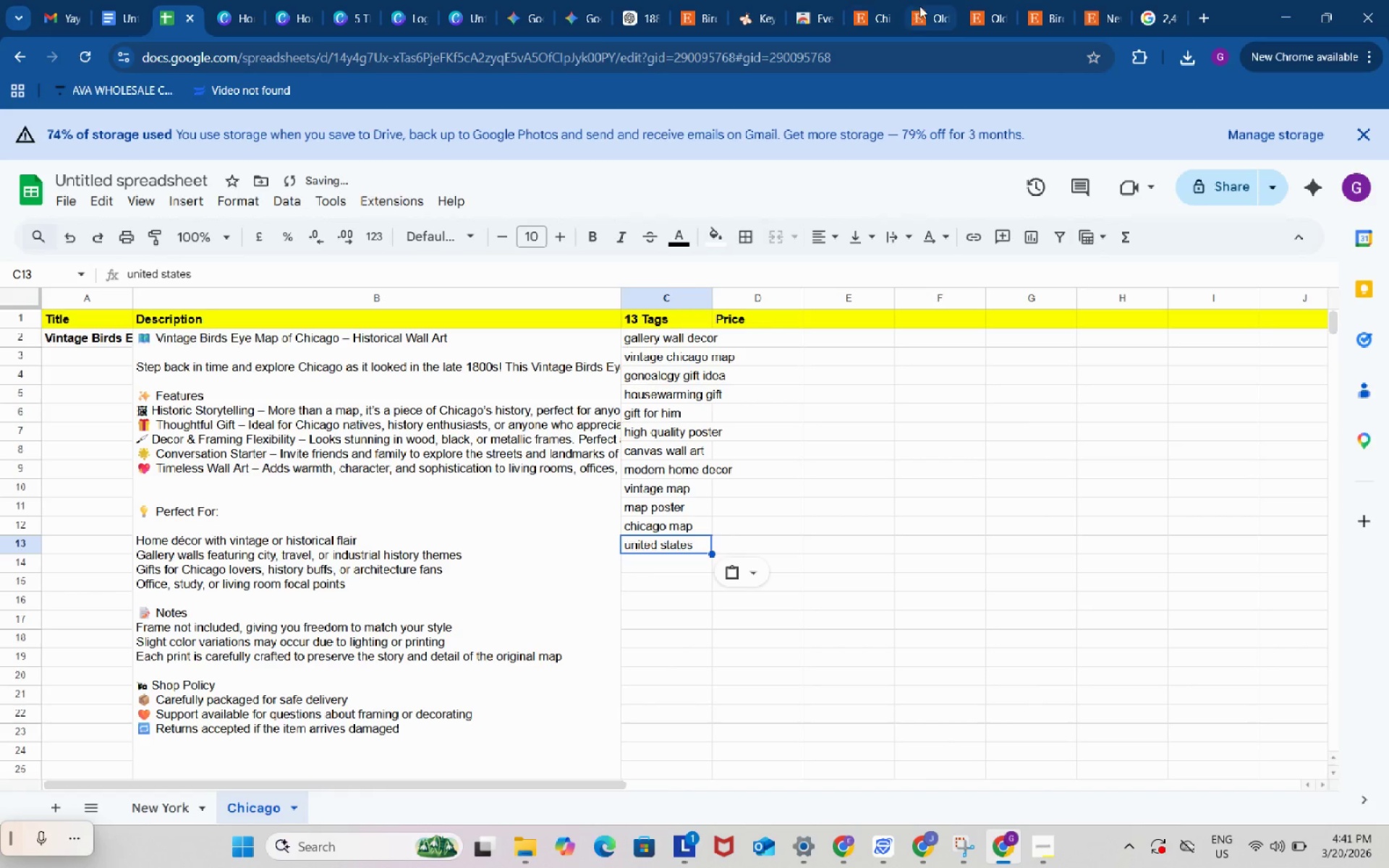 
left_click([940, 4])
 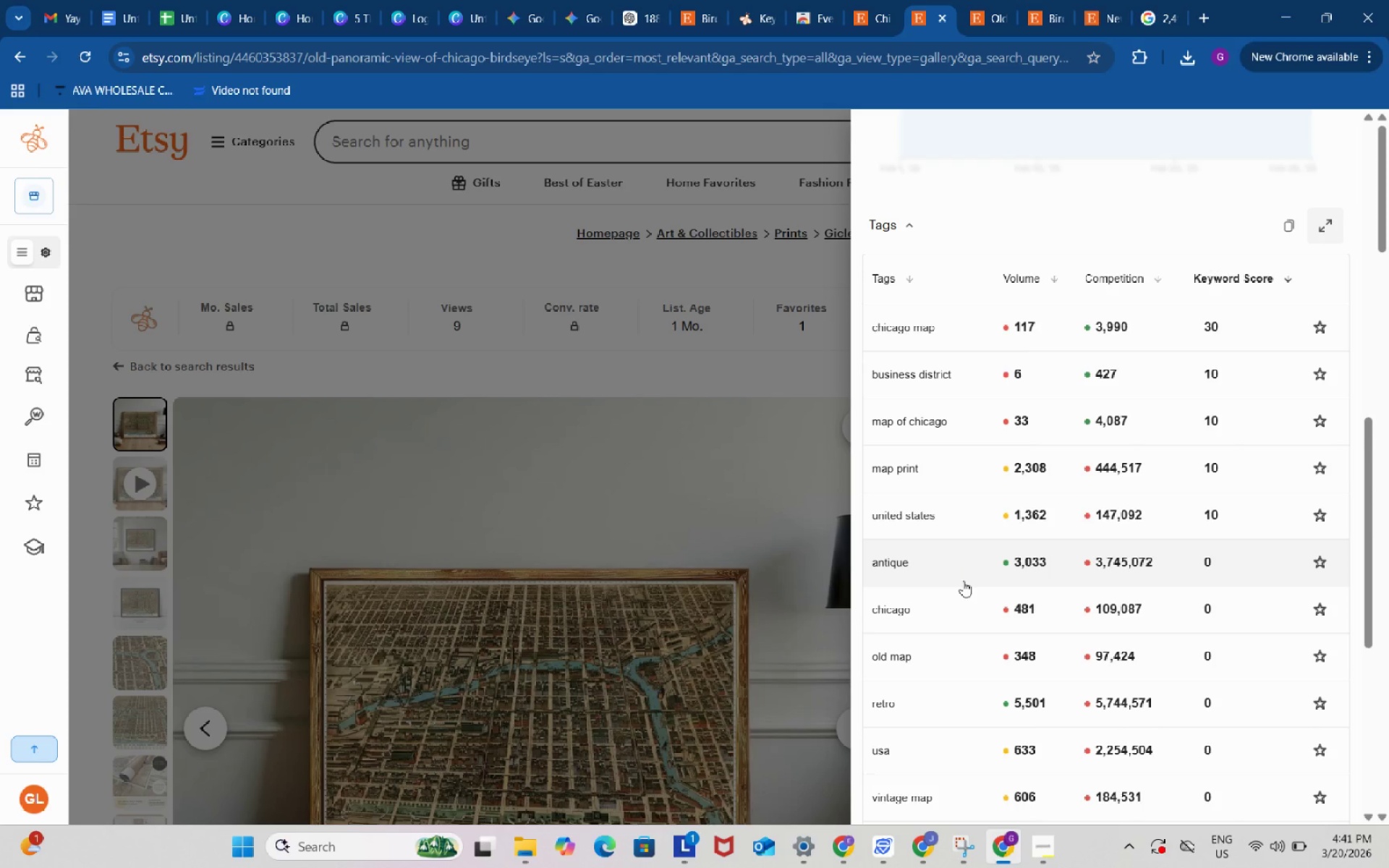 
scroll: coordinate [958, 582], scroll_direction: down, amount: 1.0
 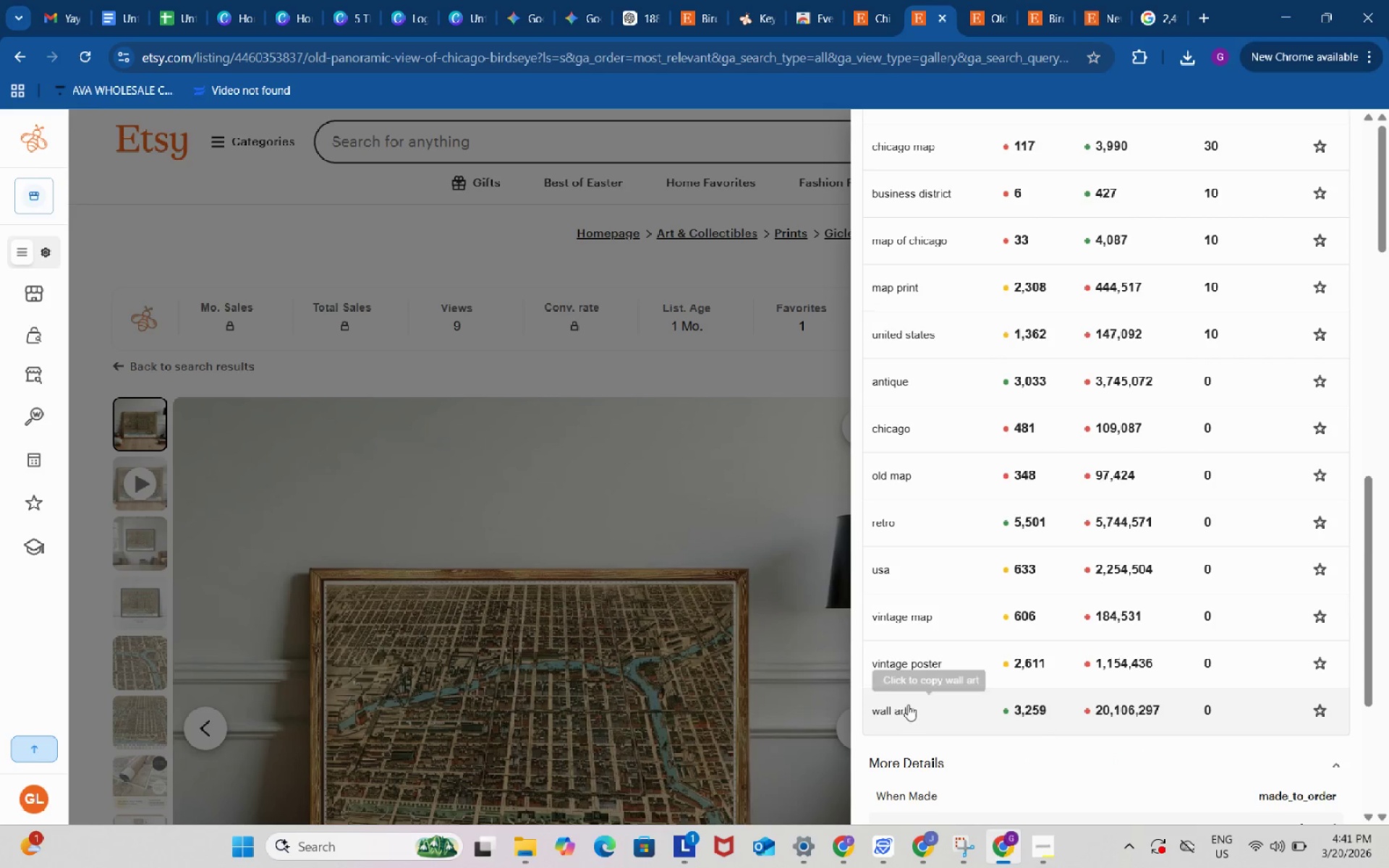 
wait(5.06)
 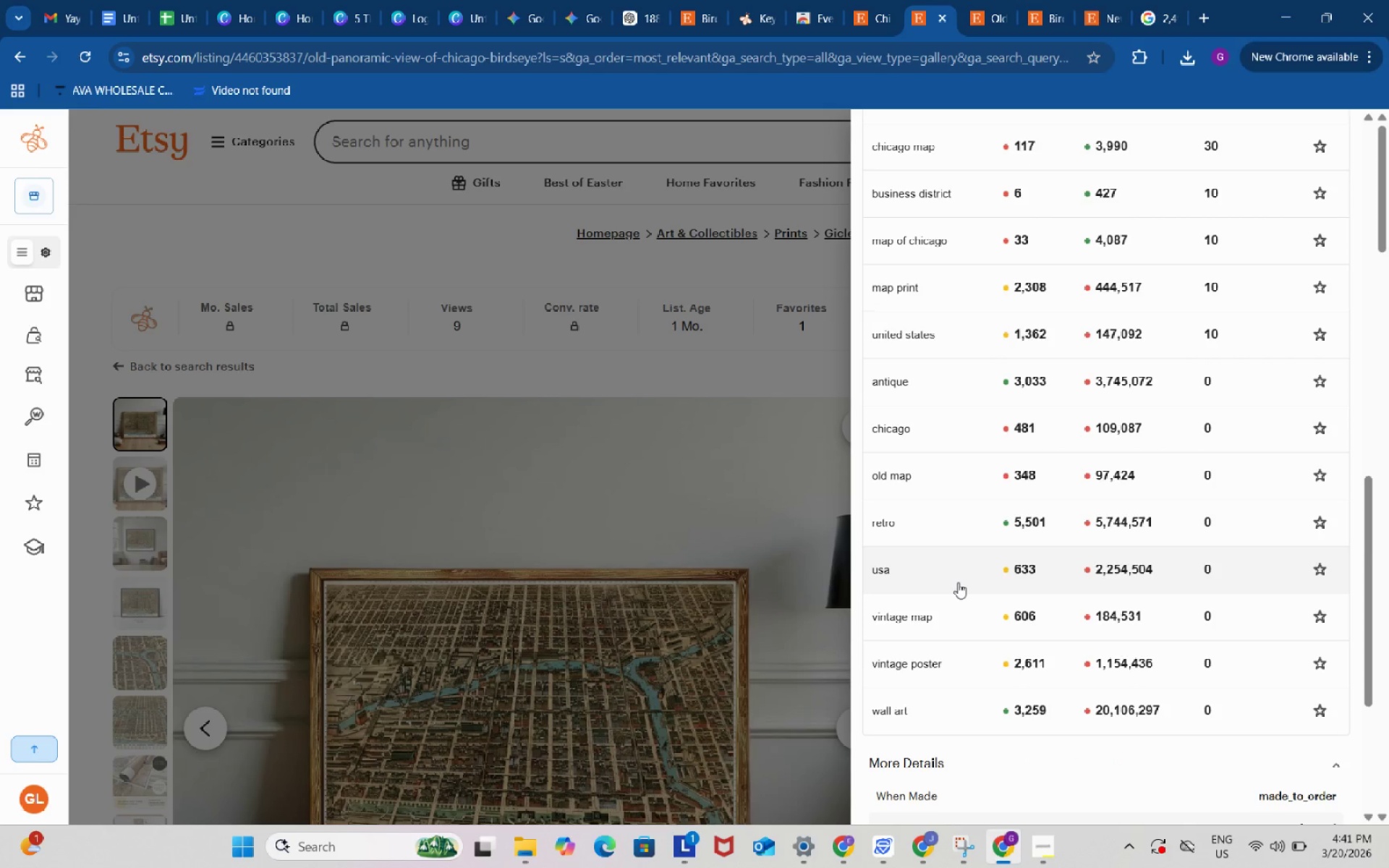 
left_click([899, 710])
 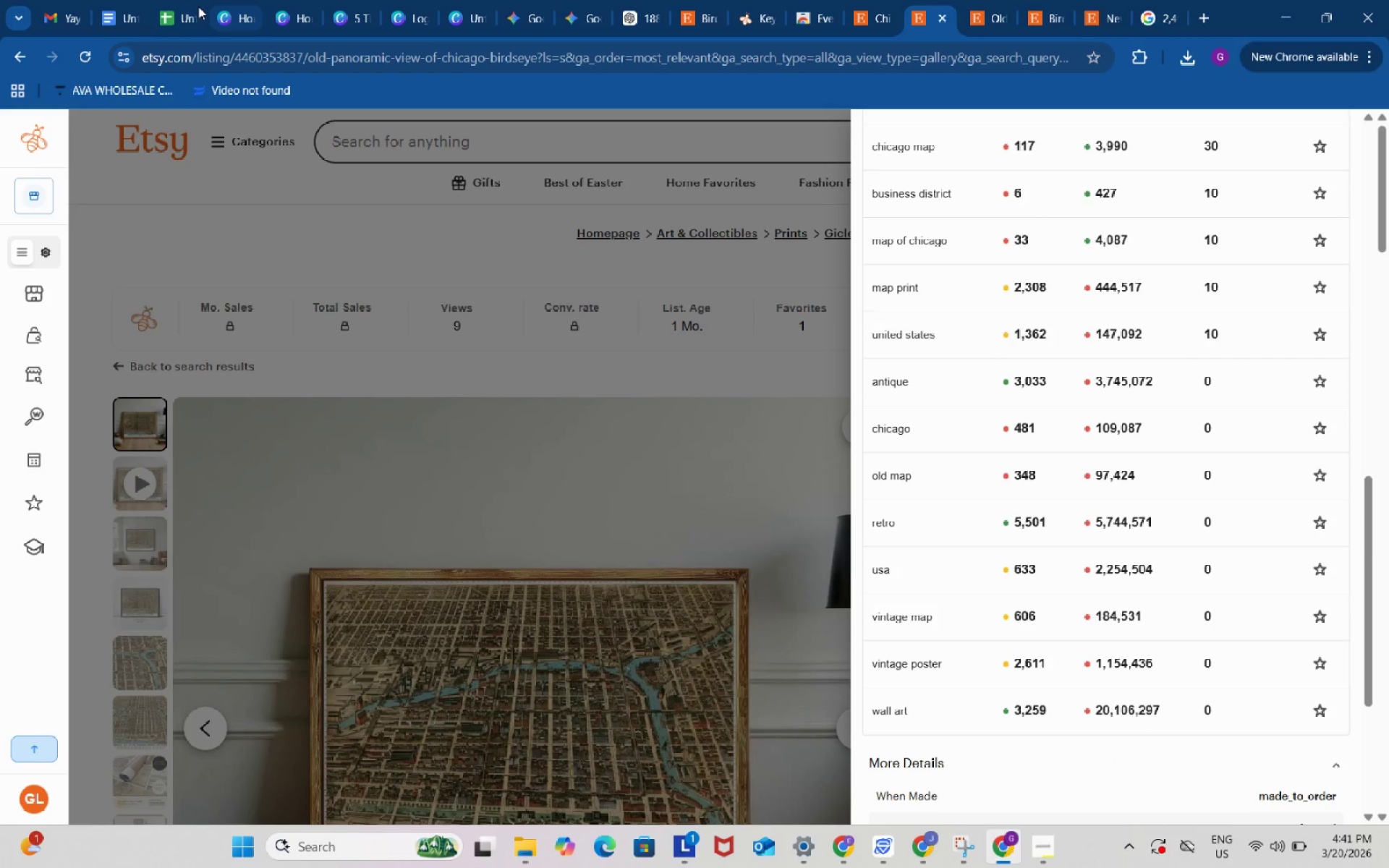 
left_click([192, 4])
 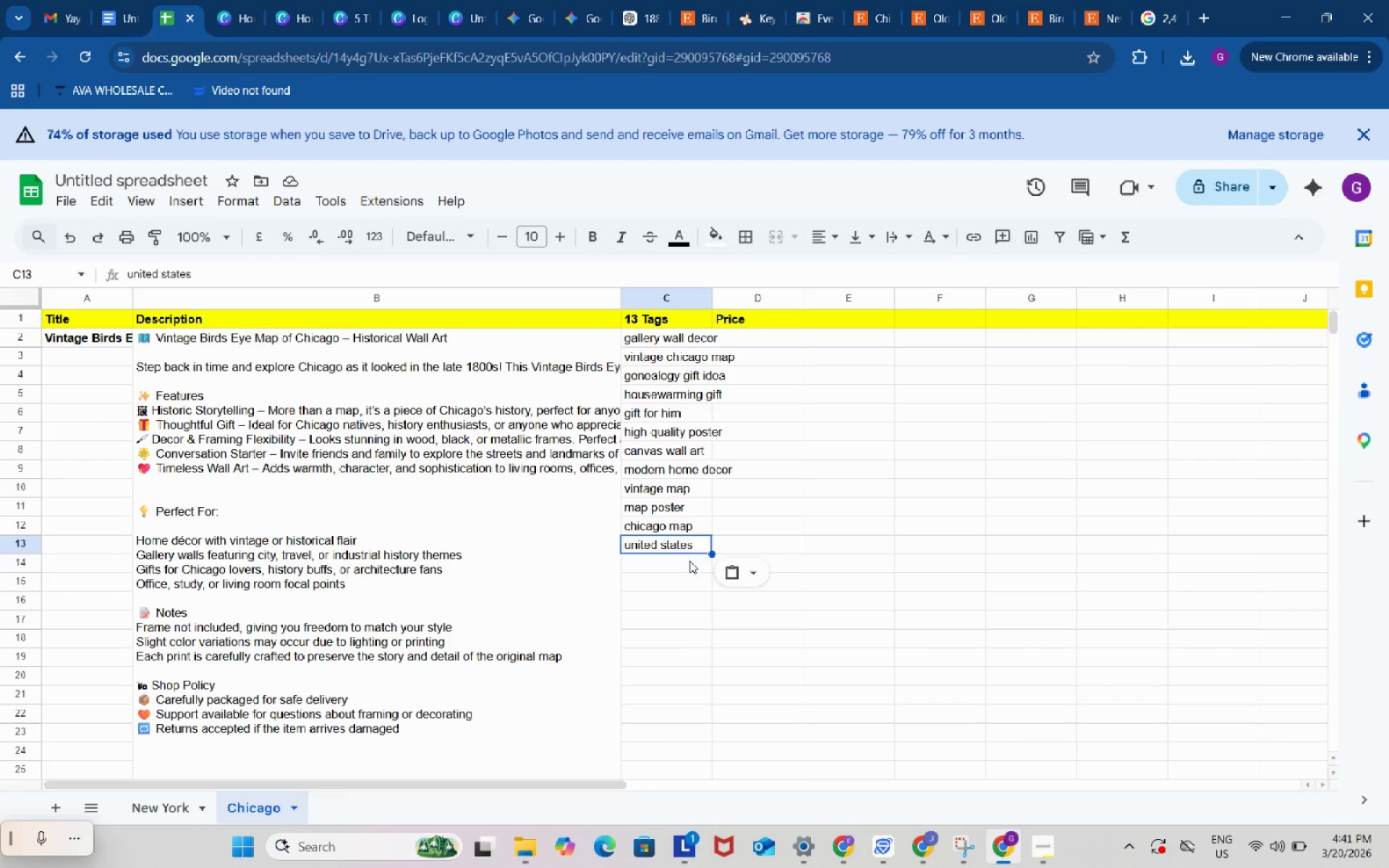 
left_click([689, 561])
 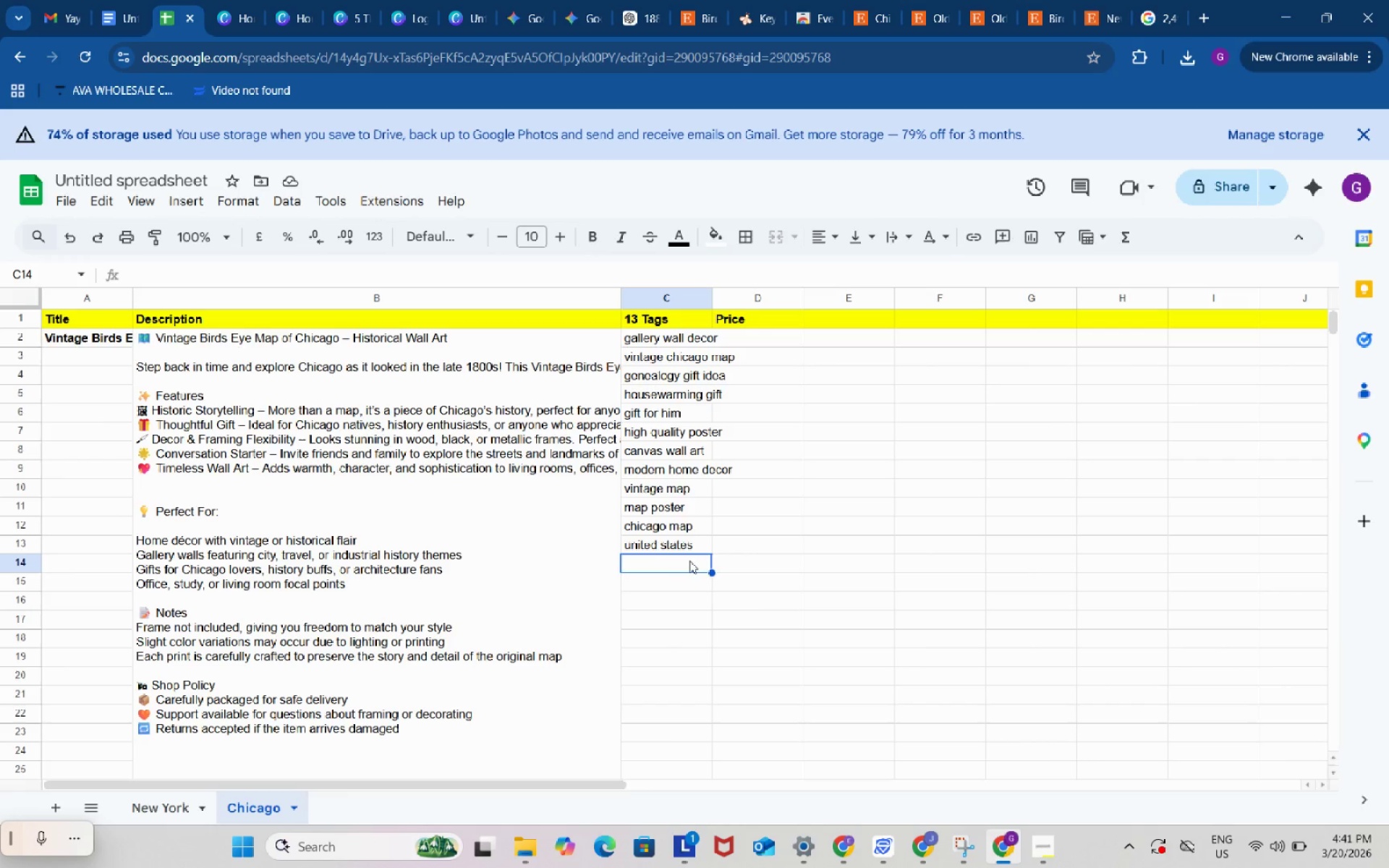 
key(Control+ControlLeft)
 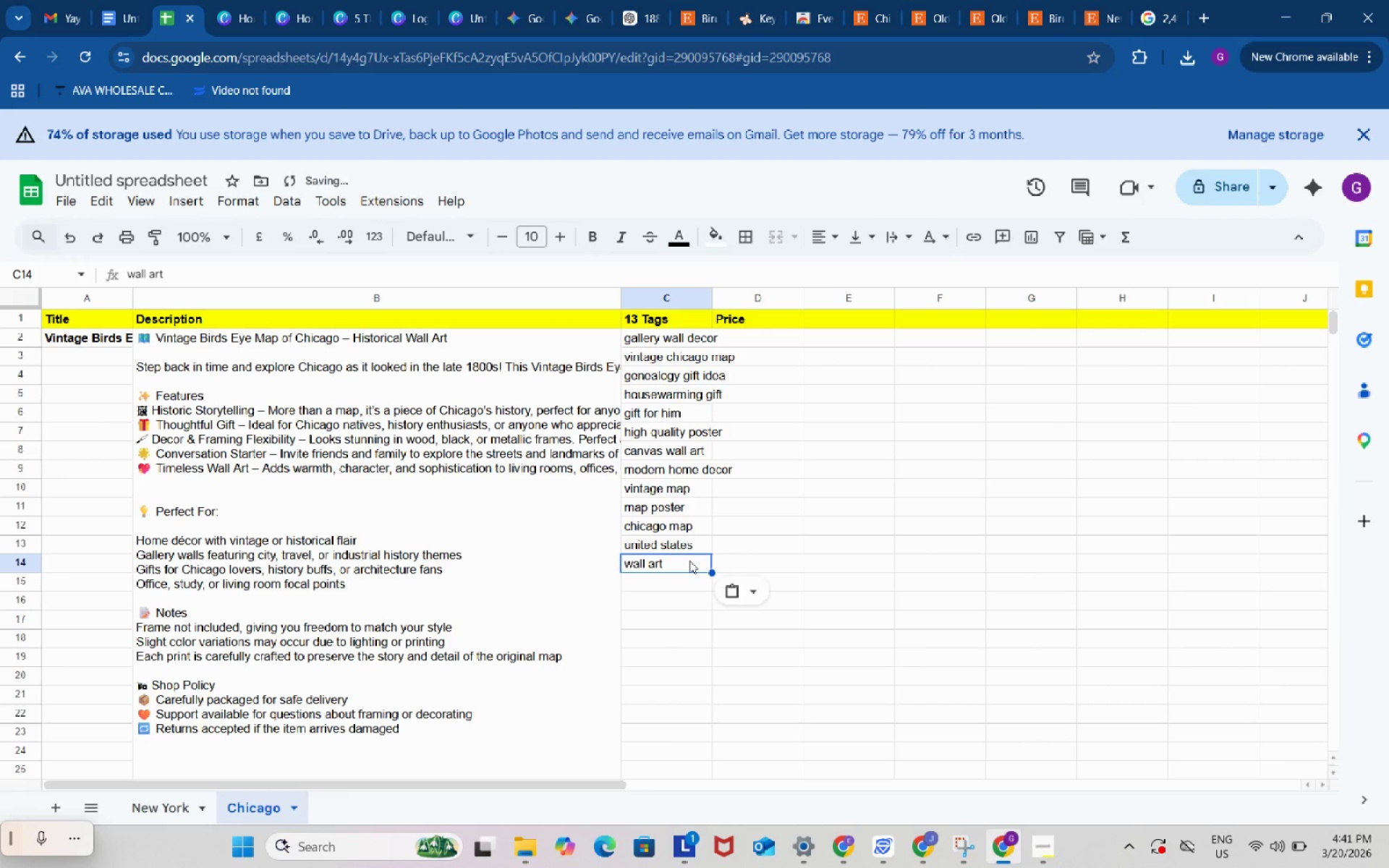 
key(Control+V)
 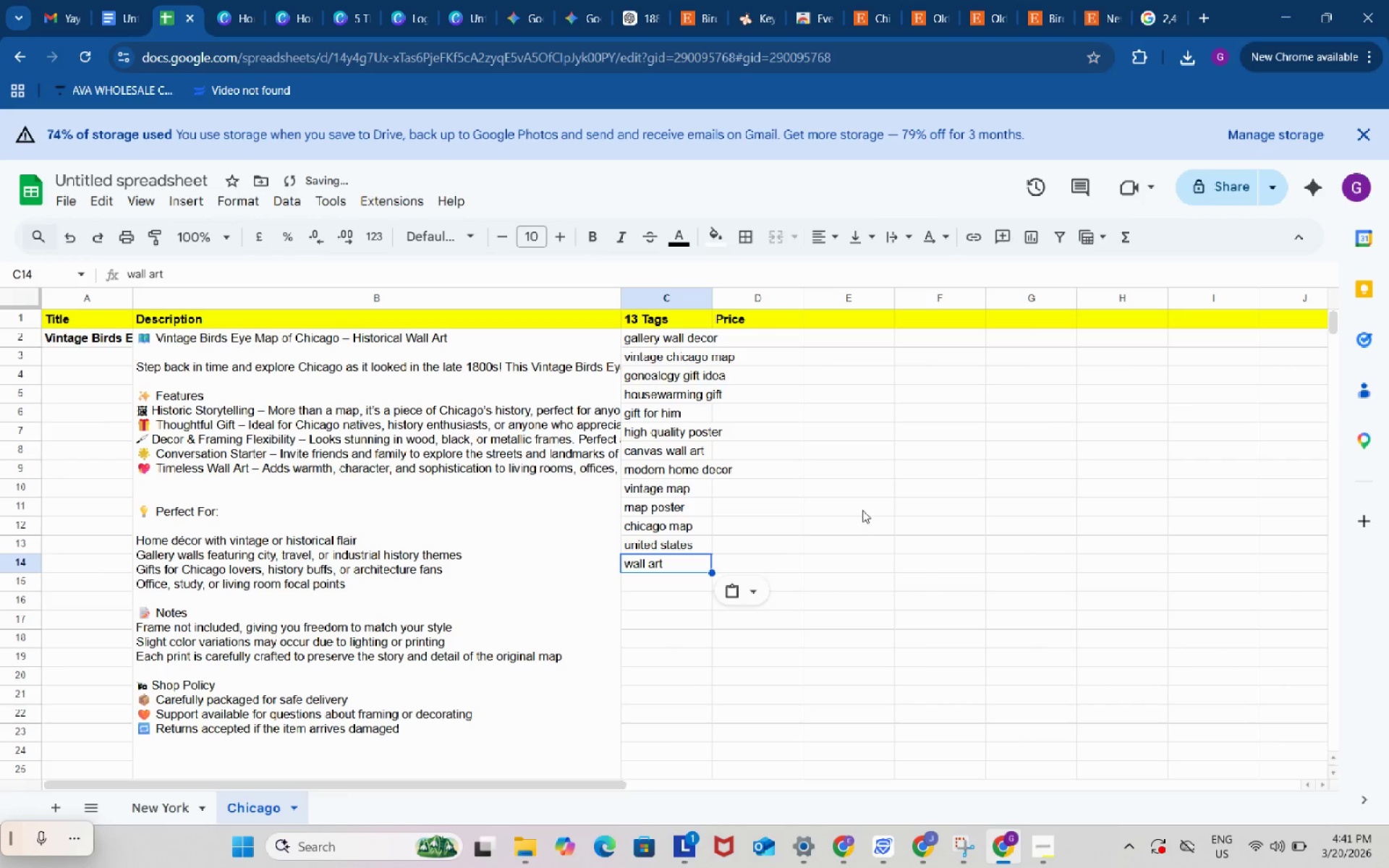 
left_click([862, 510])
 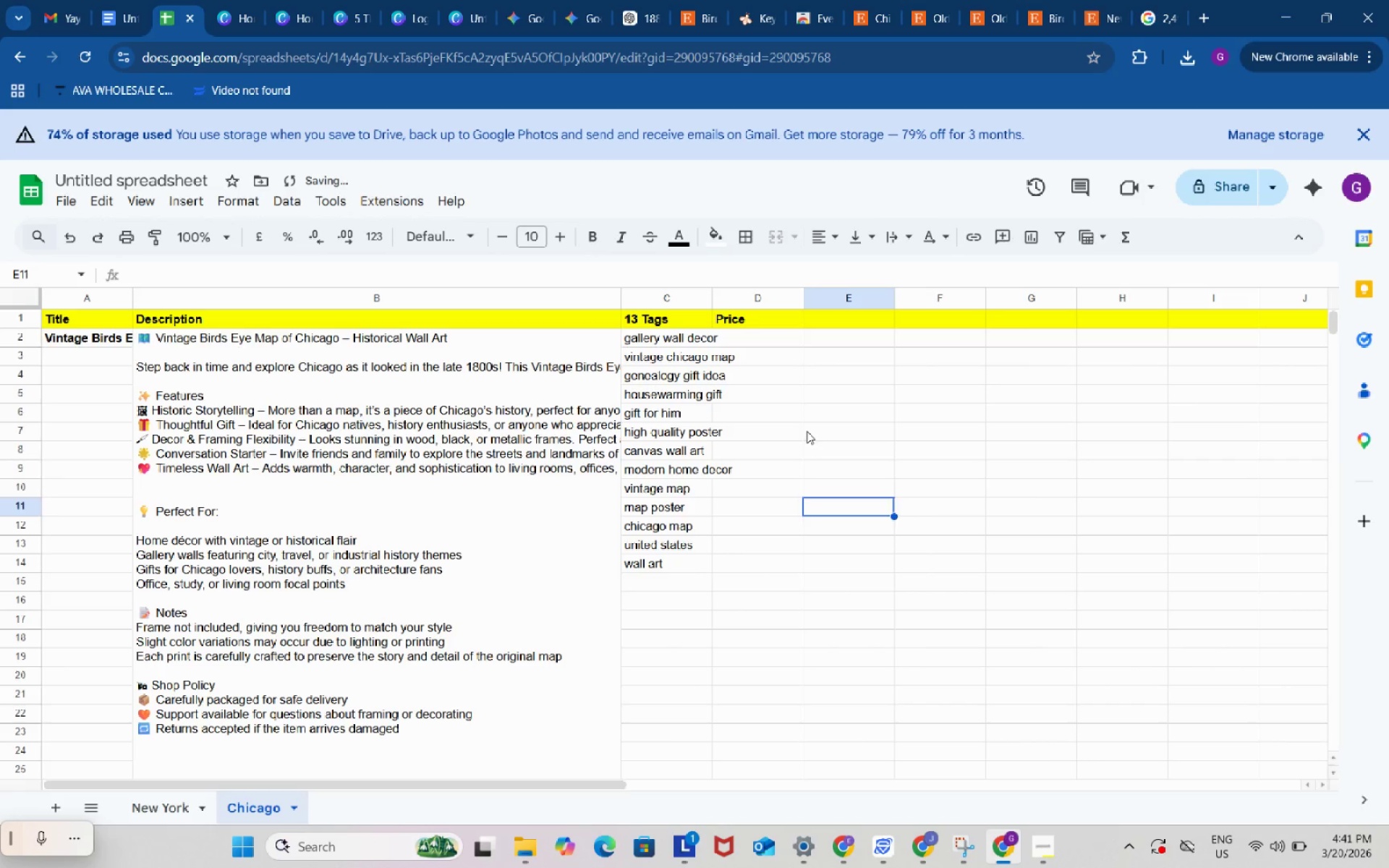 
left_click([807, 431])
 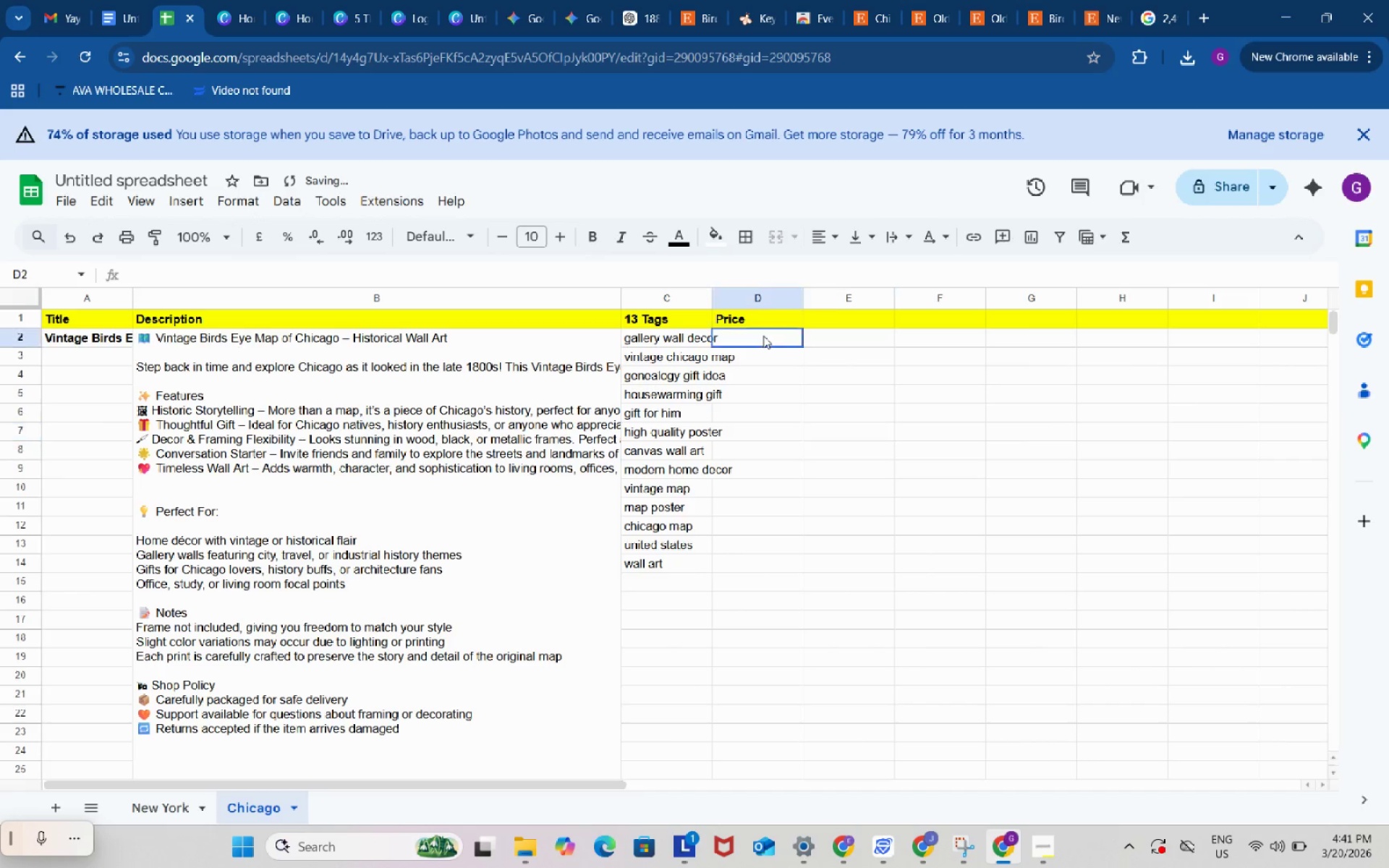 
left_click([763, 336])
 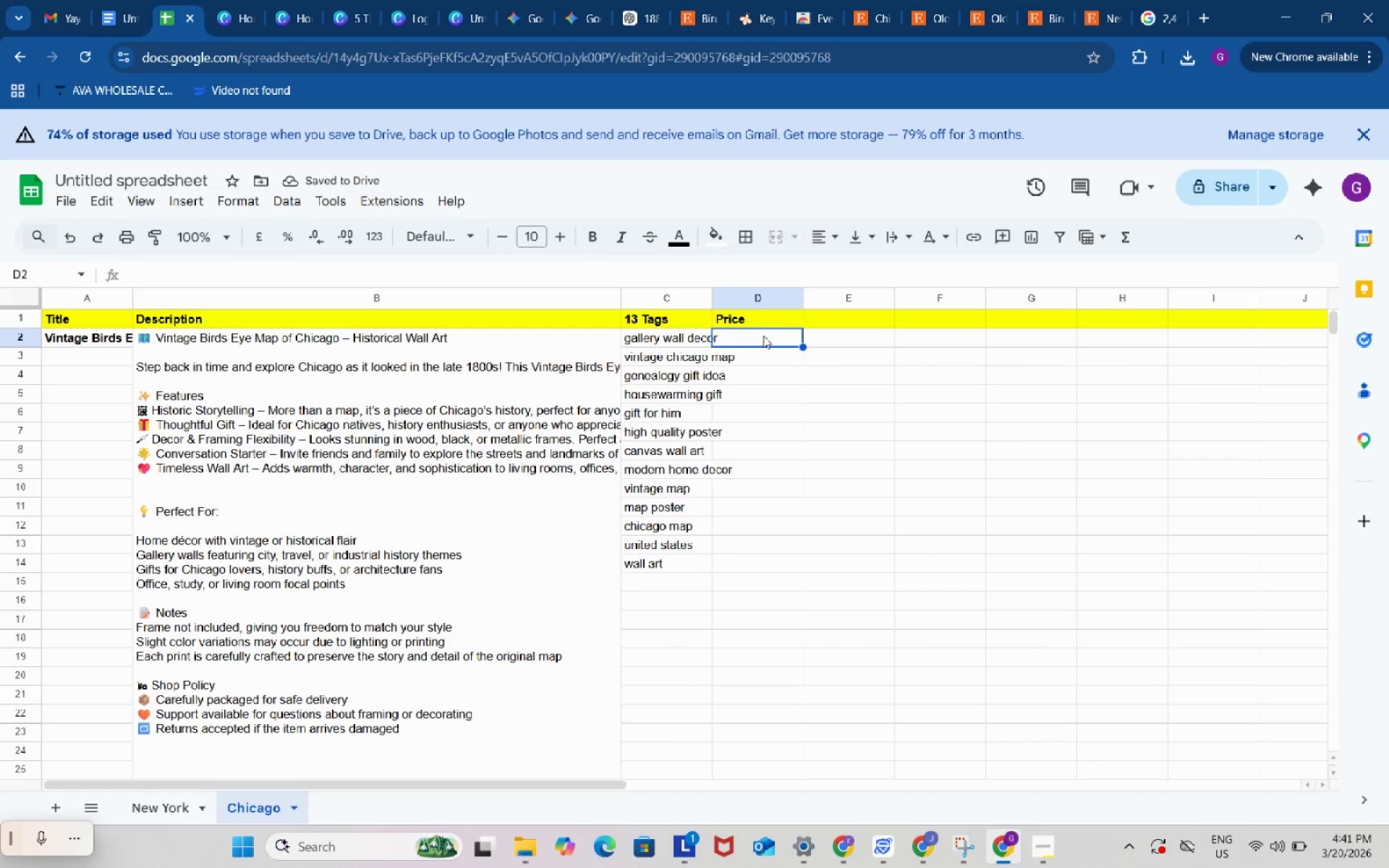 
key(Shift+ShiftRight)
 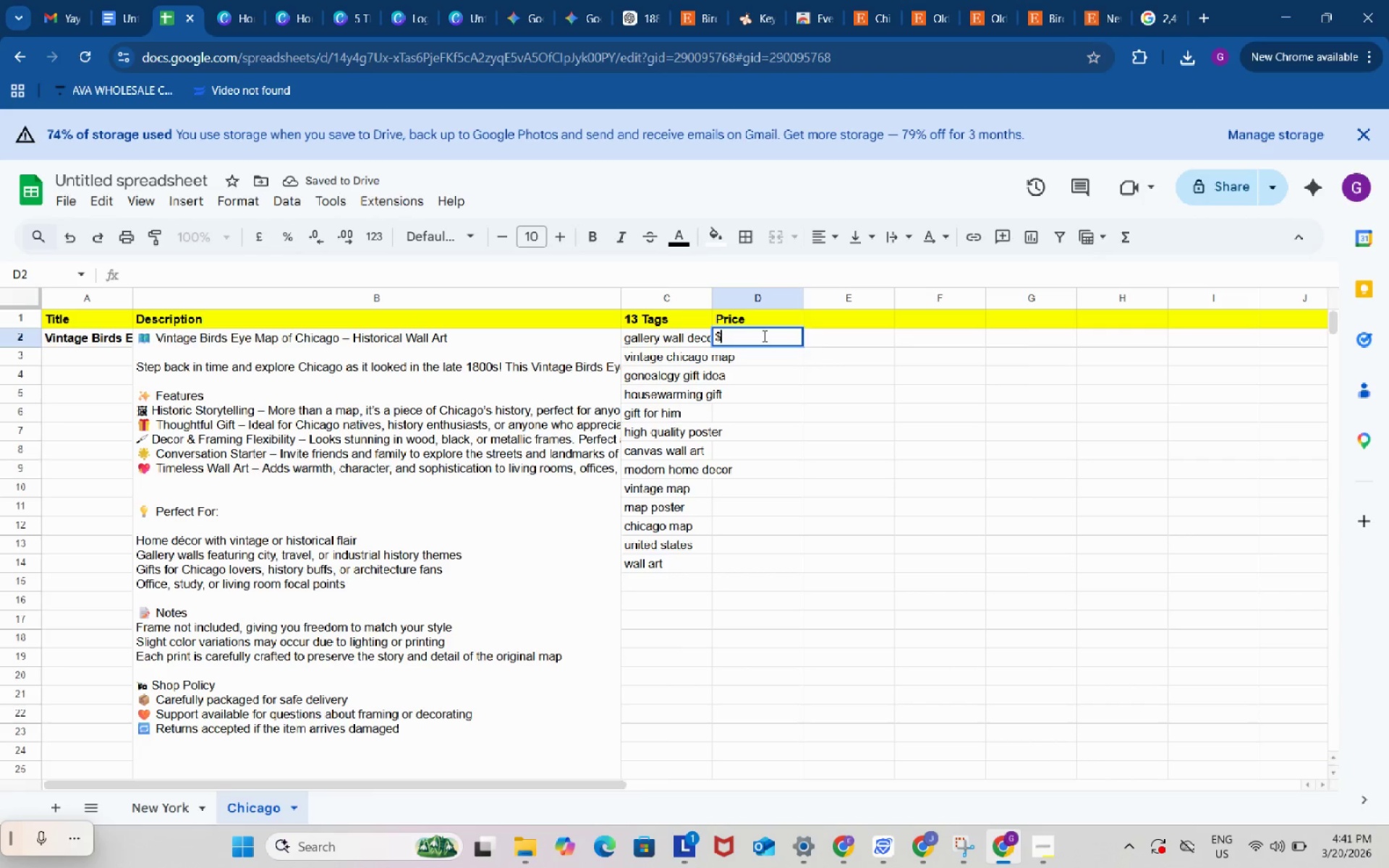 
key(Shift+4)
 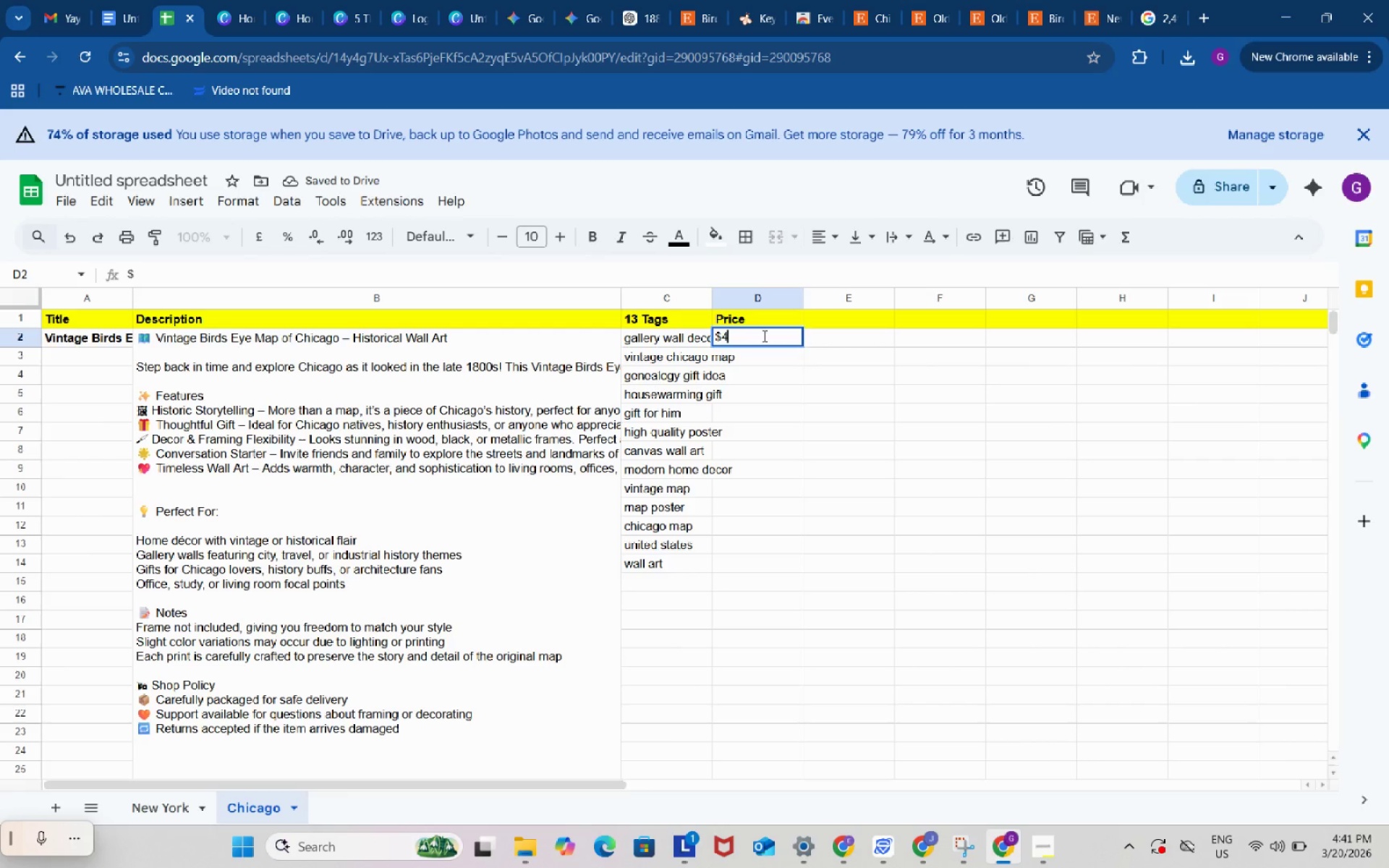 
key(Numpad4)
 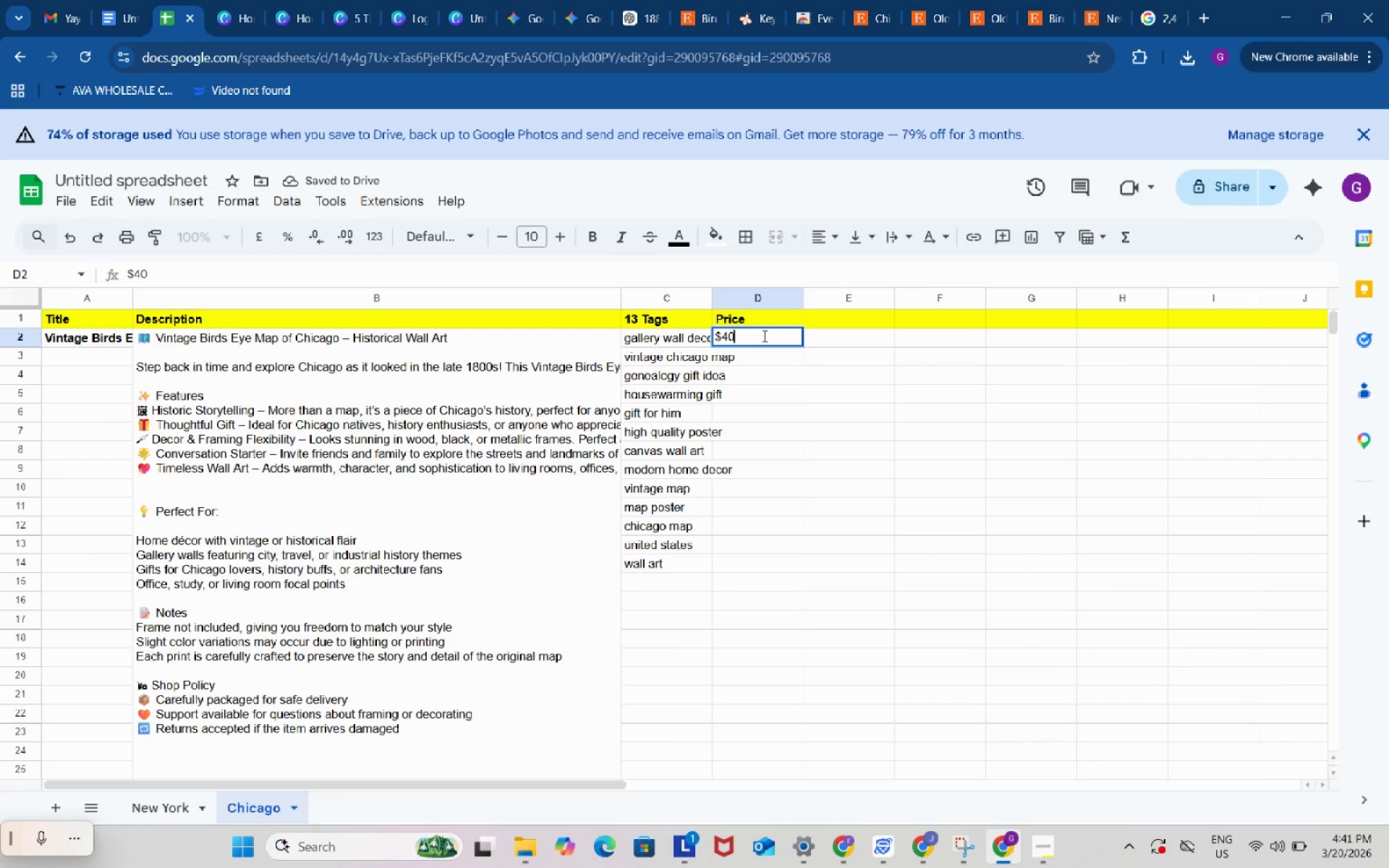 
key(Numpad0)
 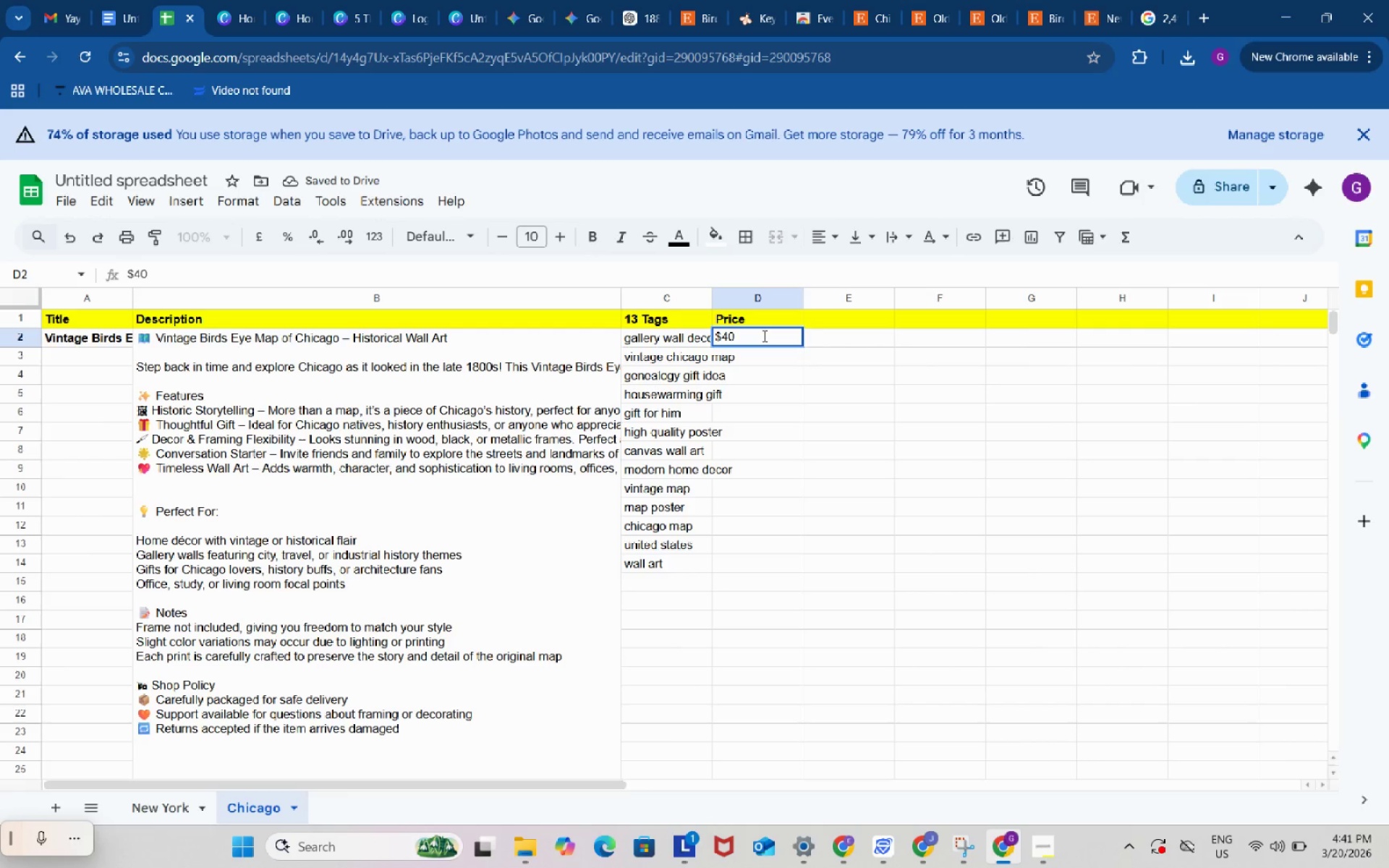 
key(Space)
 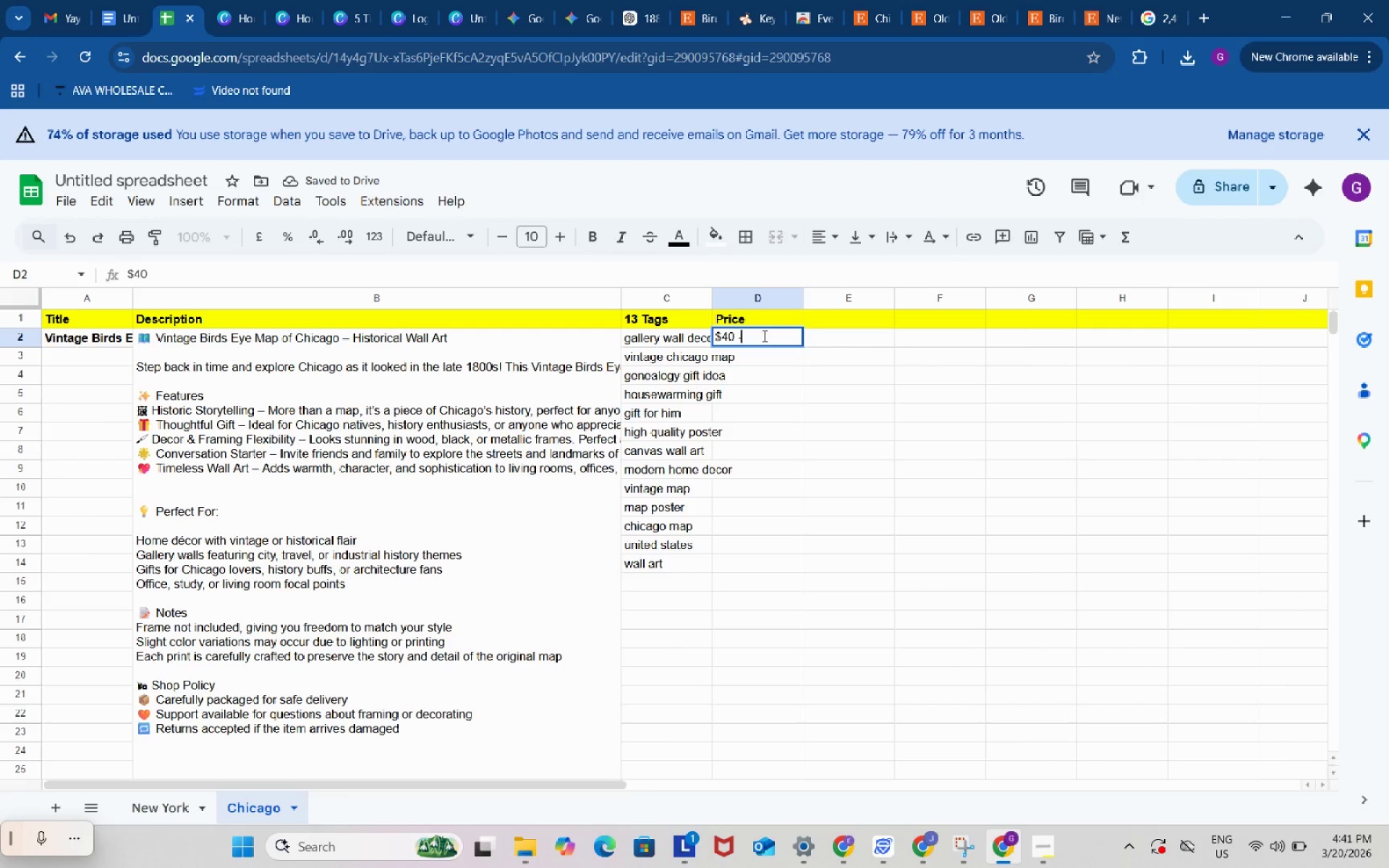 
key(NumpadSubtract)
 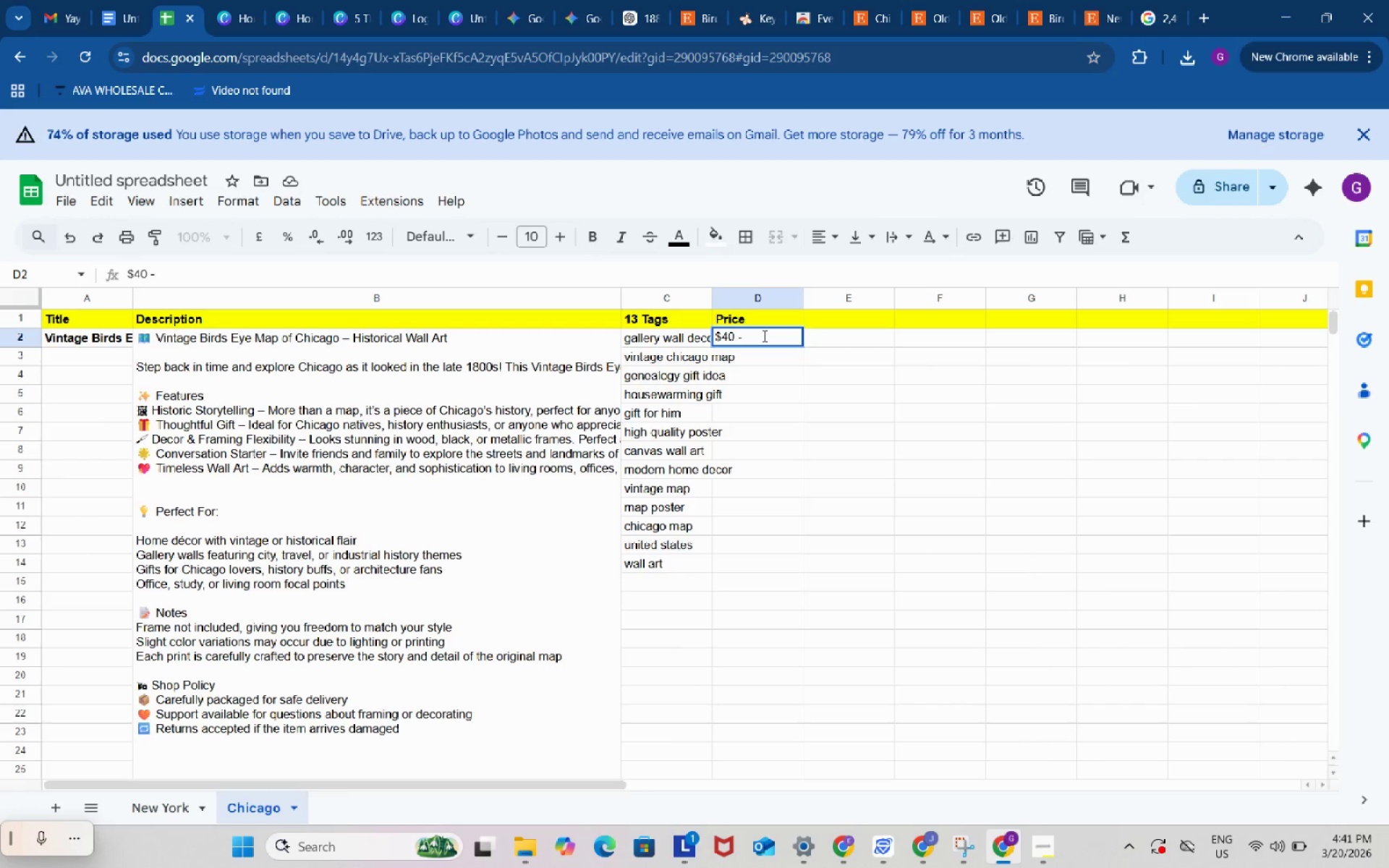 
key(Numpad1)
 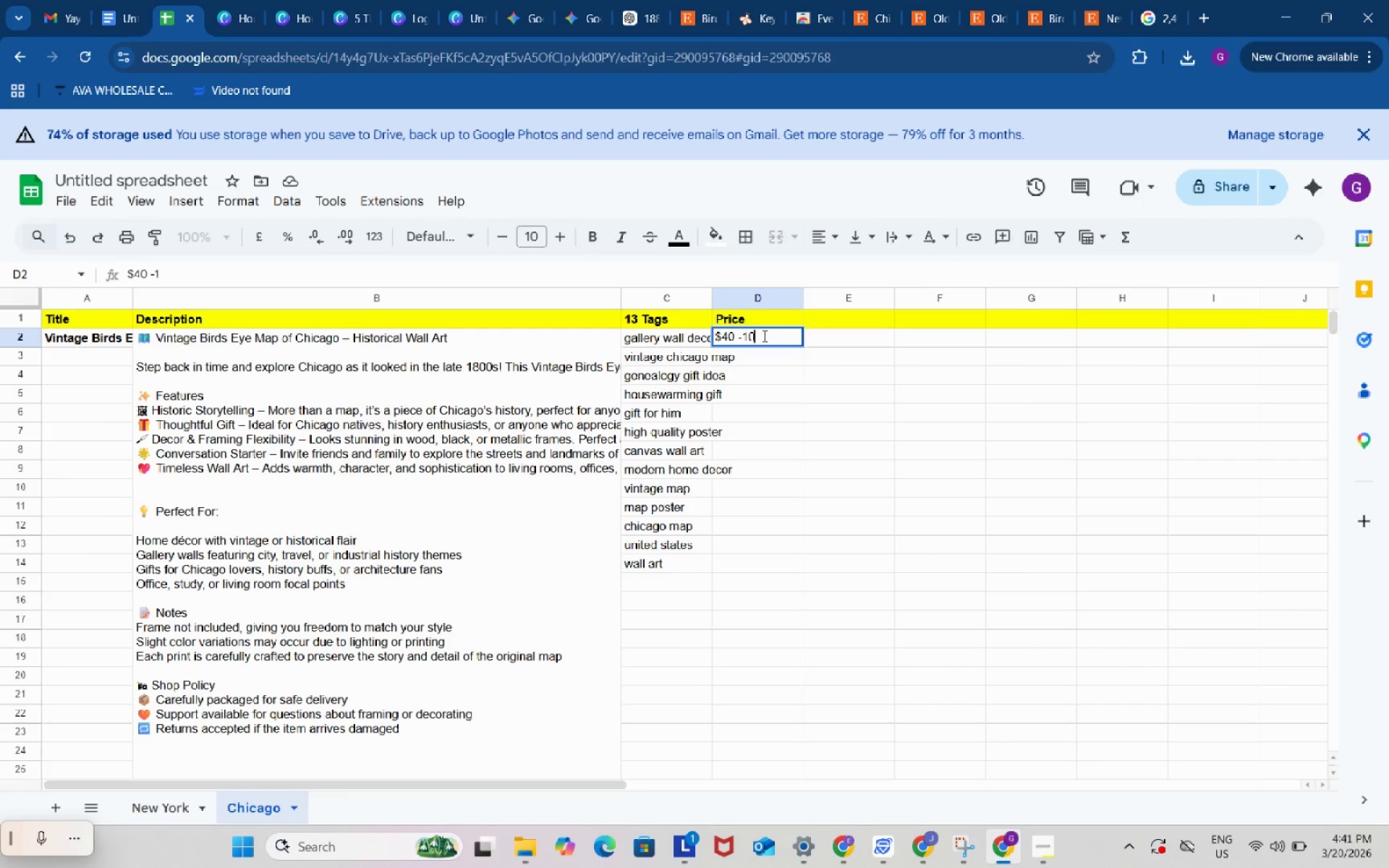 
key(Numpad0)
 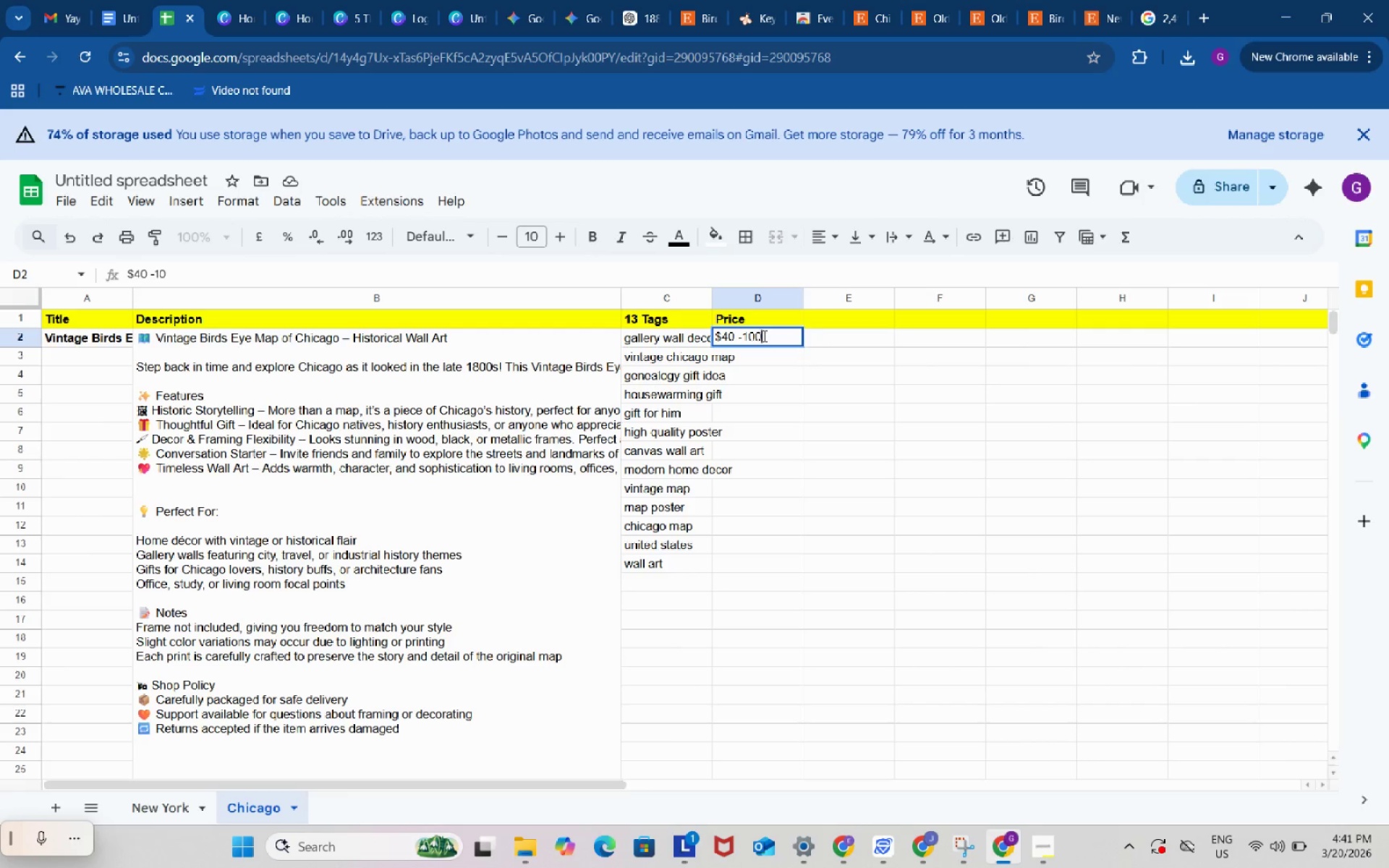 
key(Numpad0)
 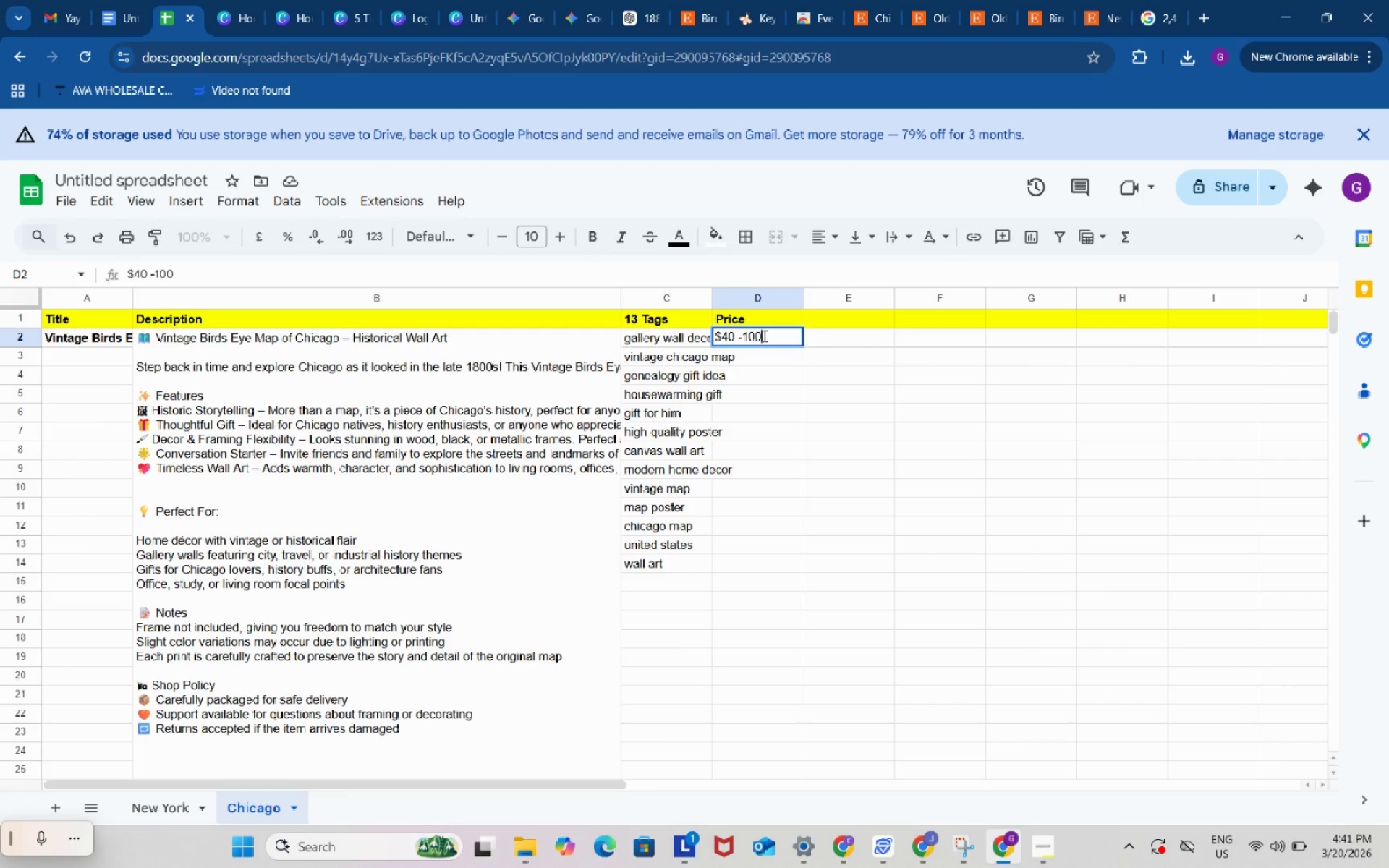 
key(ArrowLeft)
 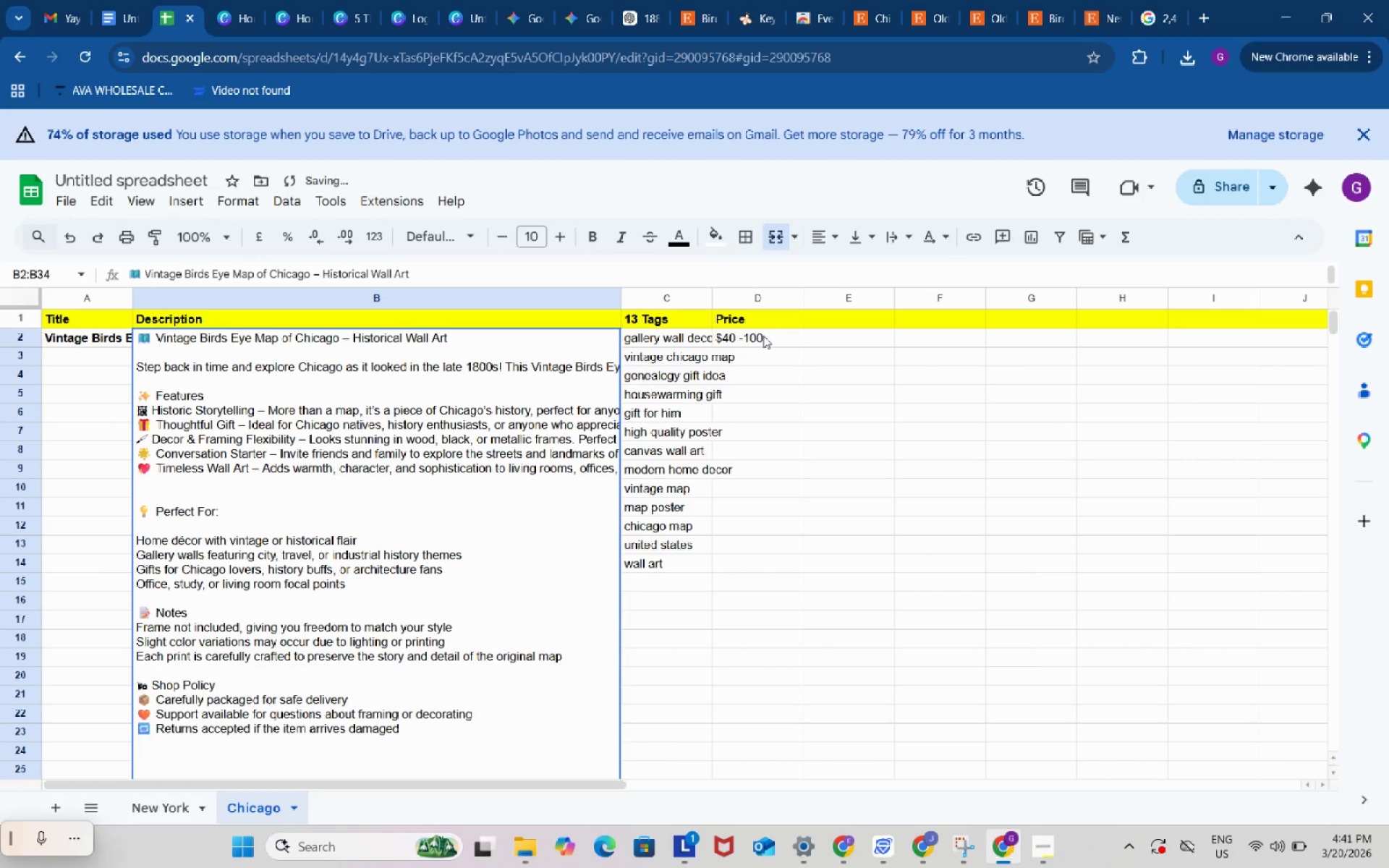 
key(ArrowLeft)
 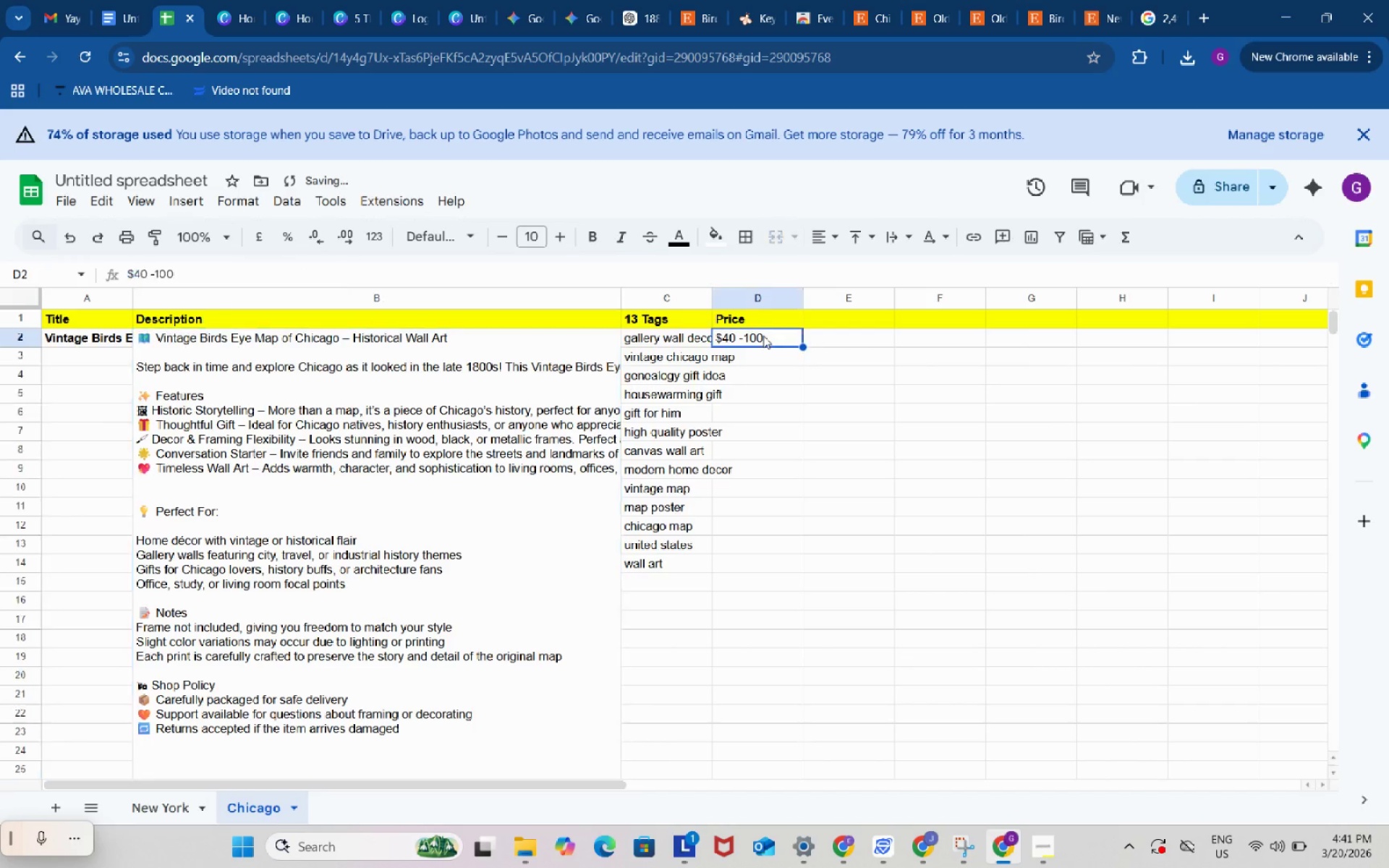 
double_click([763, 336])
 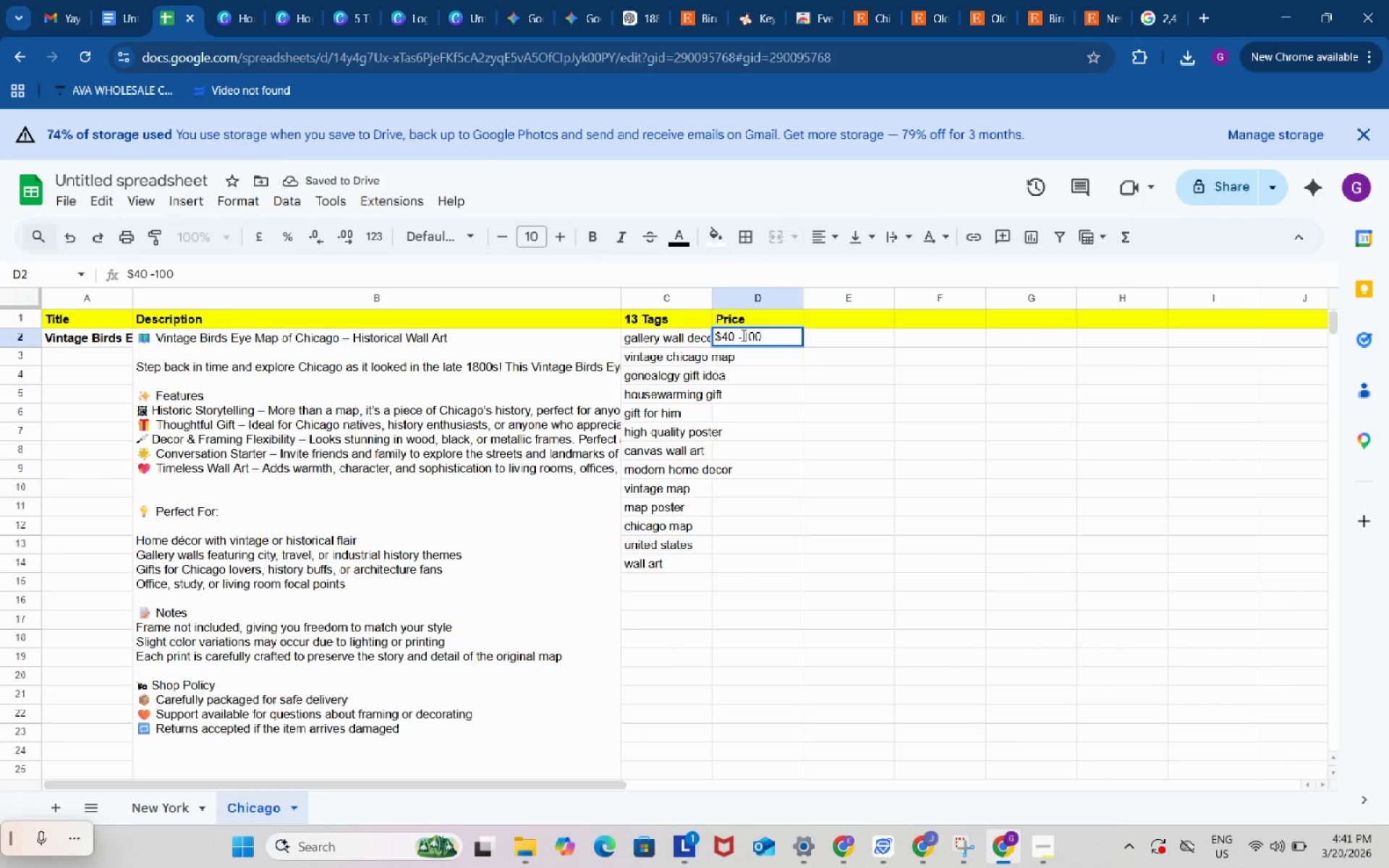 
left_click([742, 335])
 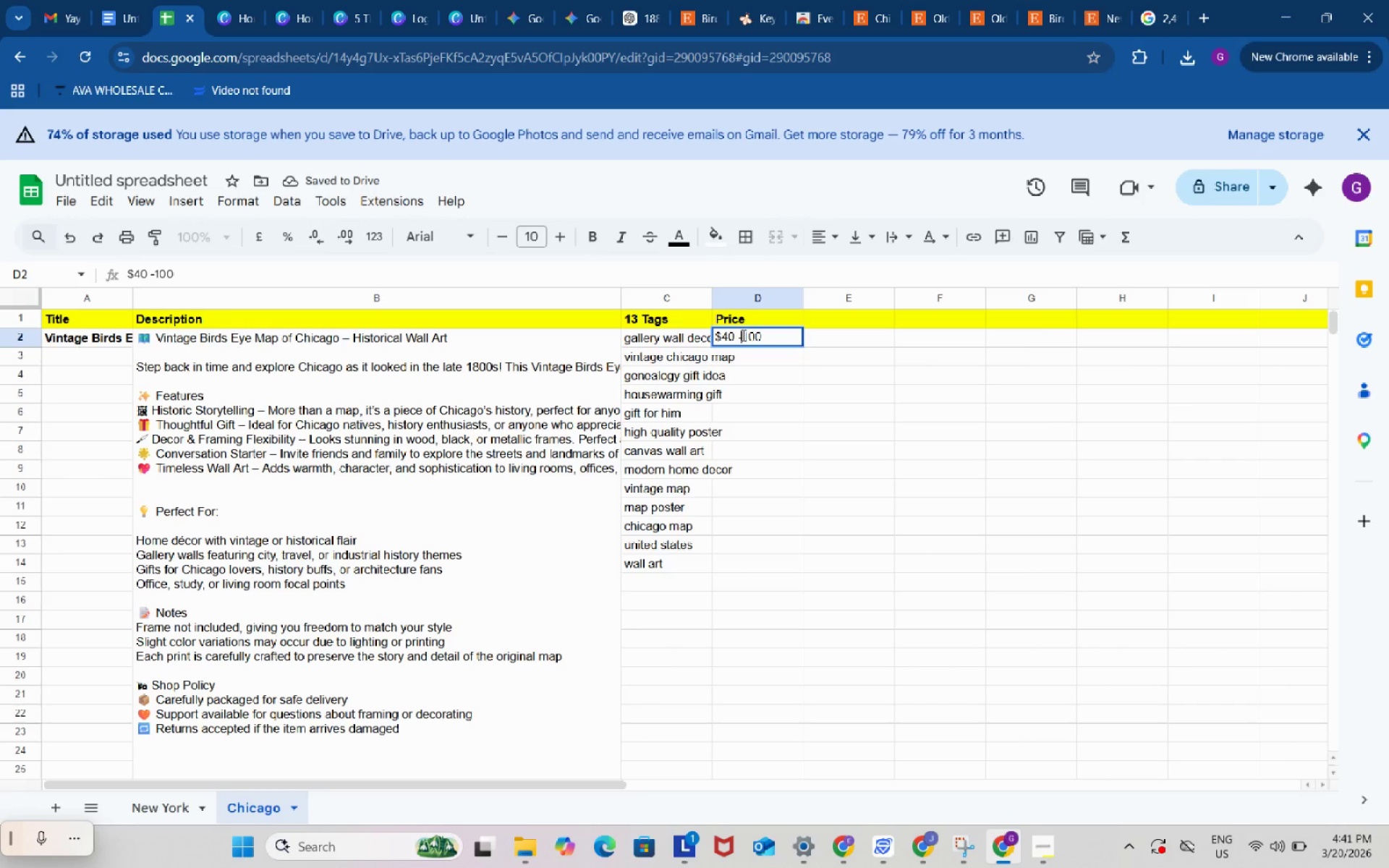 
key(ArrowRight)
 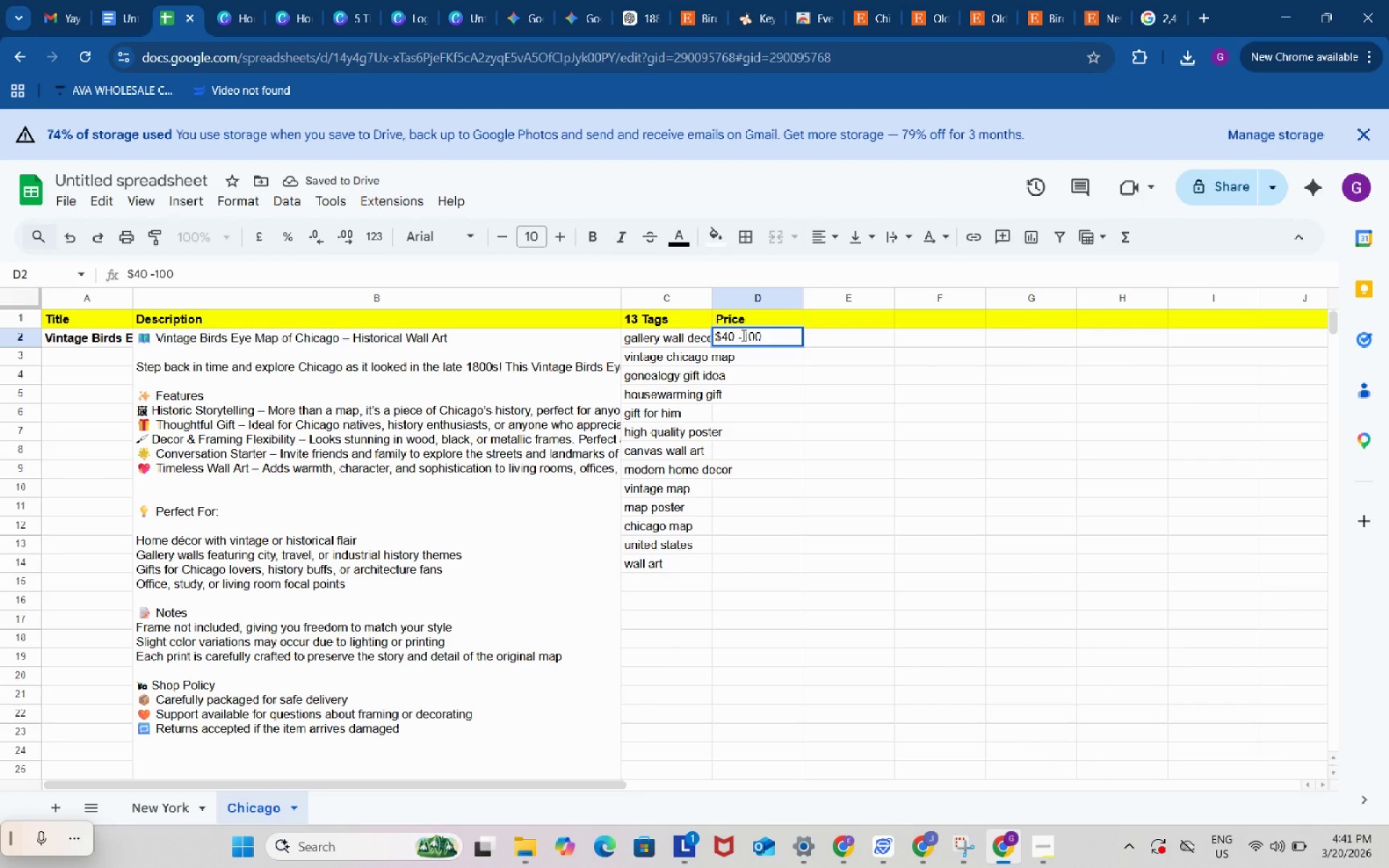 
key(Shift+ShiftRight)
 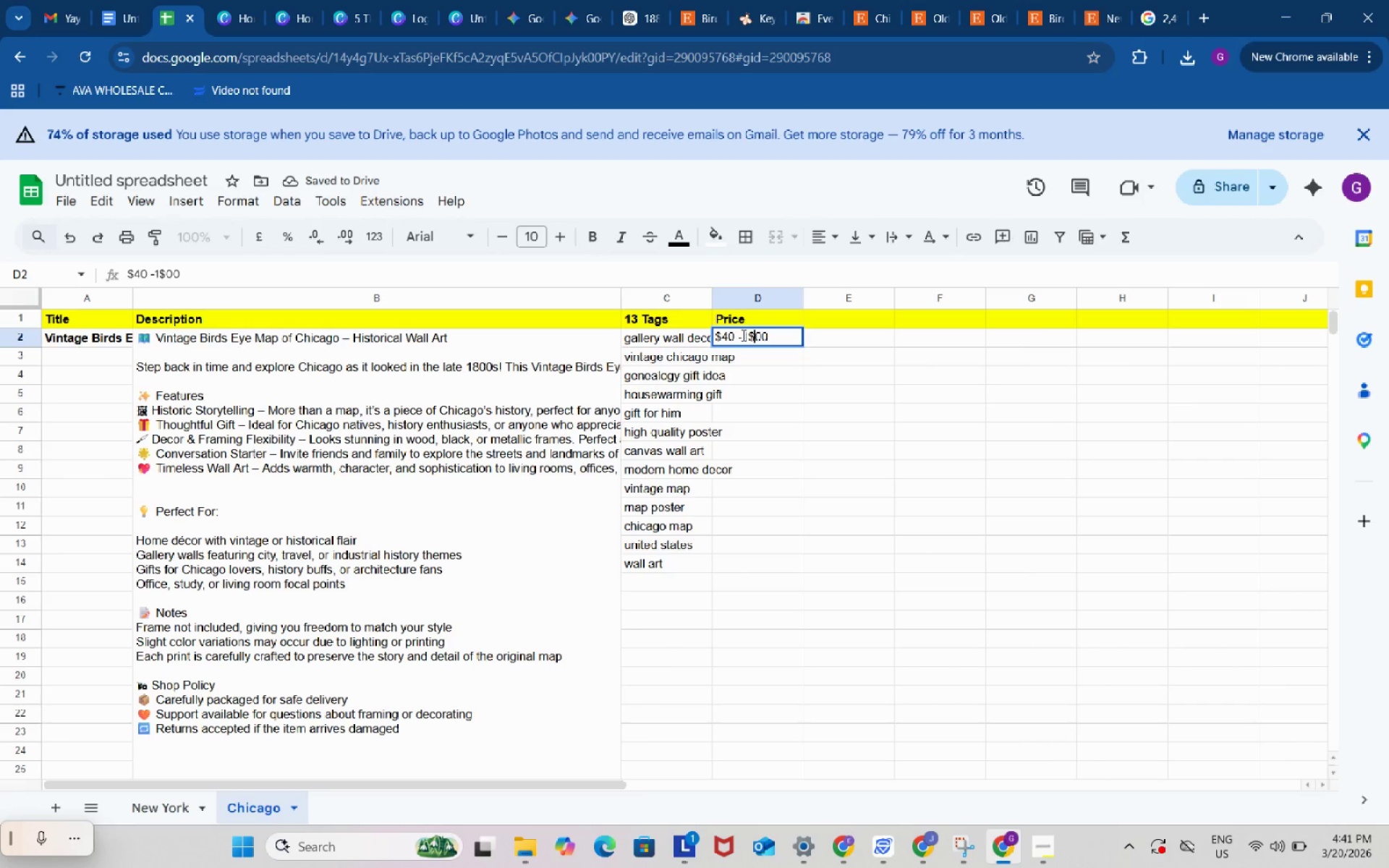 
key(Shift+4)
 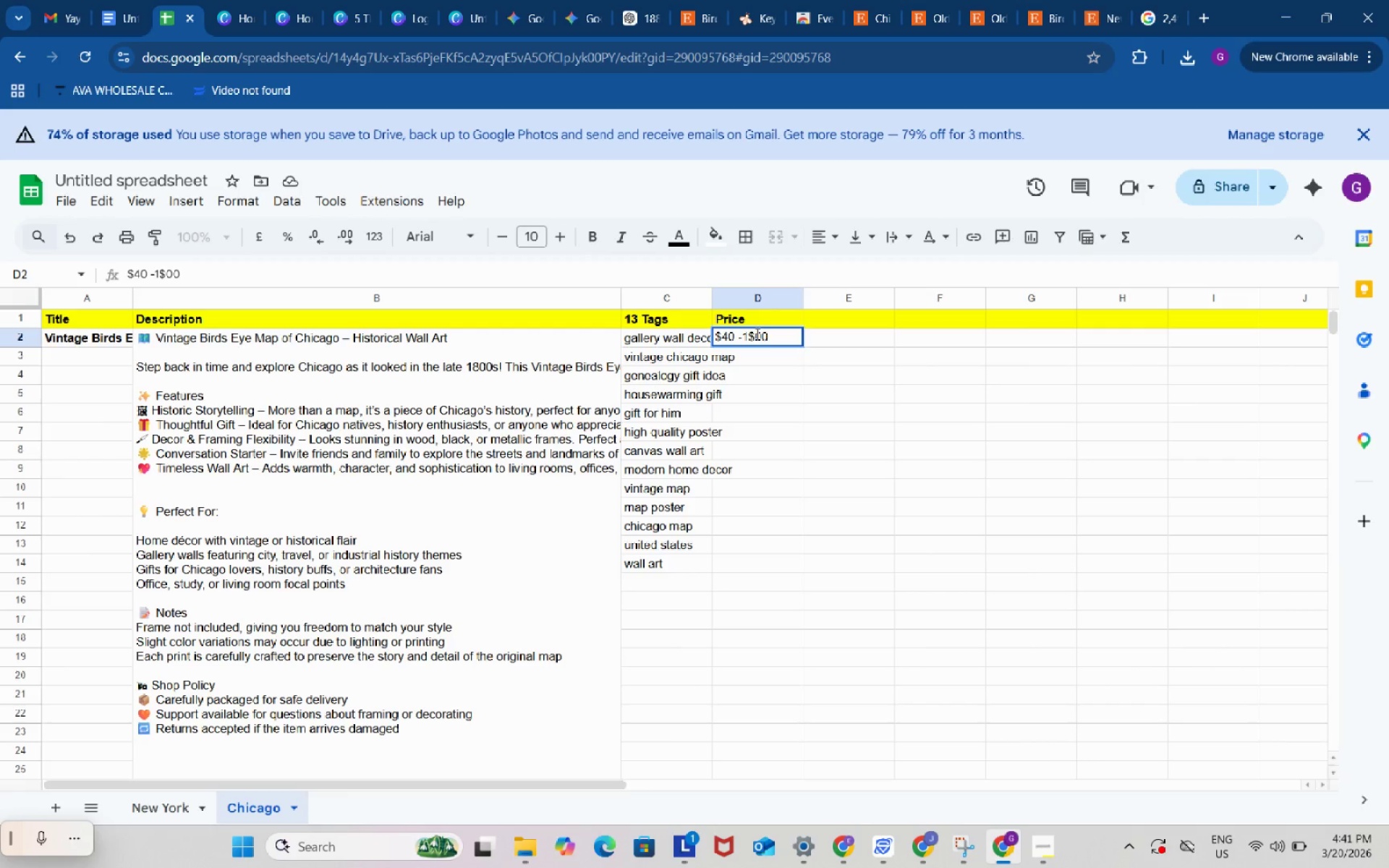 
key(Backspace)
 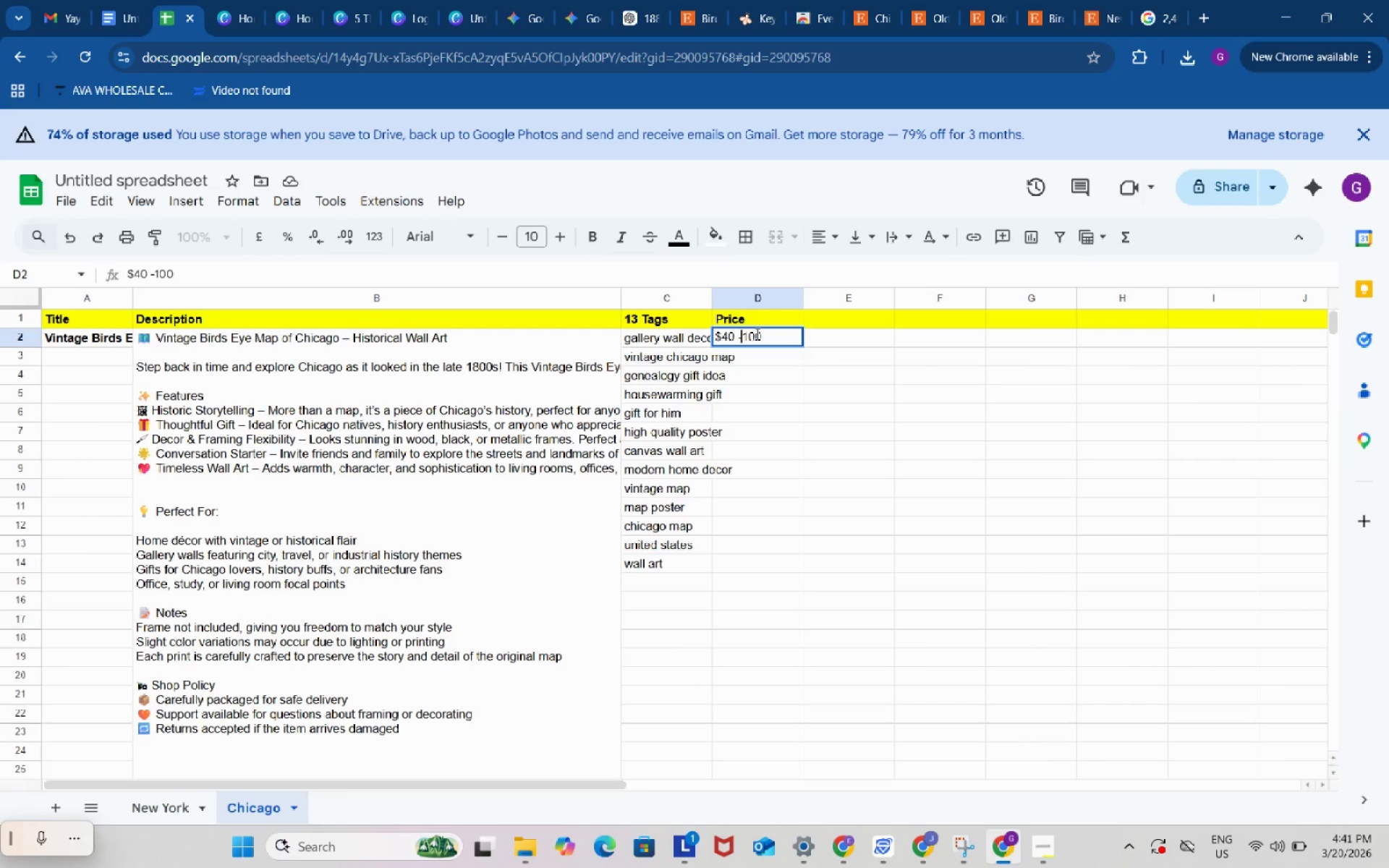 
key(ArrowLeft)
 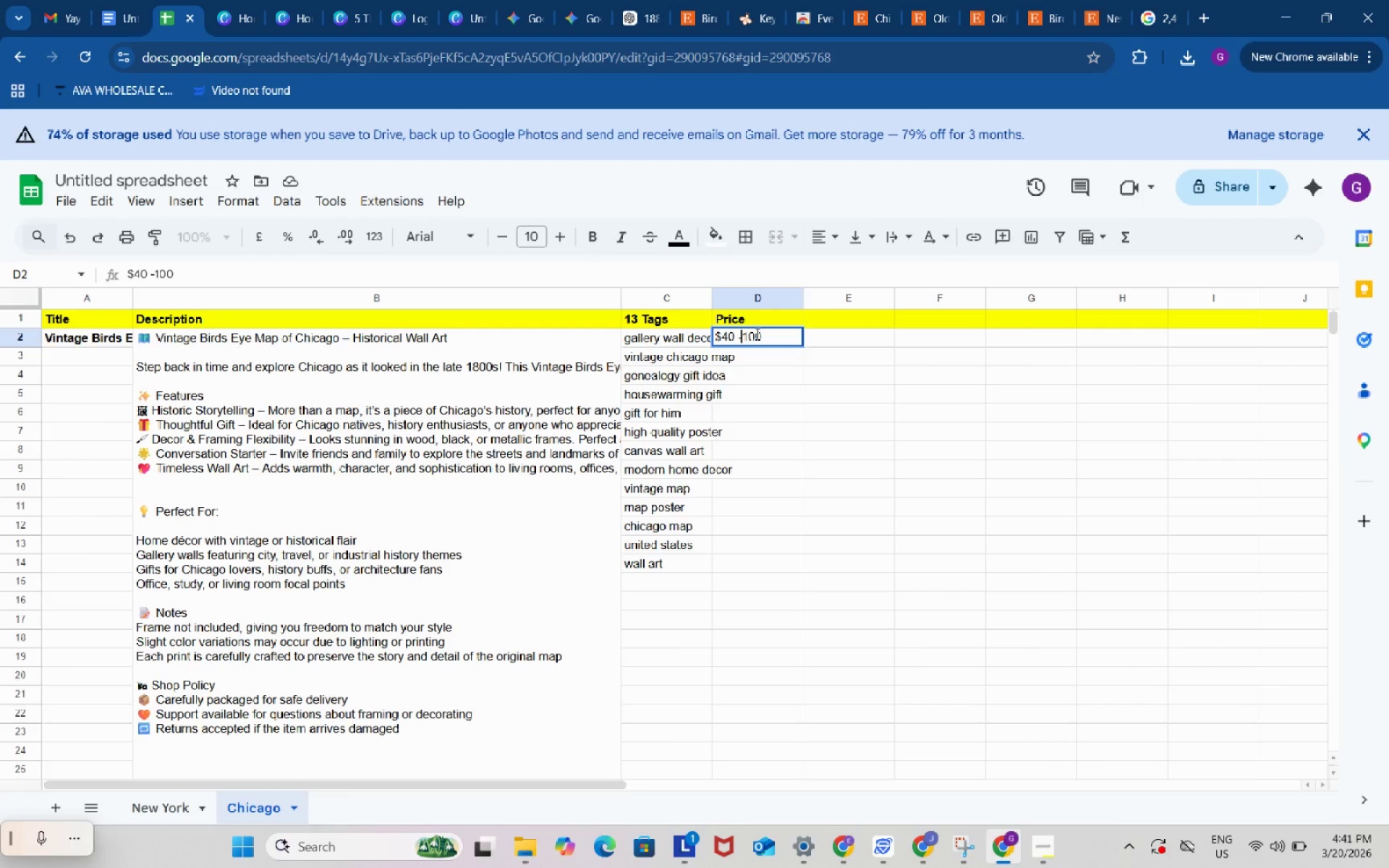 
key(Shift+ShiftRight)
 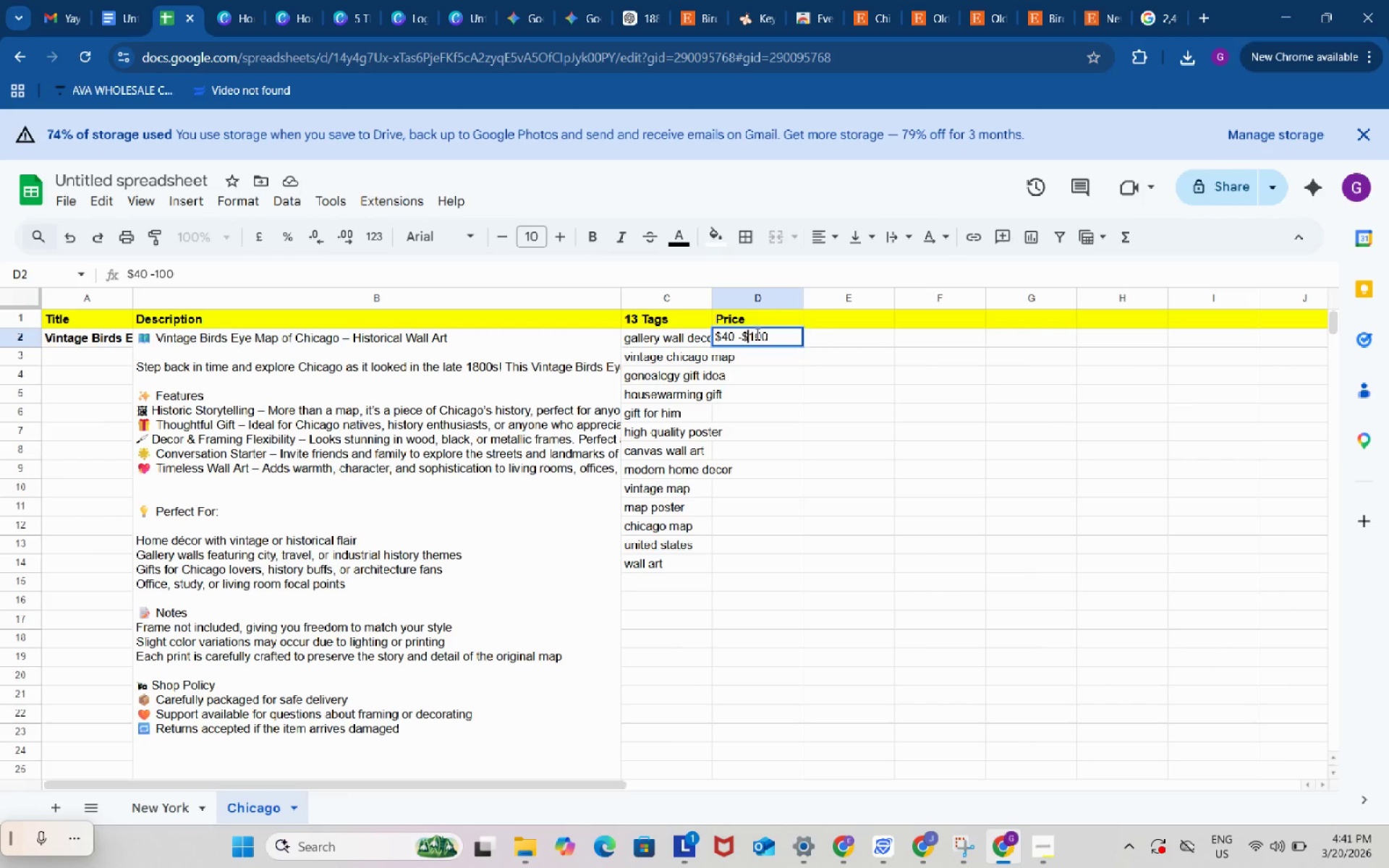 
key(Shift+4)
 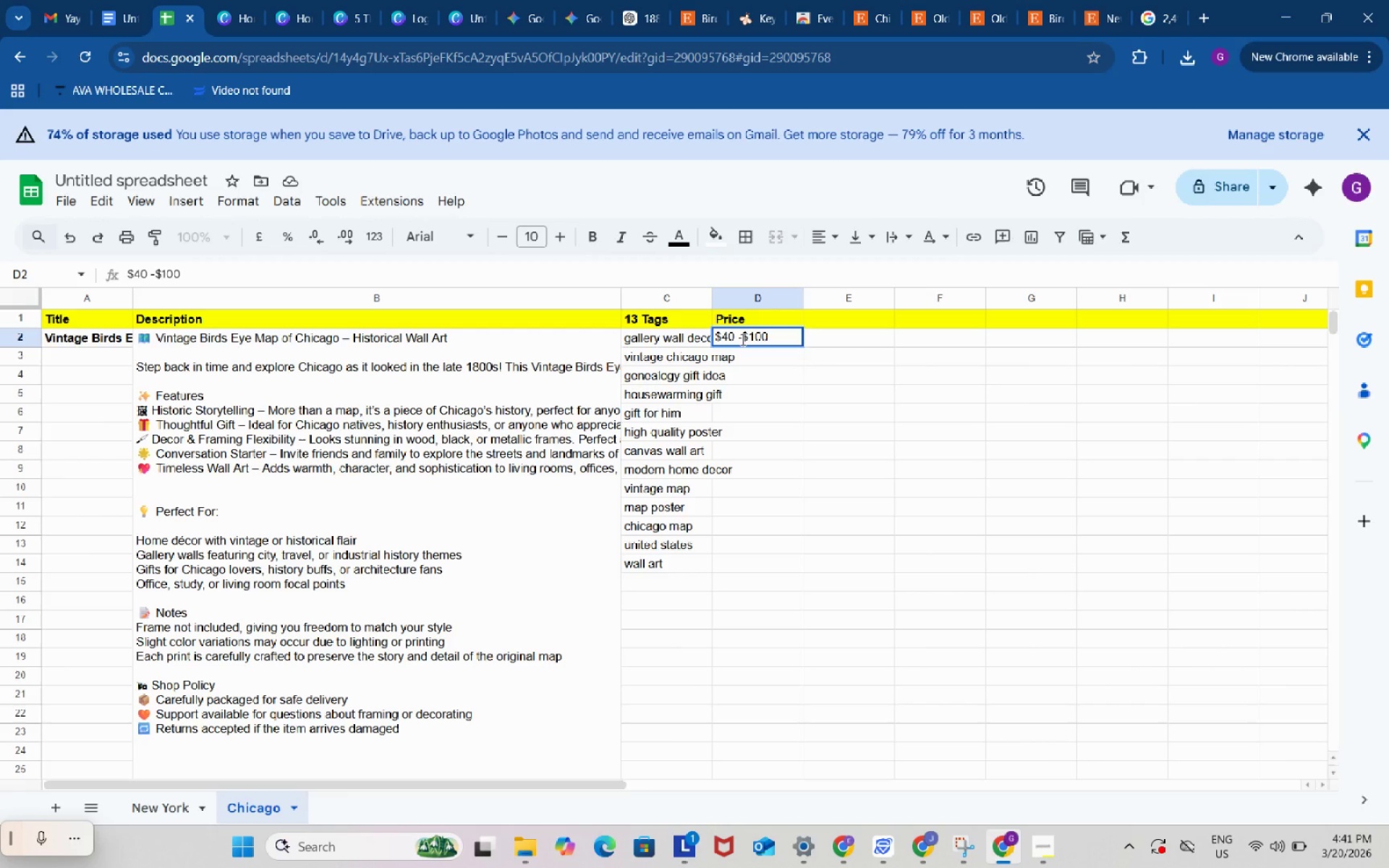 
left_click([742, 339])
 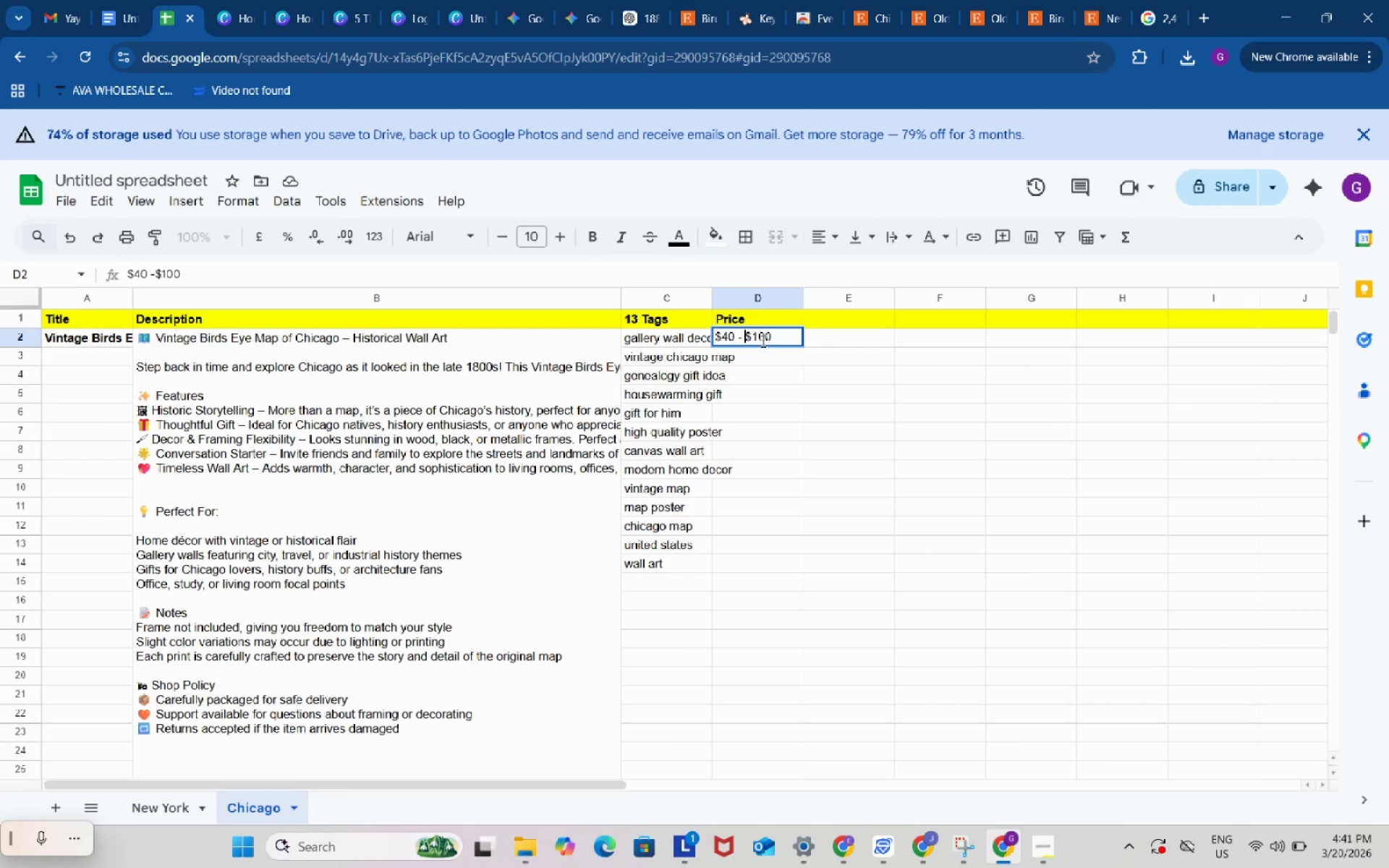 
key(Space)
 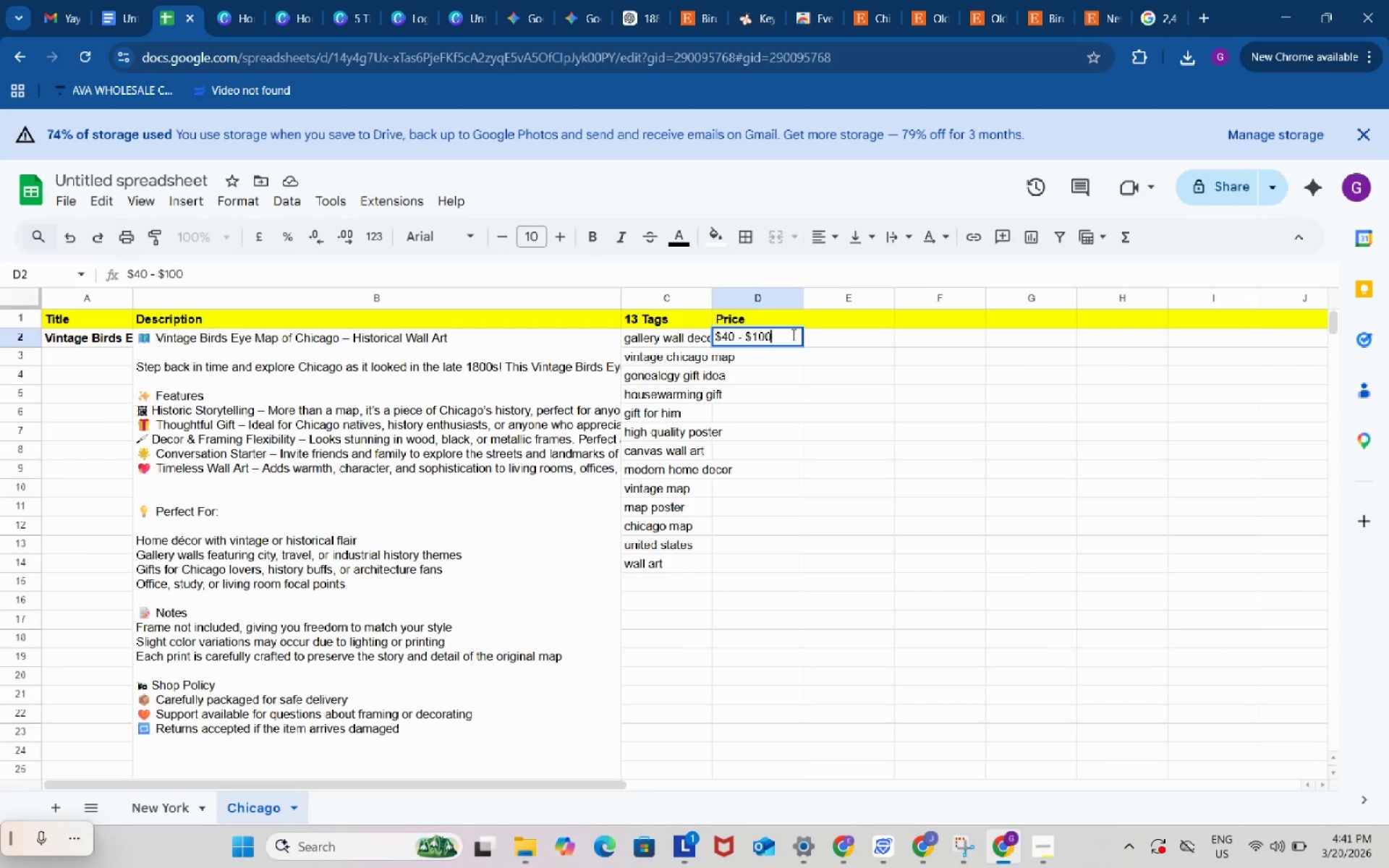 
left_click([792, 334])
 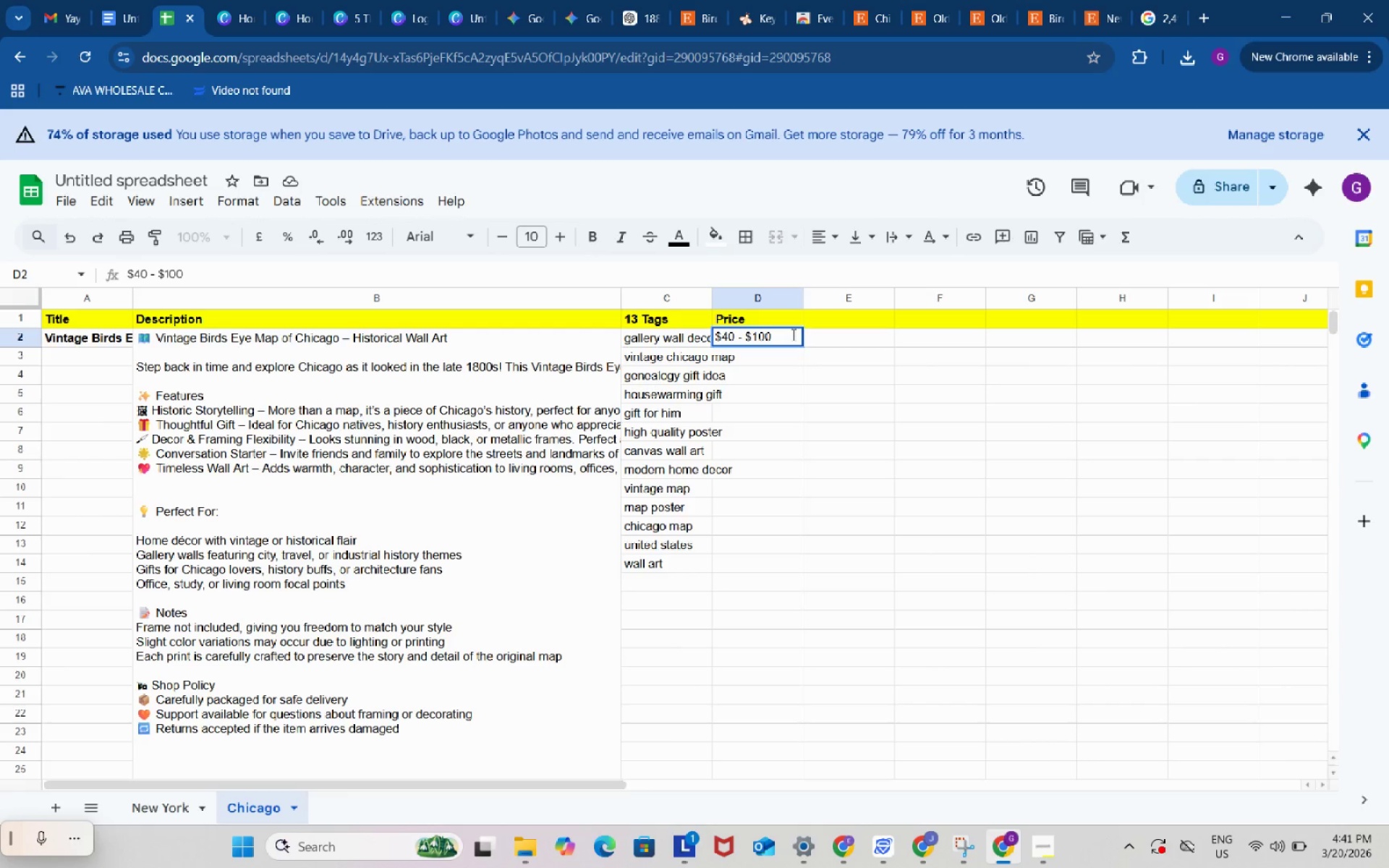 
key(Space)
 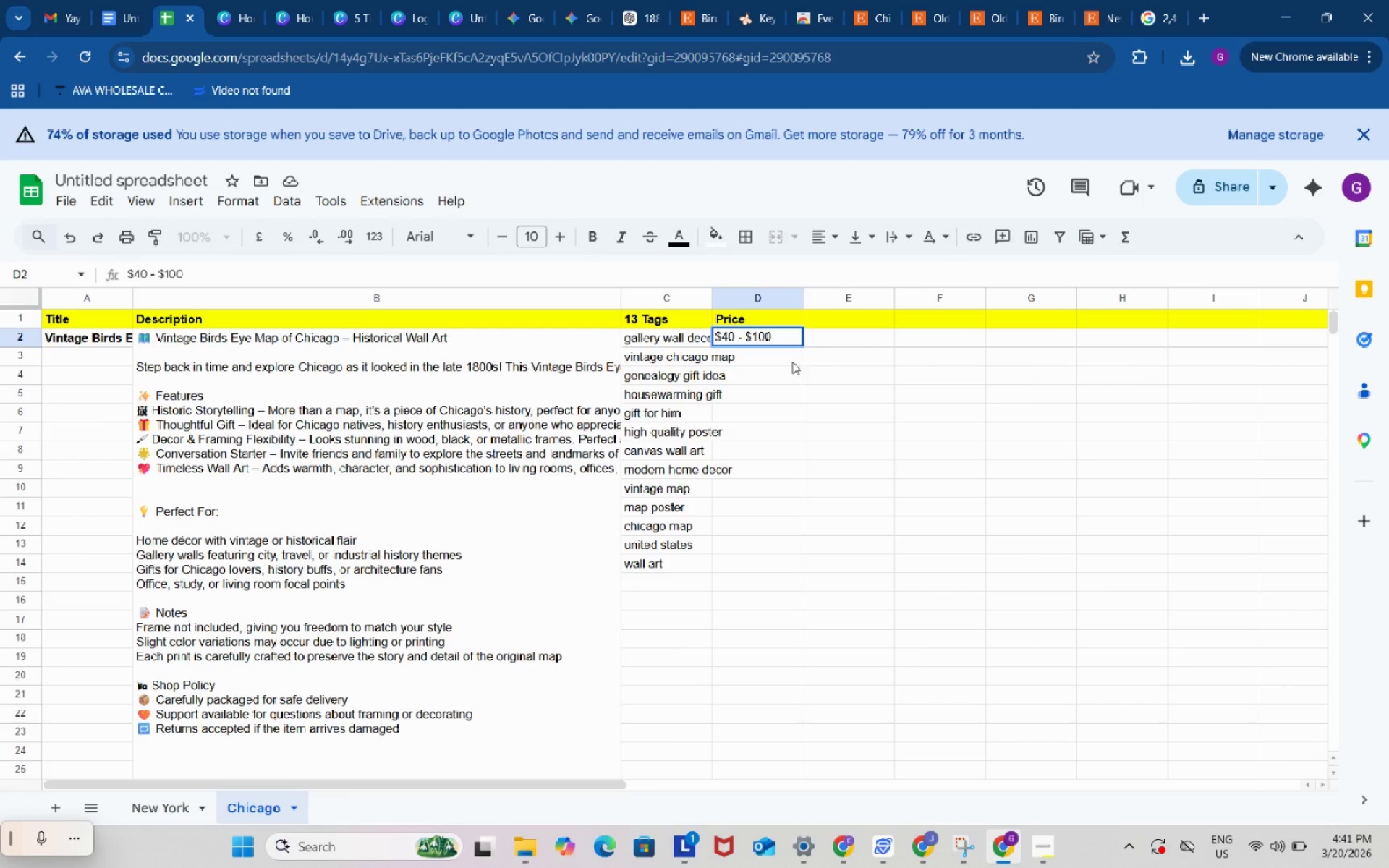 
left_click([791, 381])
 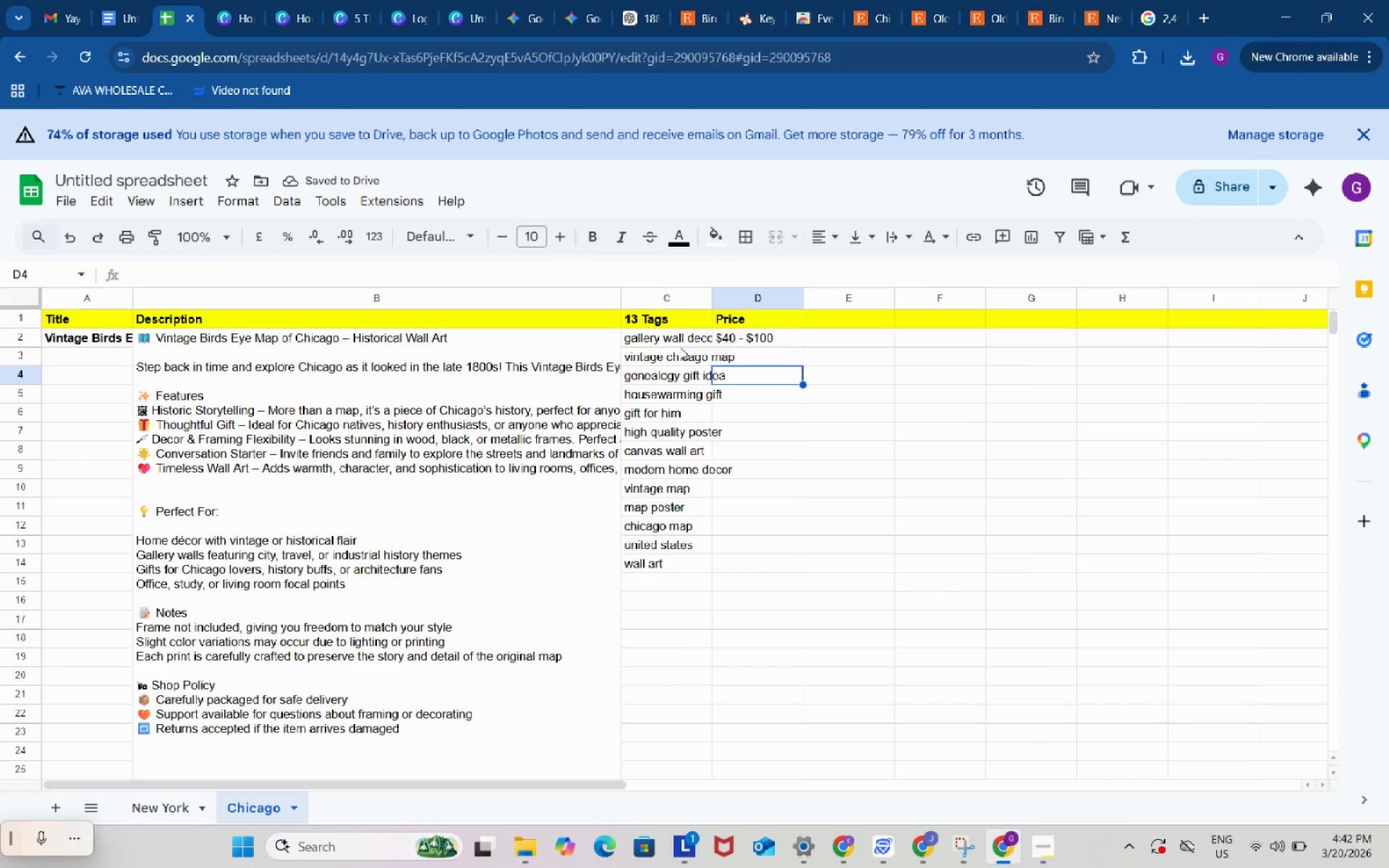 
wait(5.83)
 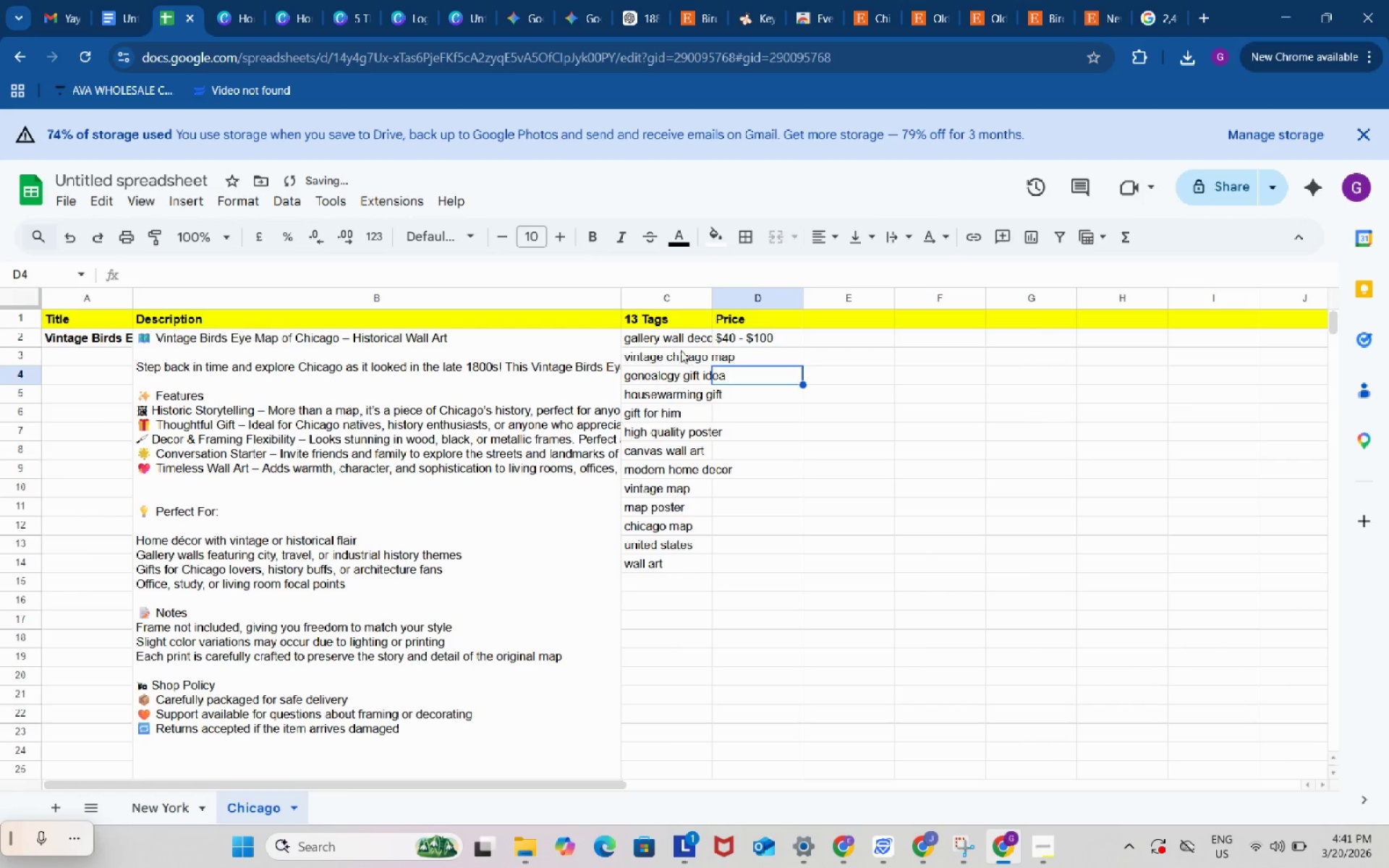 
left_click([770, 578])
 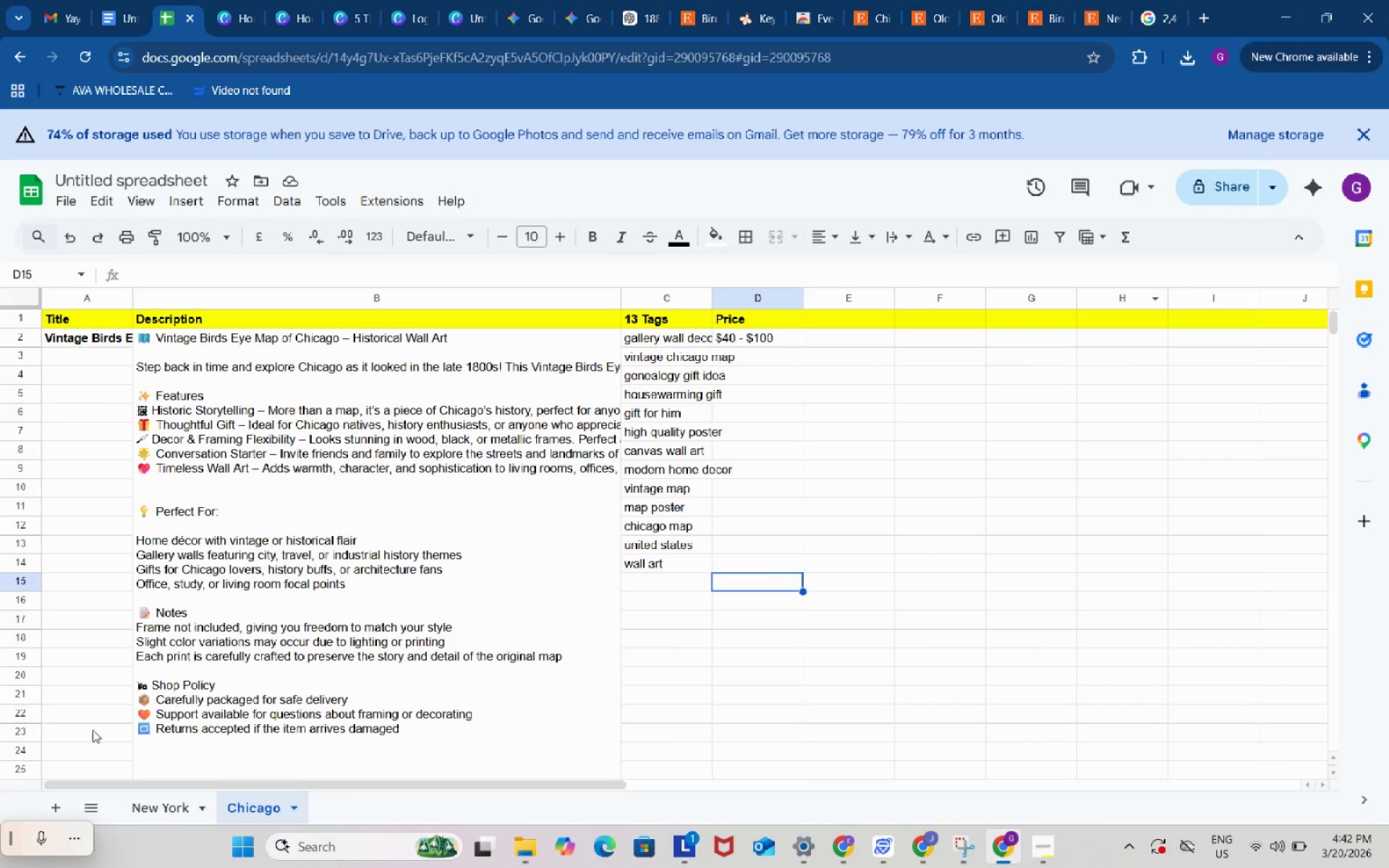 
left_click([60, 800])
 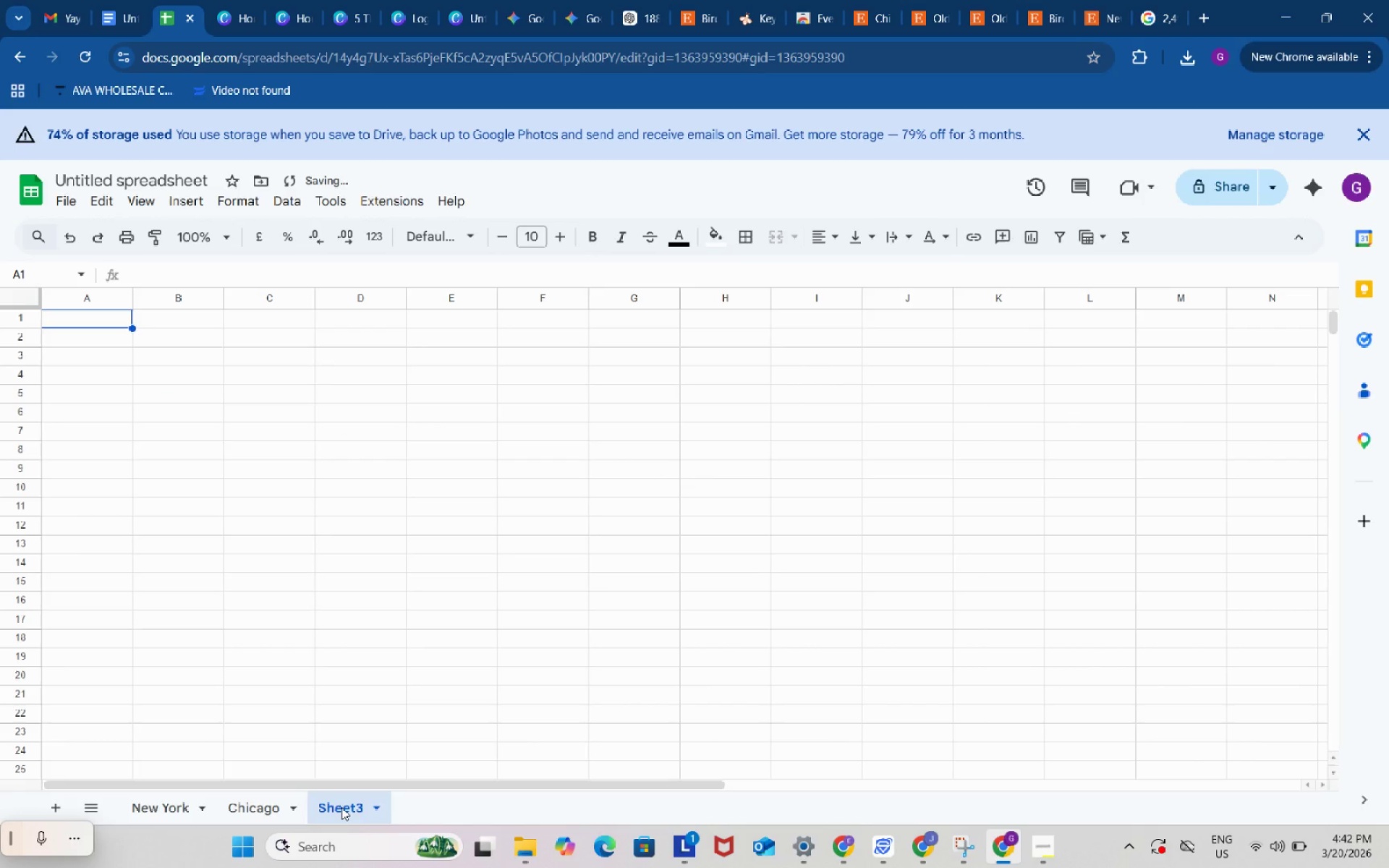 
left_click([341, 807])
 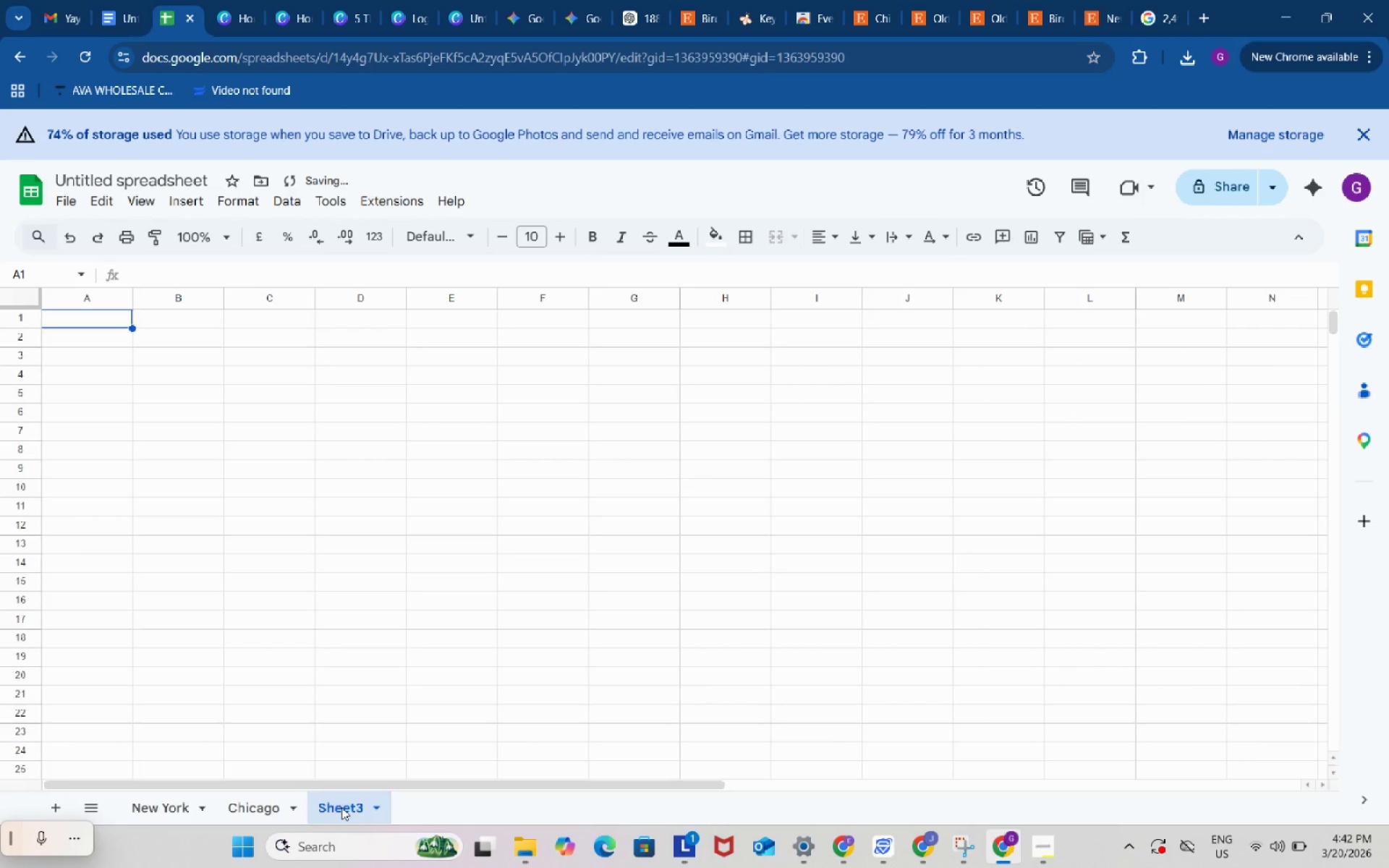 
double_click([341, 807])
 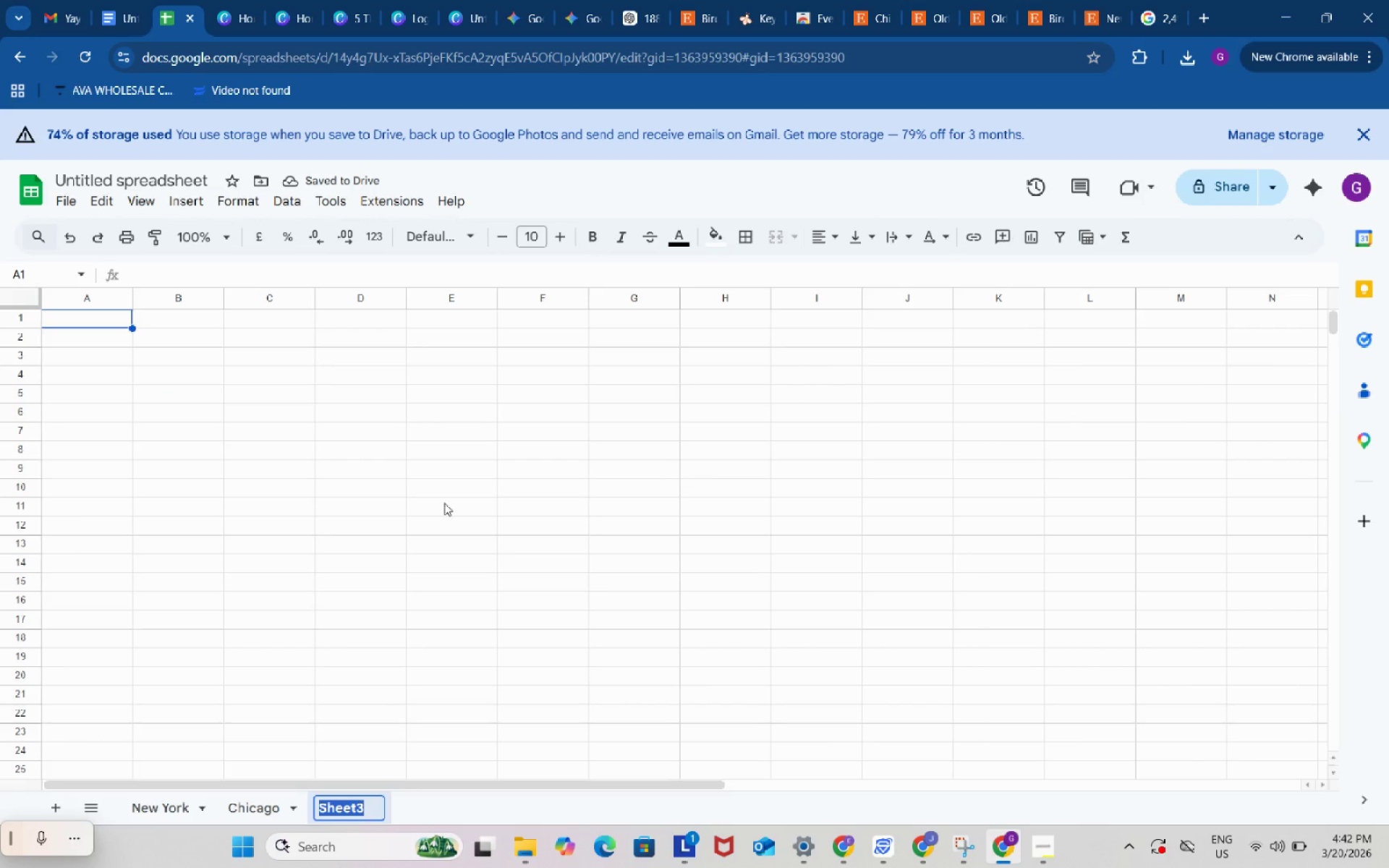 
left_click([360, 11])
 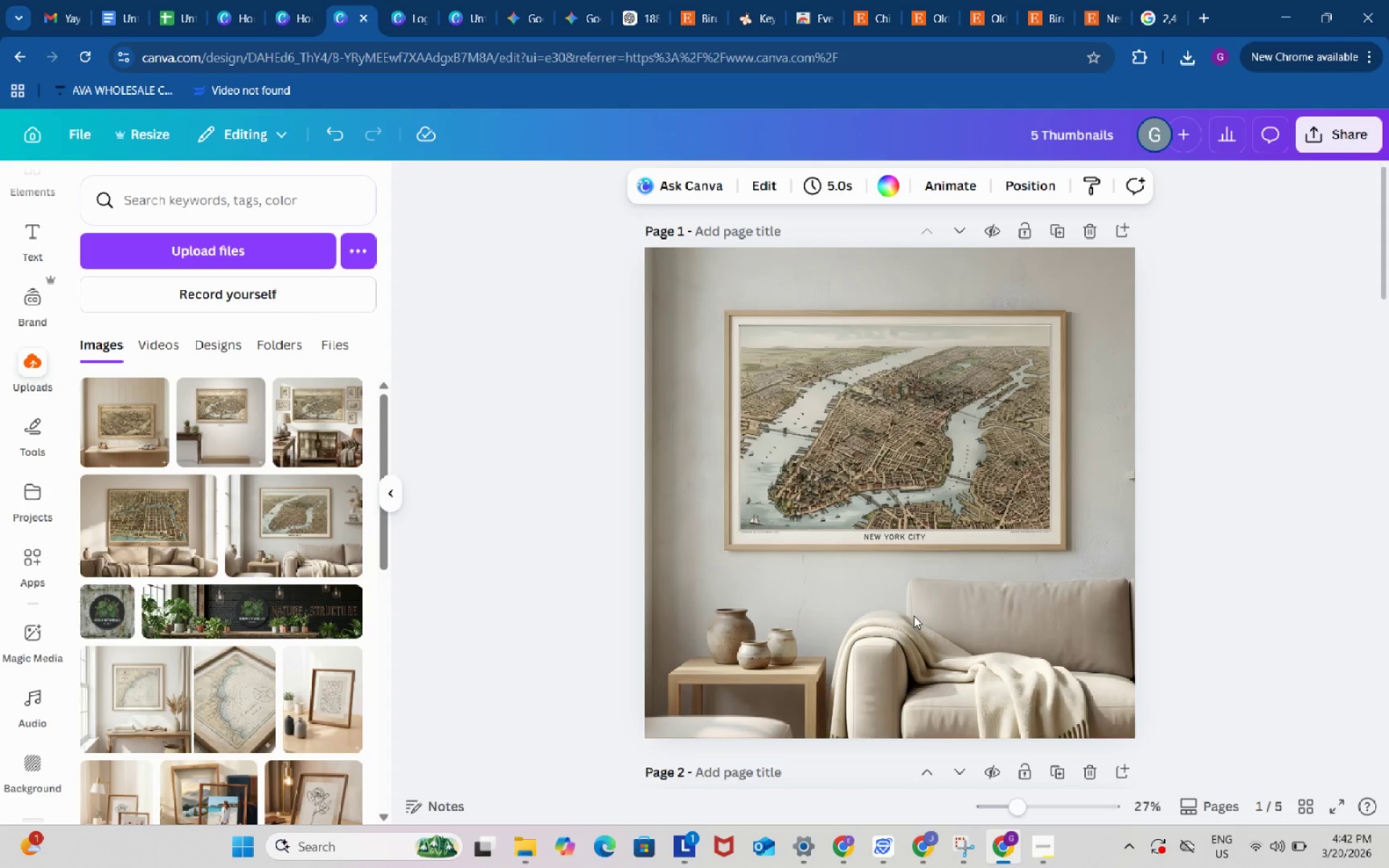 
scroll: coordinate [914, 615], scroll_direction: up, amount: 7.0
 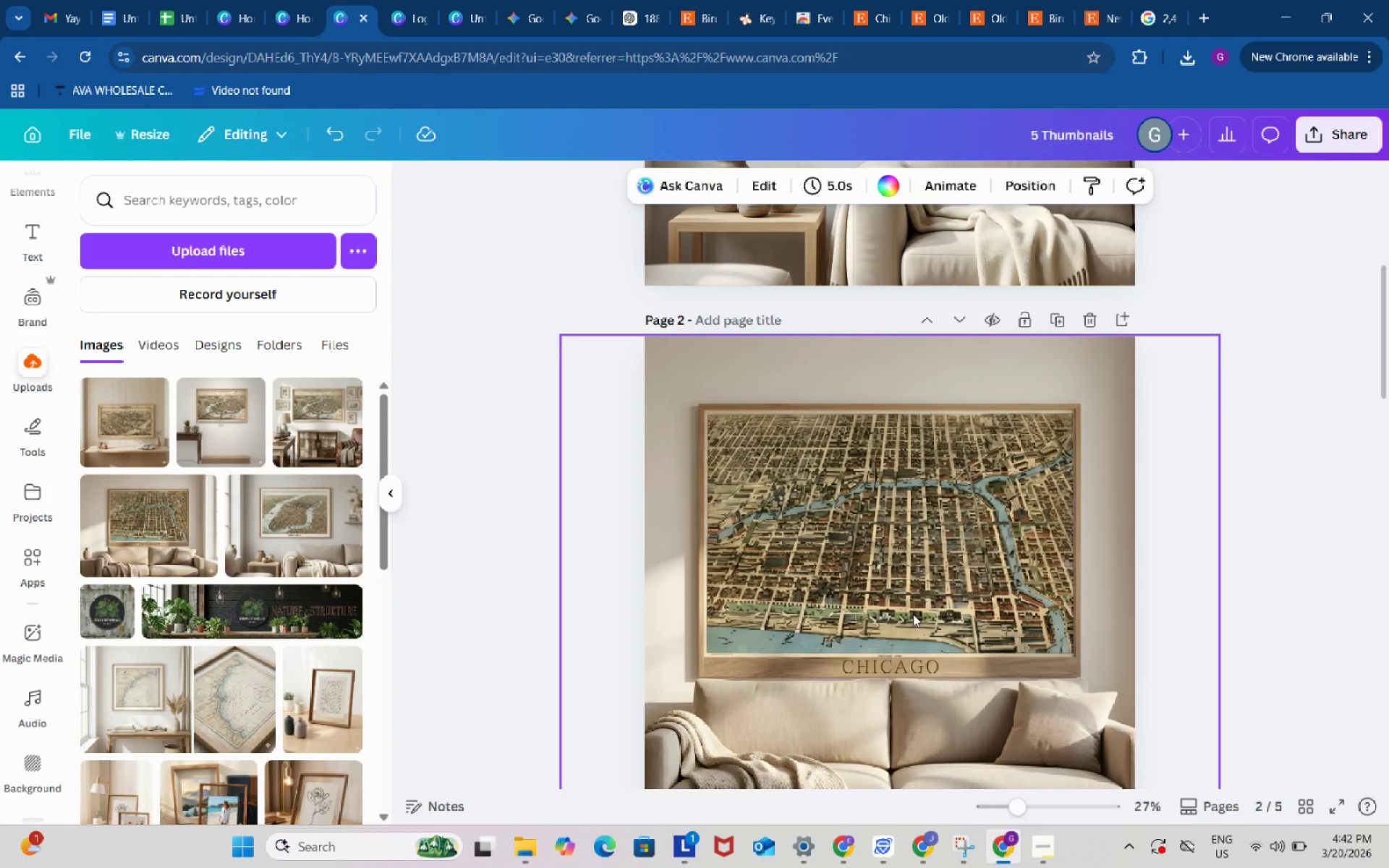 
scroll: coordinate [914, 613], scroll_direction: down, amount: 9.0
 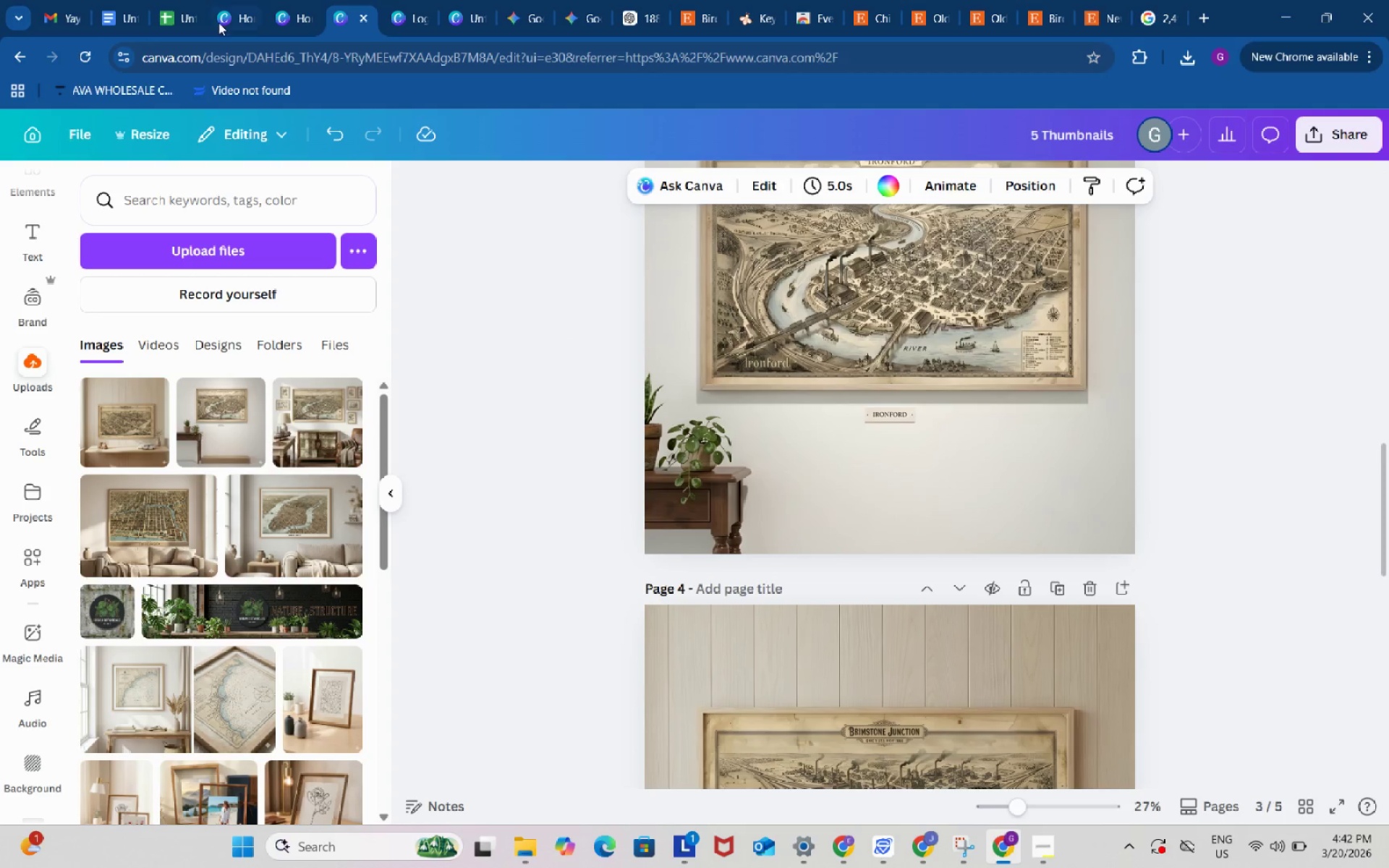 
left_click([184, 3])
 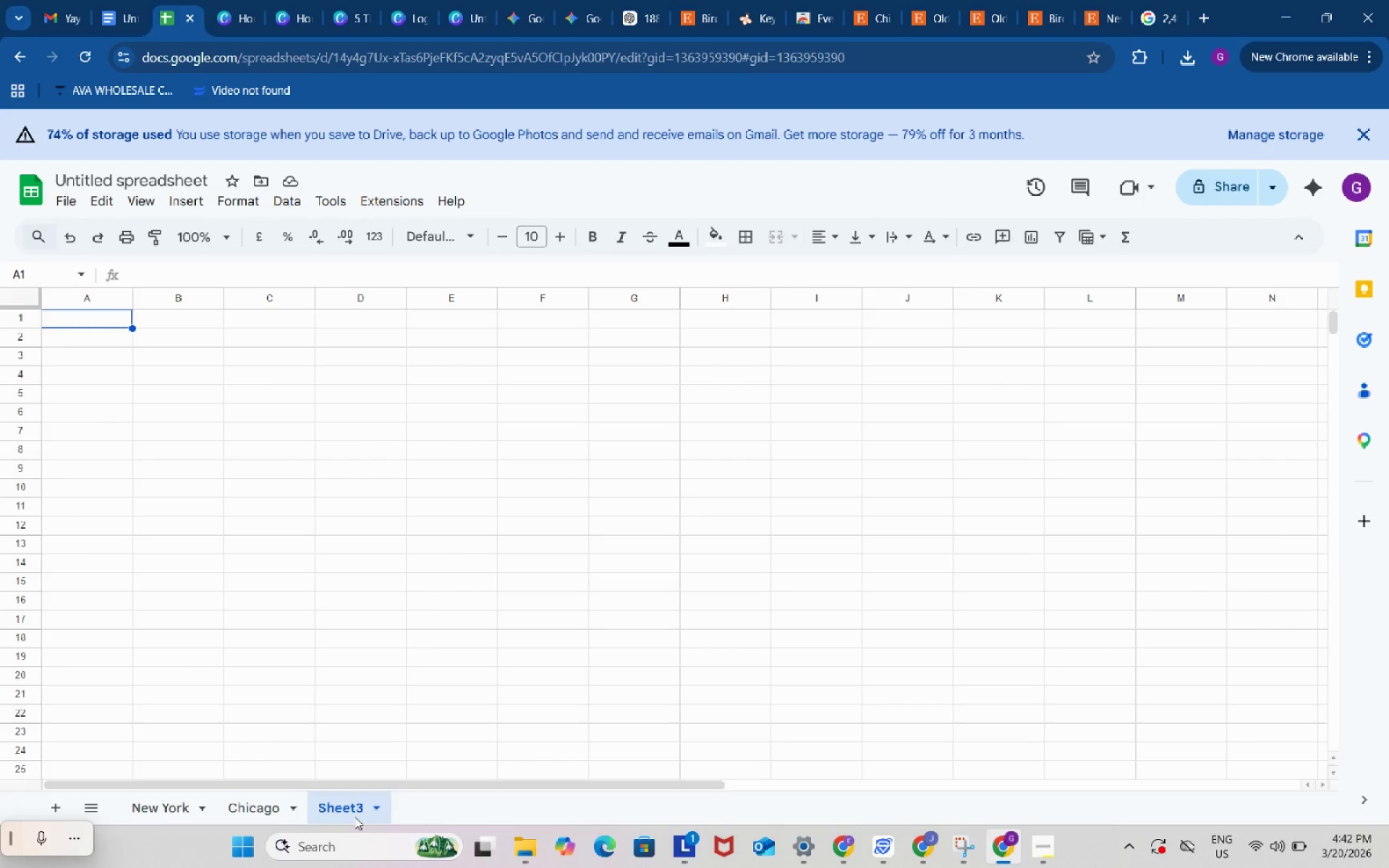 
double_click([334, 809])
 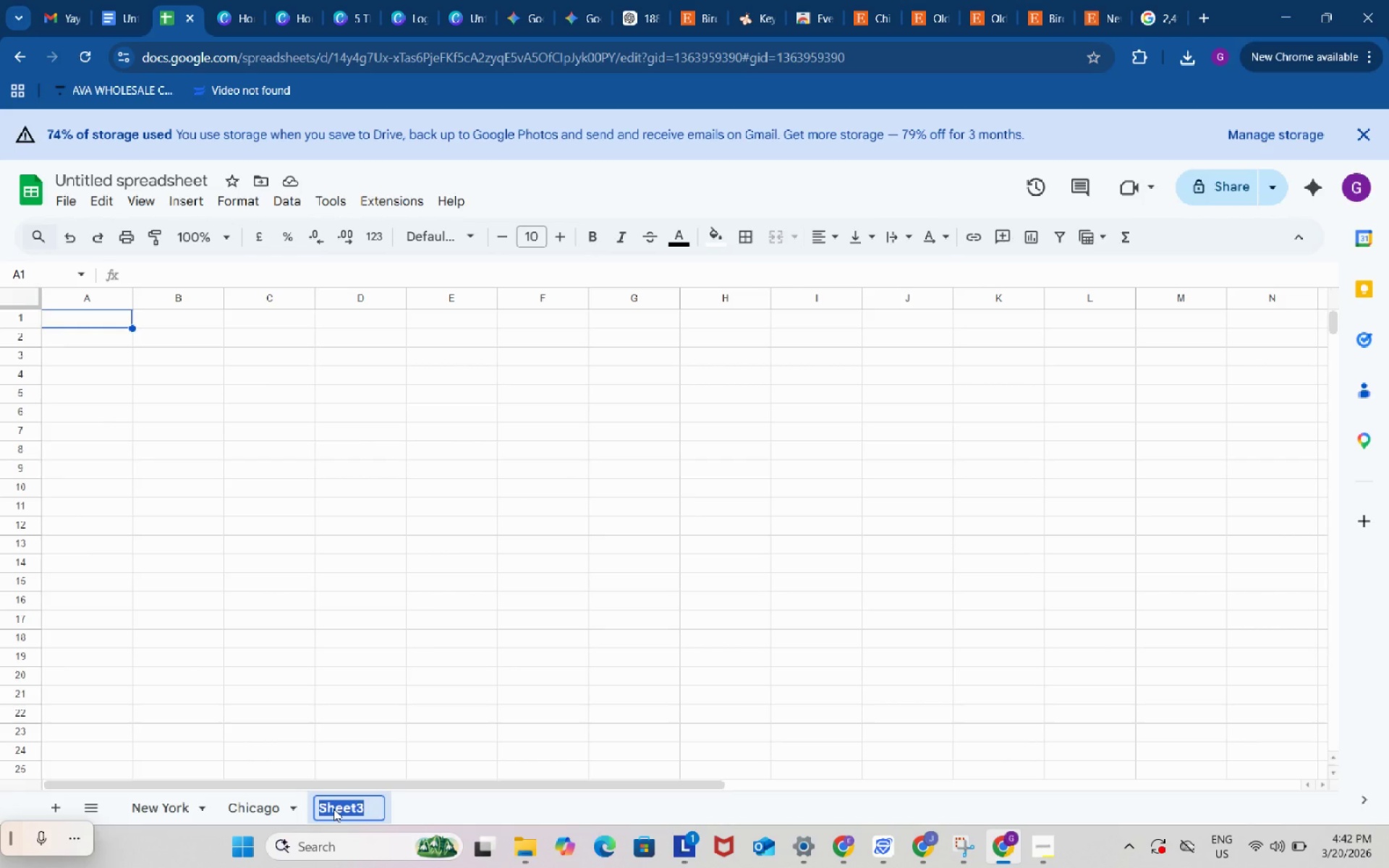 
type(IronFord)
 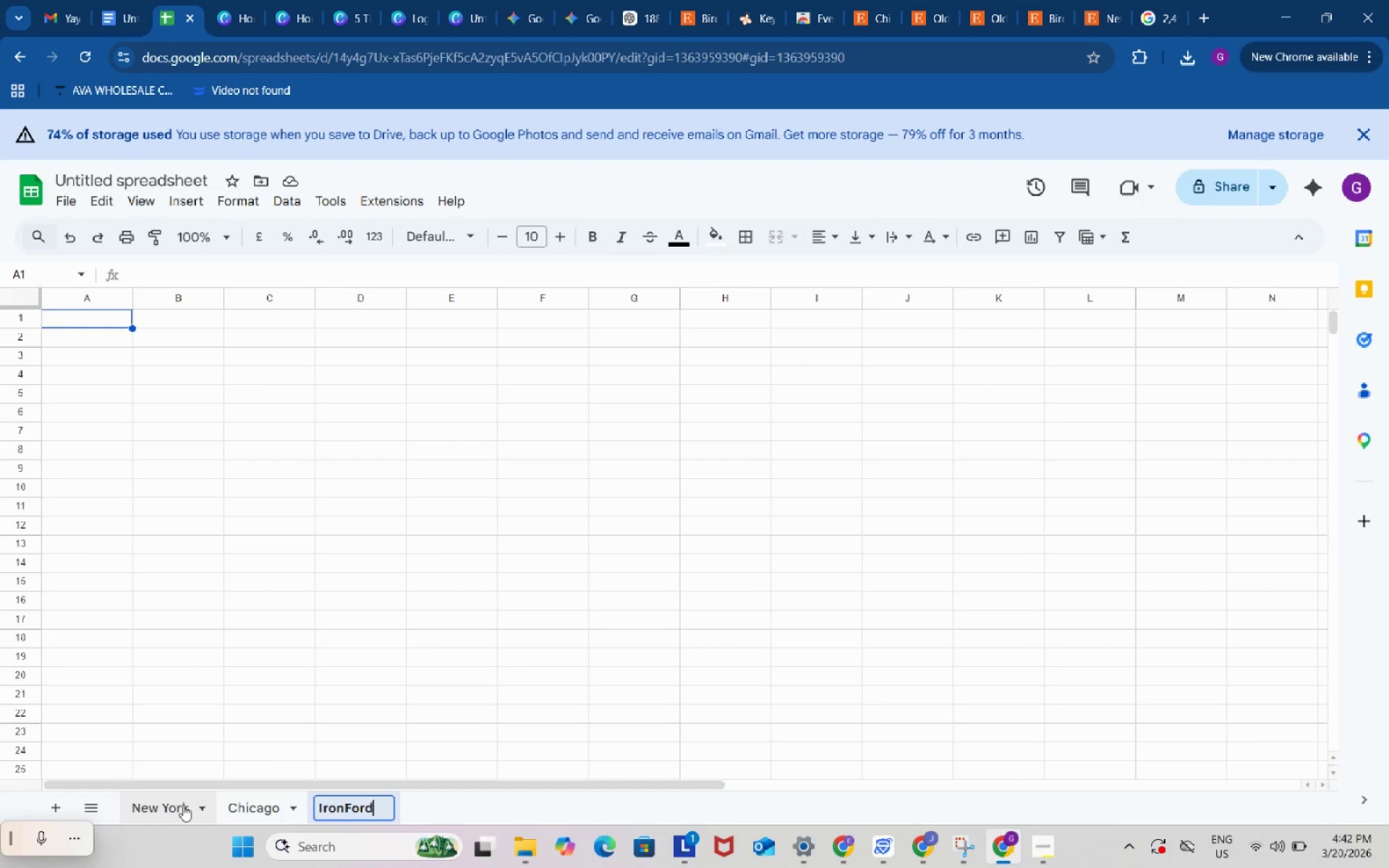 
left_click([254, 812])
 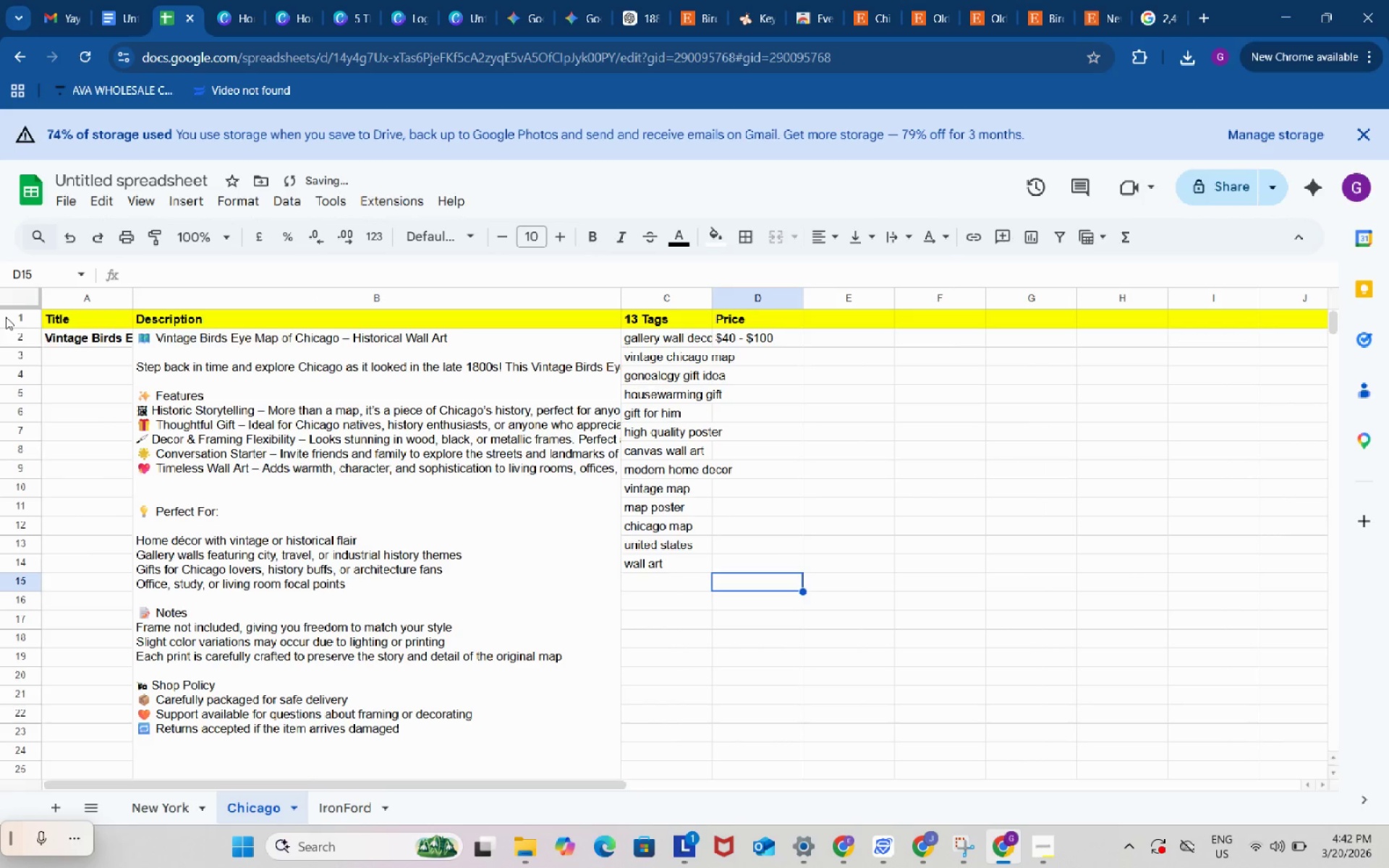 
left_click([6, 317])
 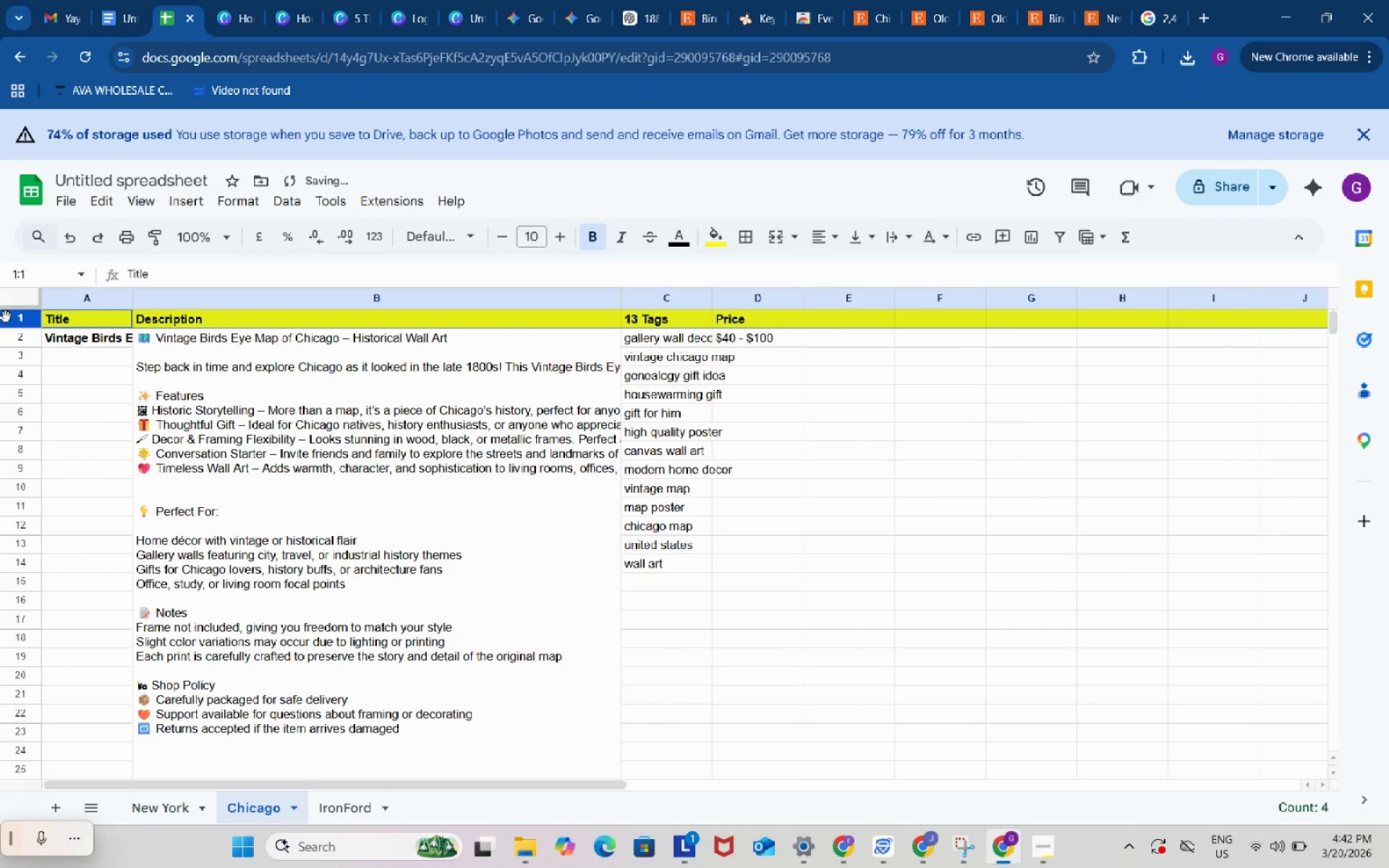 
key(Control+ControlLeft)
 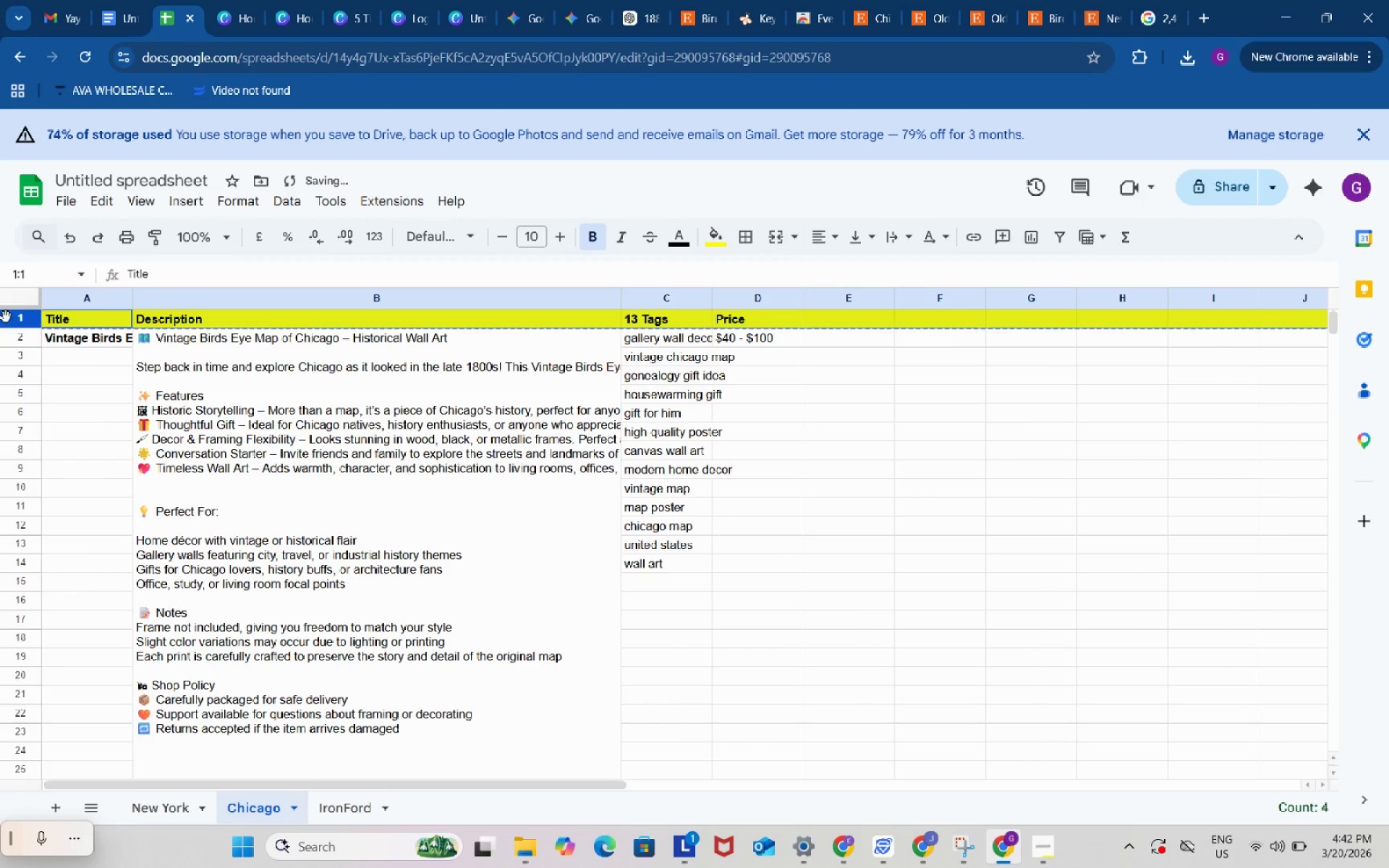 
key(Control+C)
 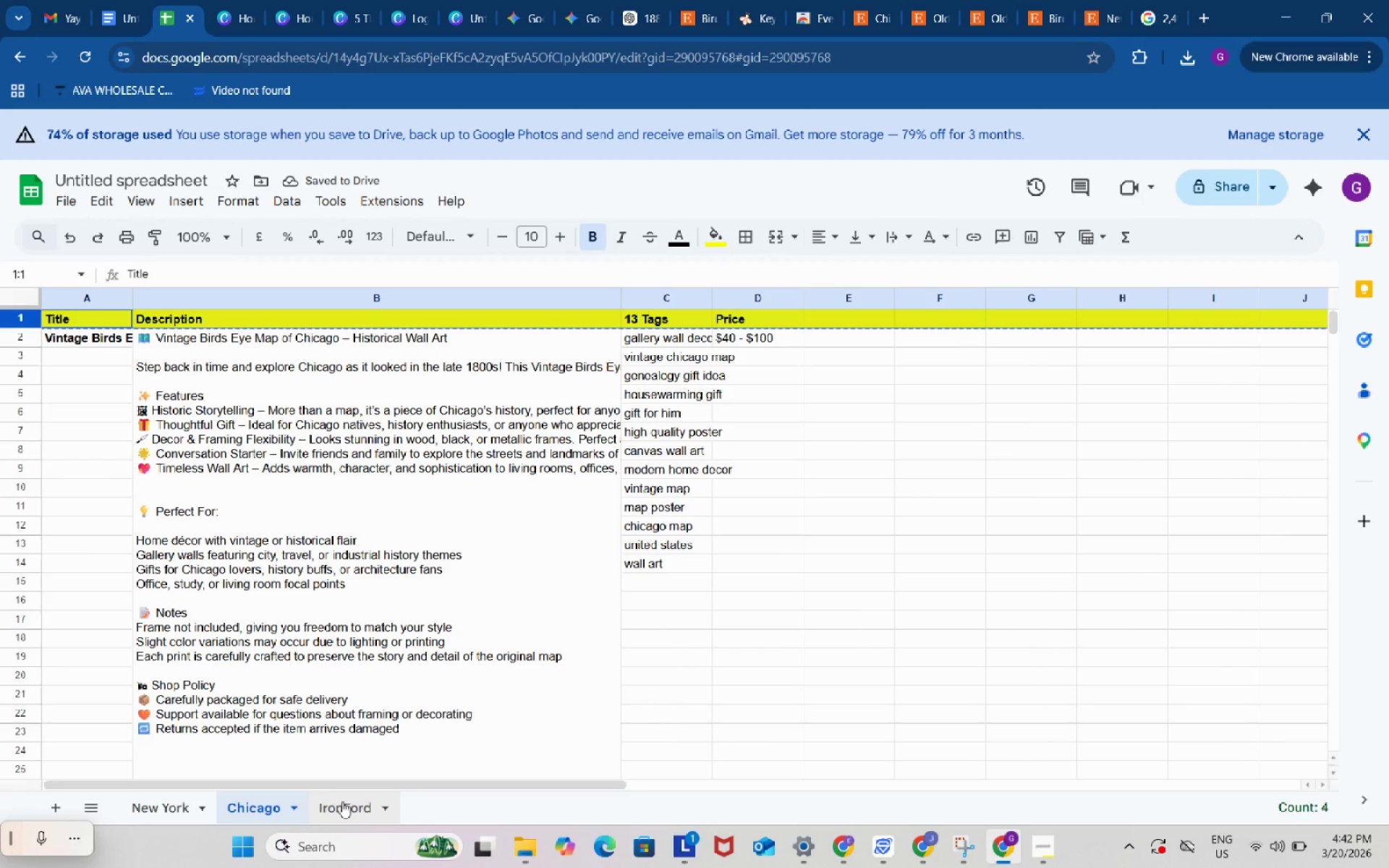 
left_click([340, 801])
 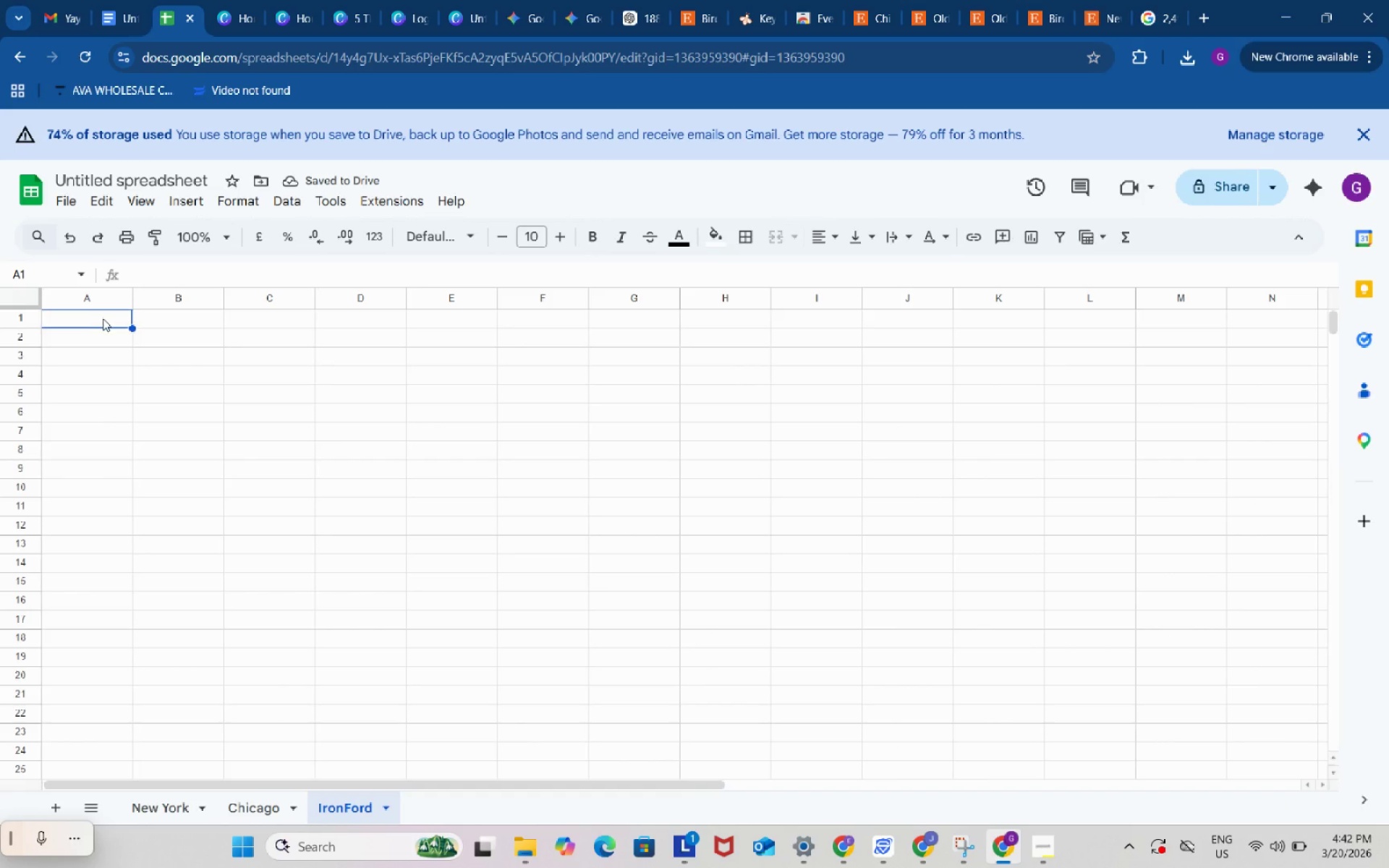 
left_click([103, 318])
 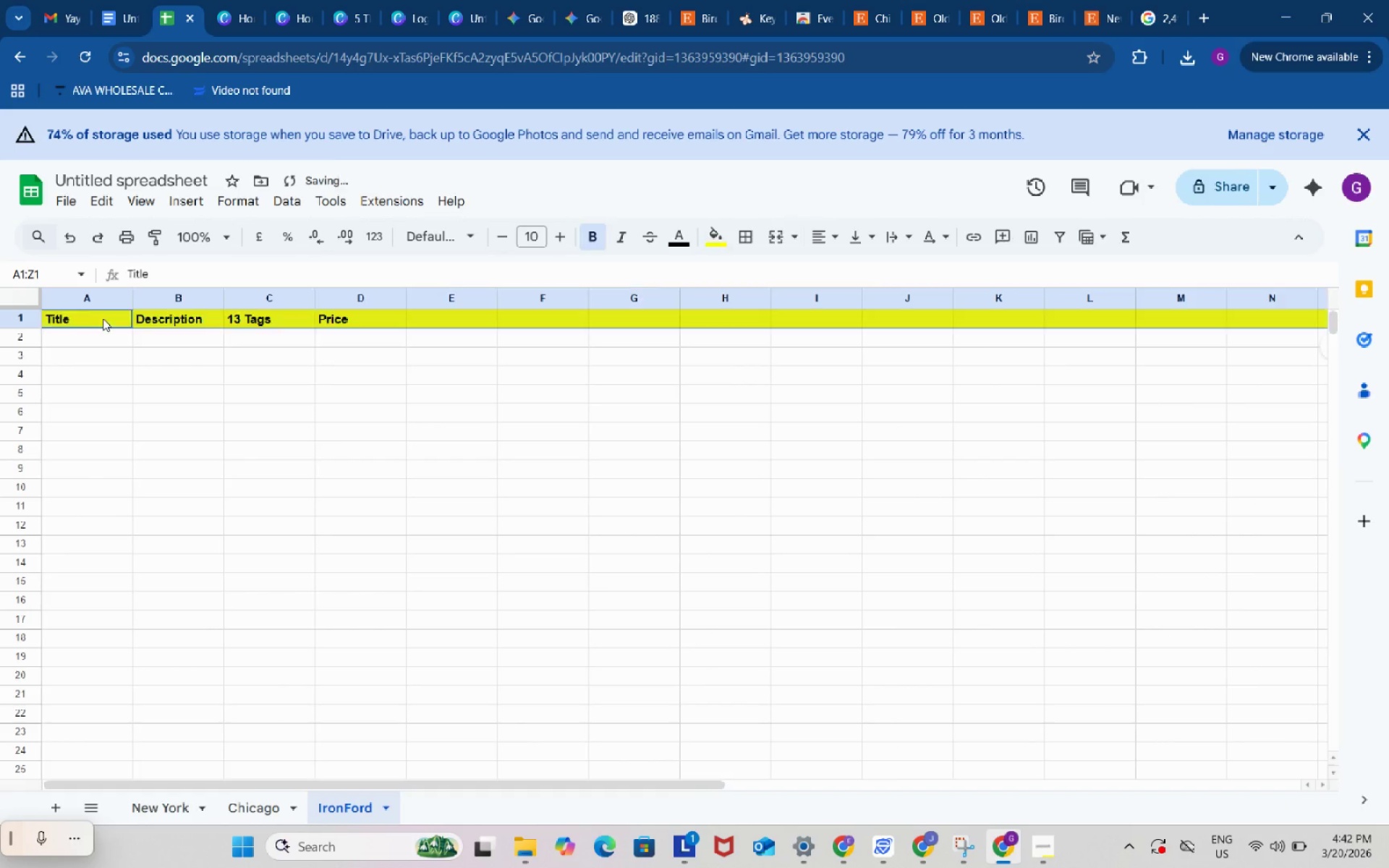 
key(Control+ControlLeft)
 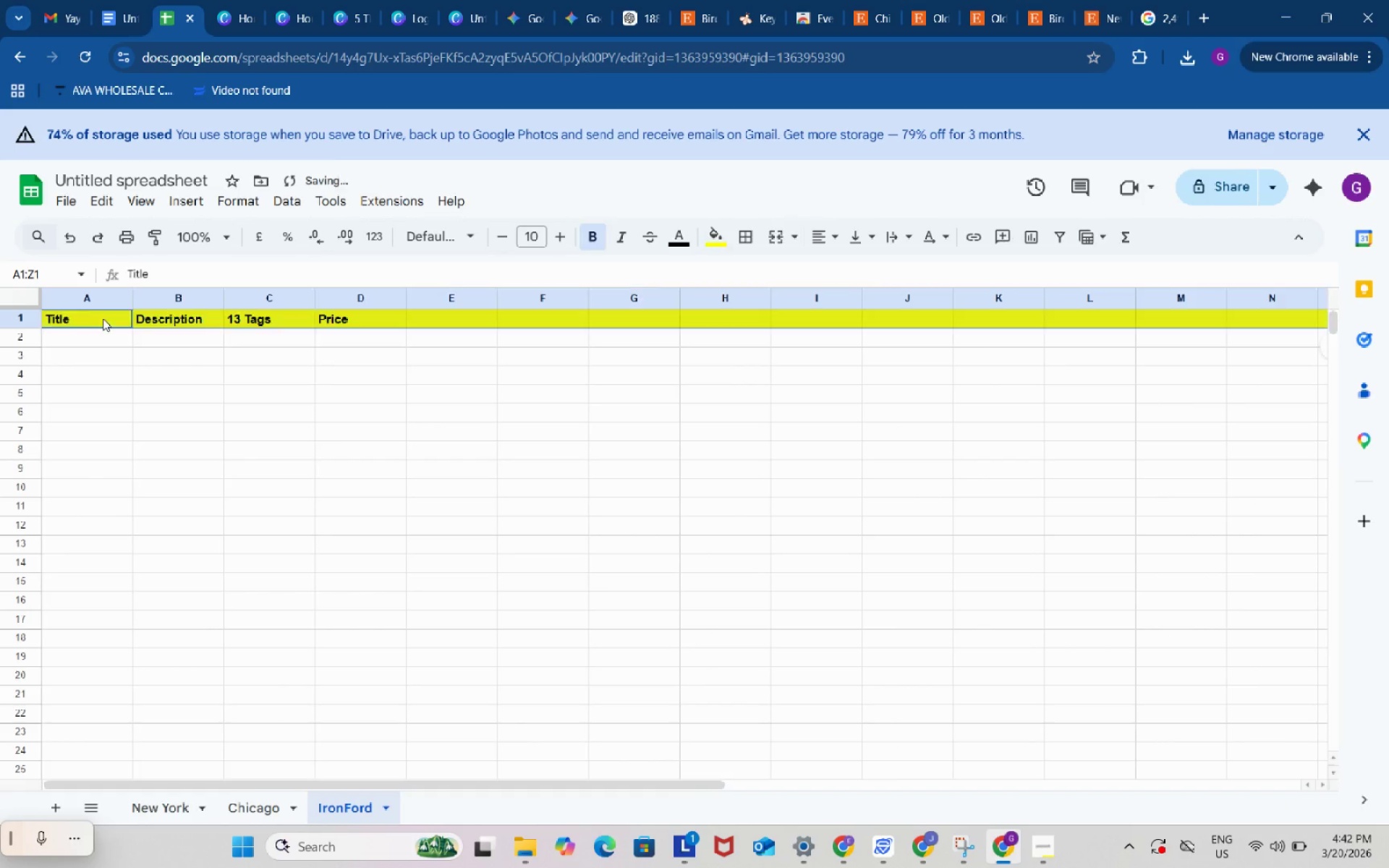 
key(Control+V)
 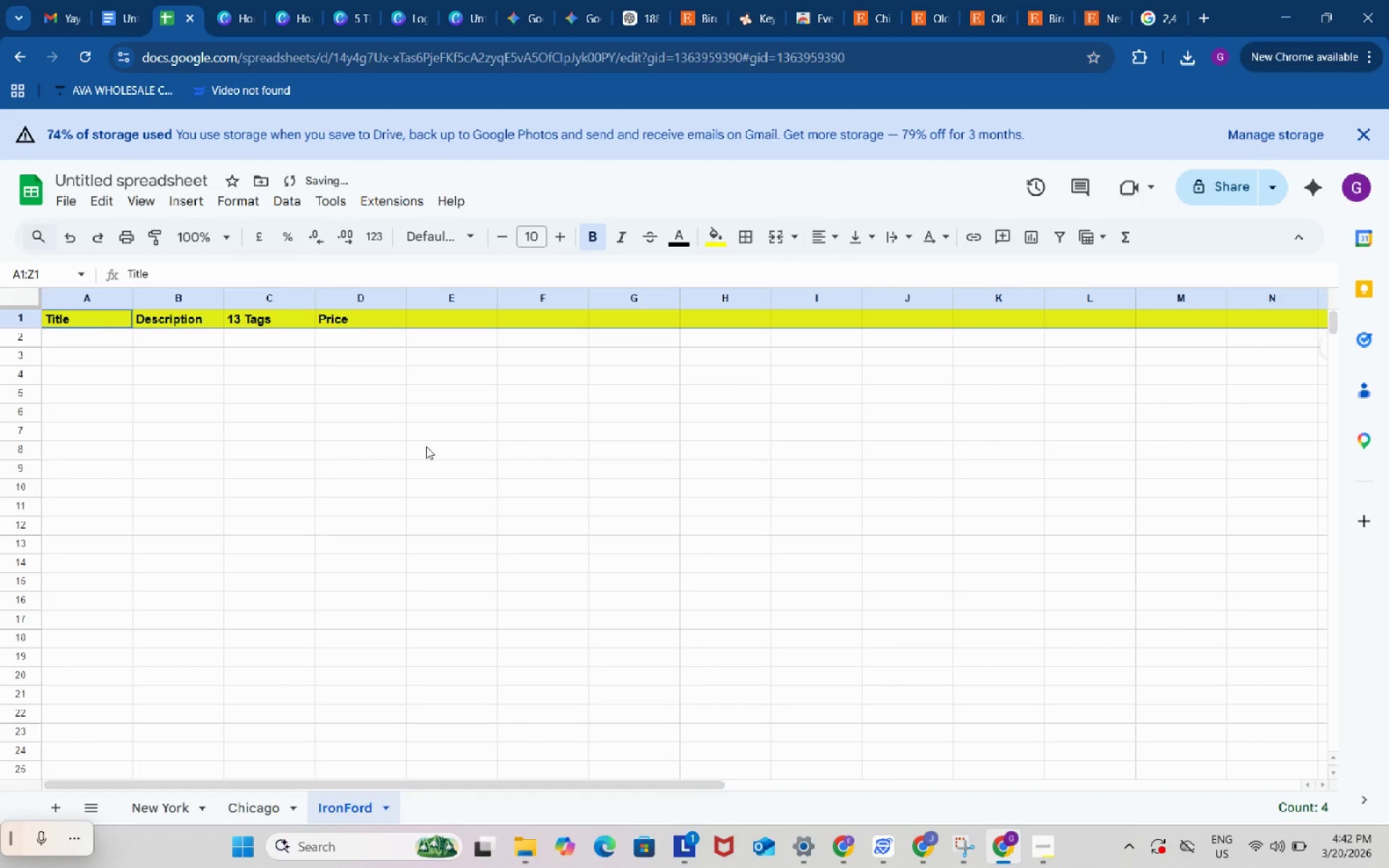 
left_click([446, 454])
 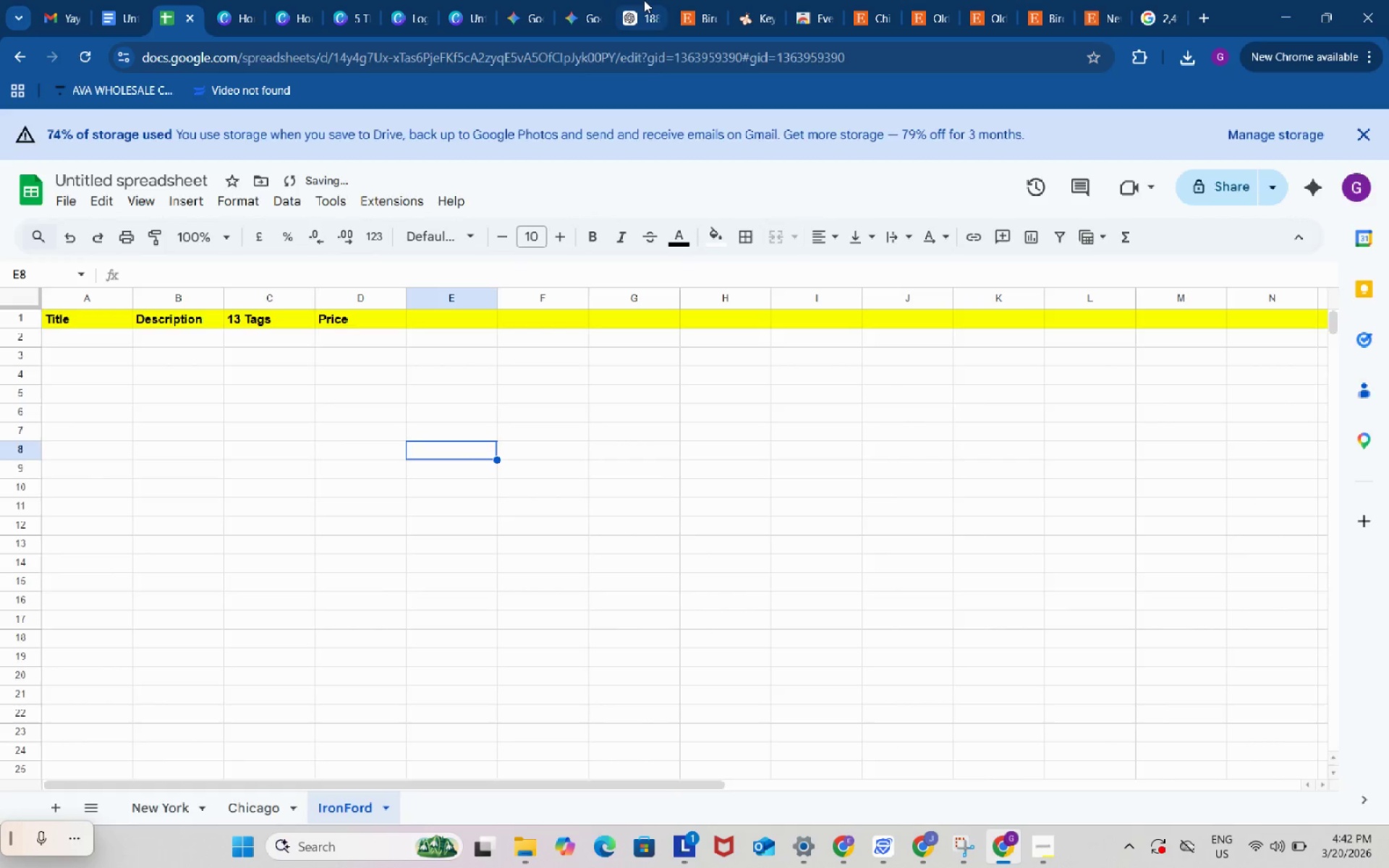 
left_click([644, 0])
 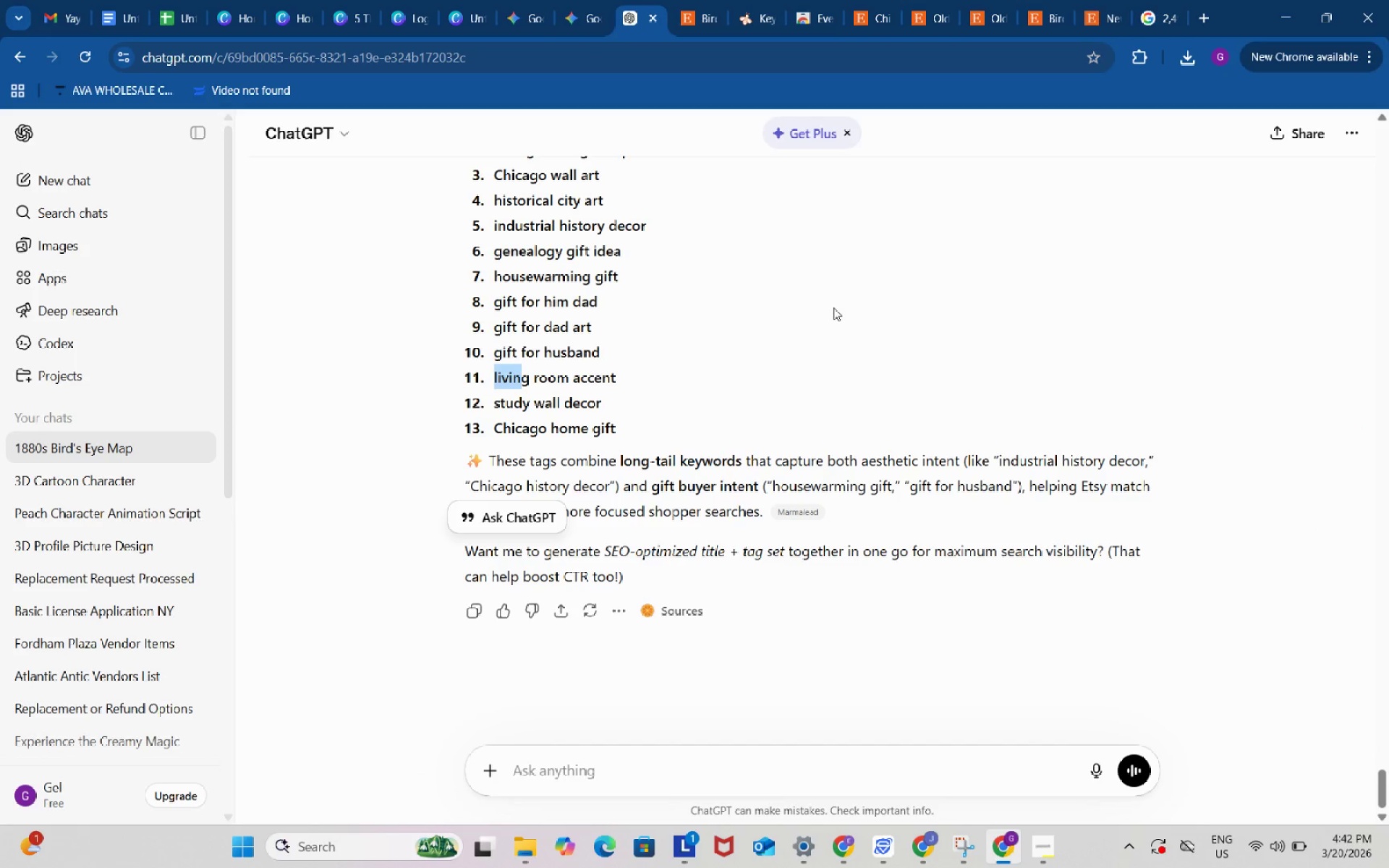 
scroll: coordinate [913, 481], scroll_direction: up, amount: 52.0
 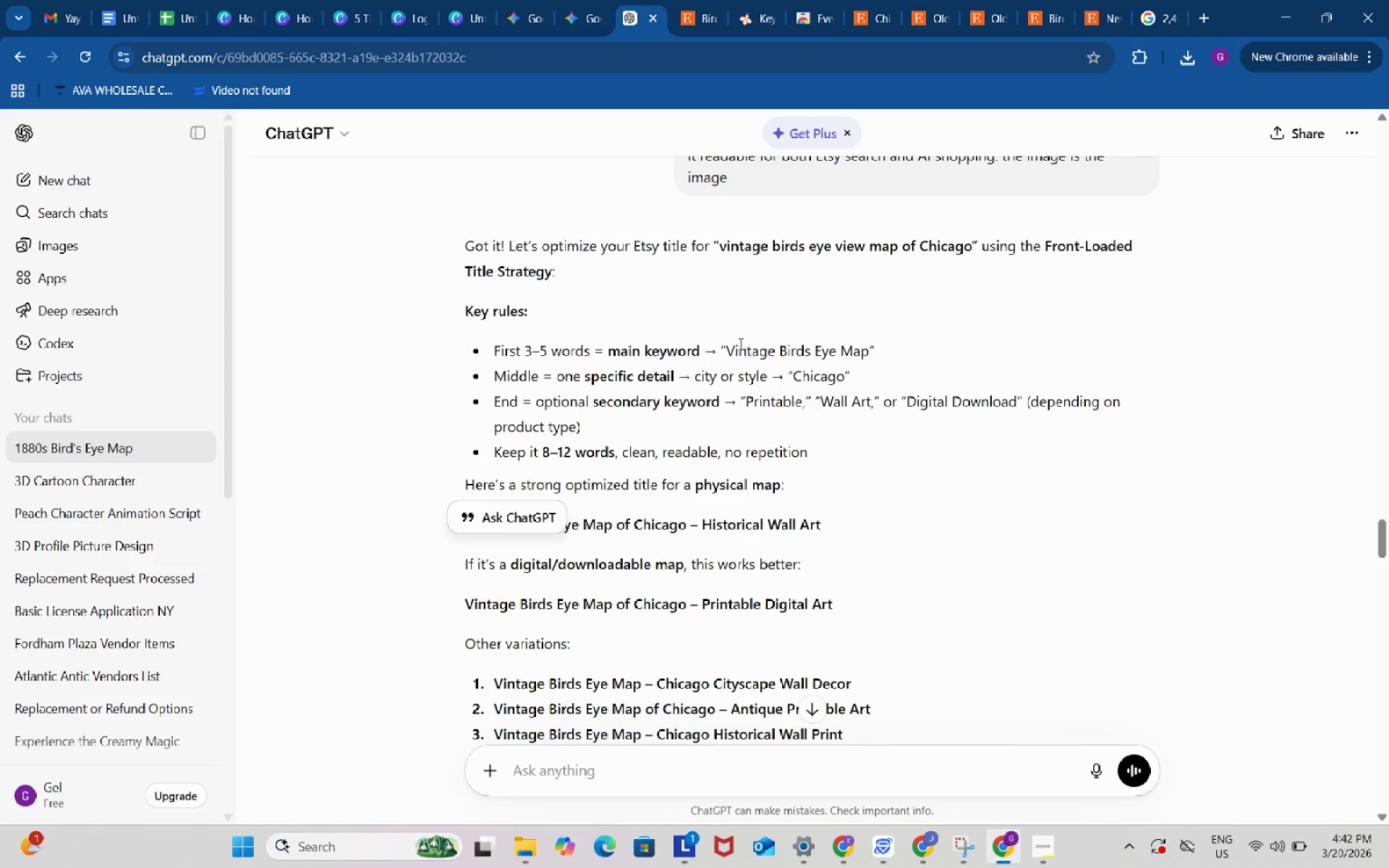 
left_click_drag(start_coordinate=[727, 349], to_coordinate=[867, 349])
 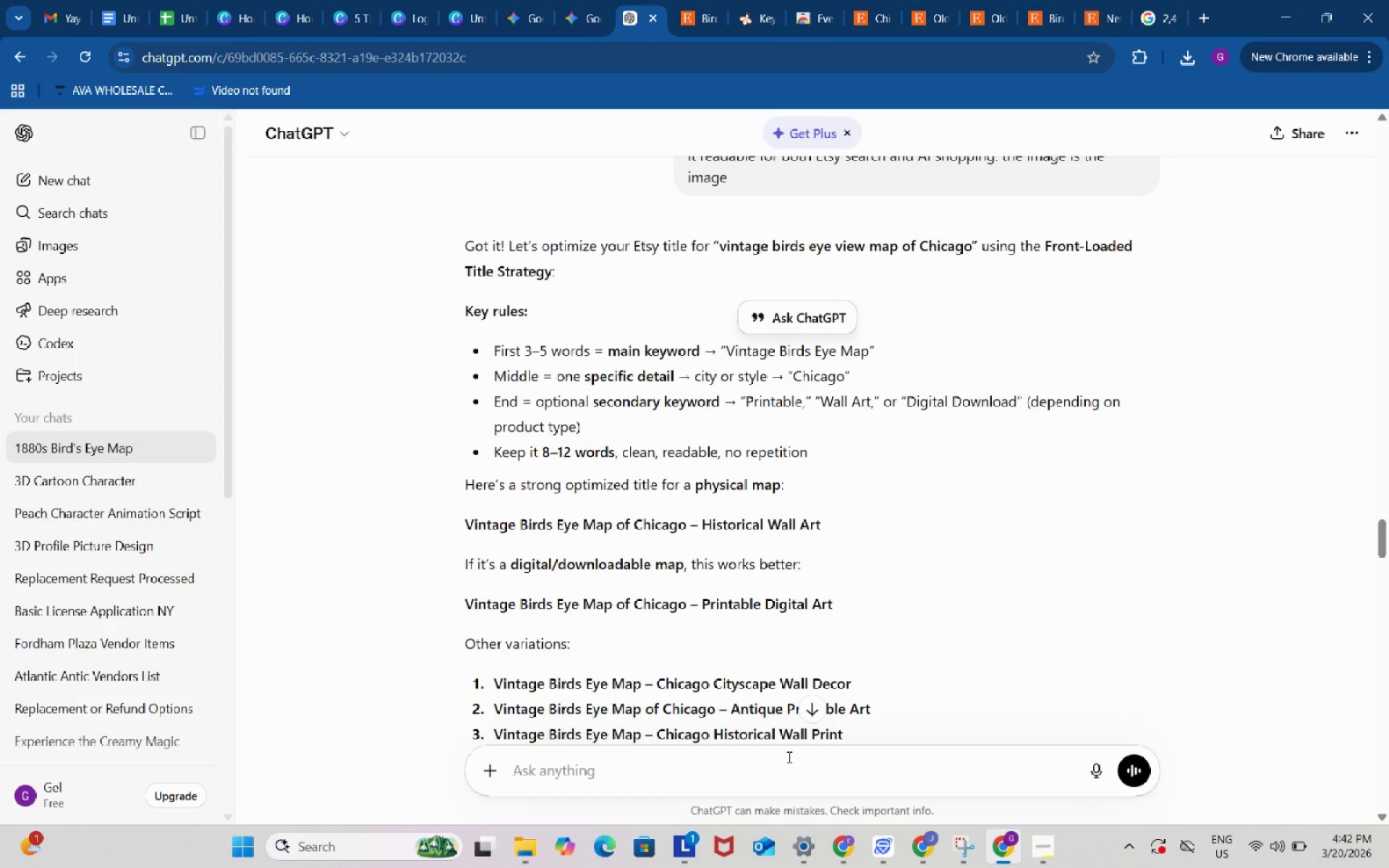 
key(Control+ControlLeft)
 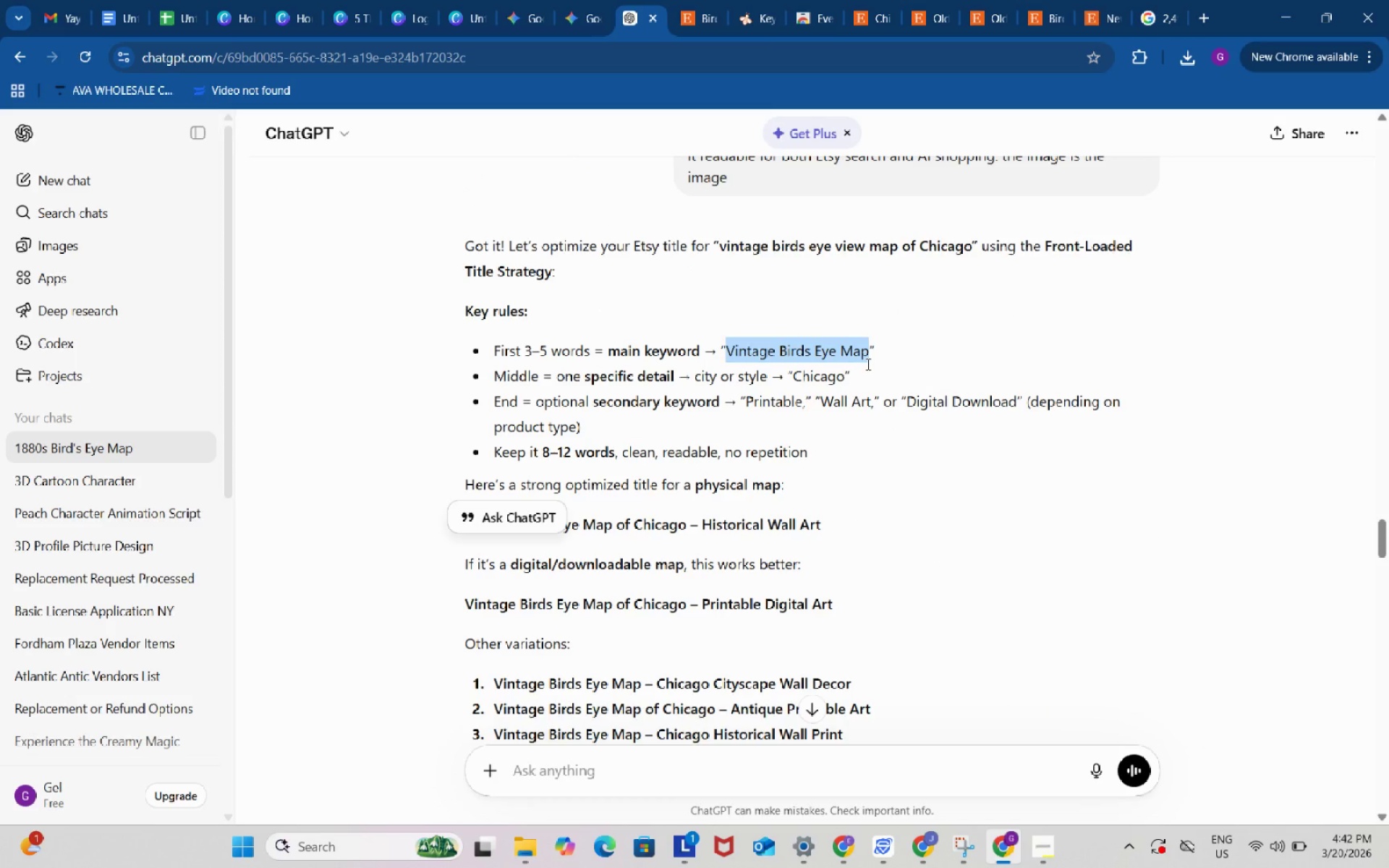 
key(Control+C)
 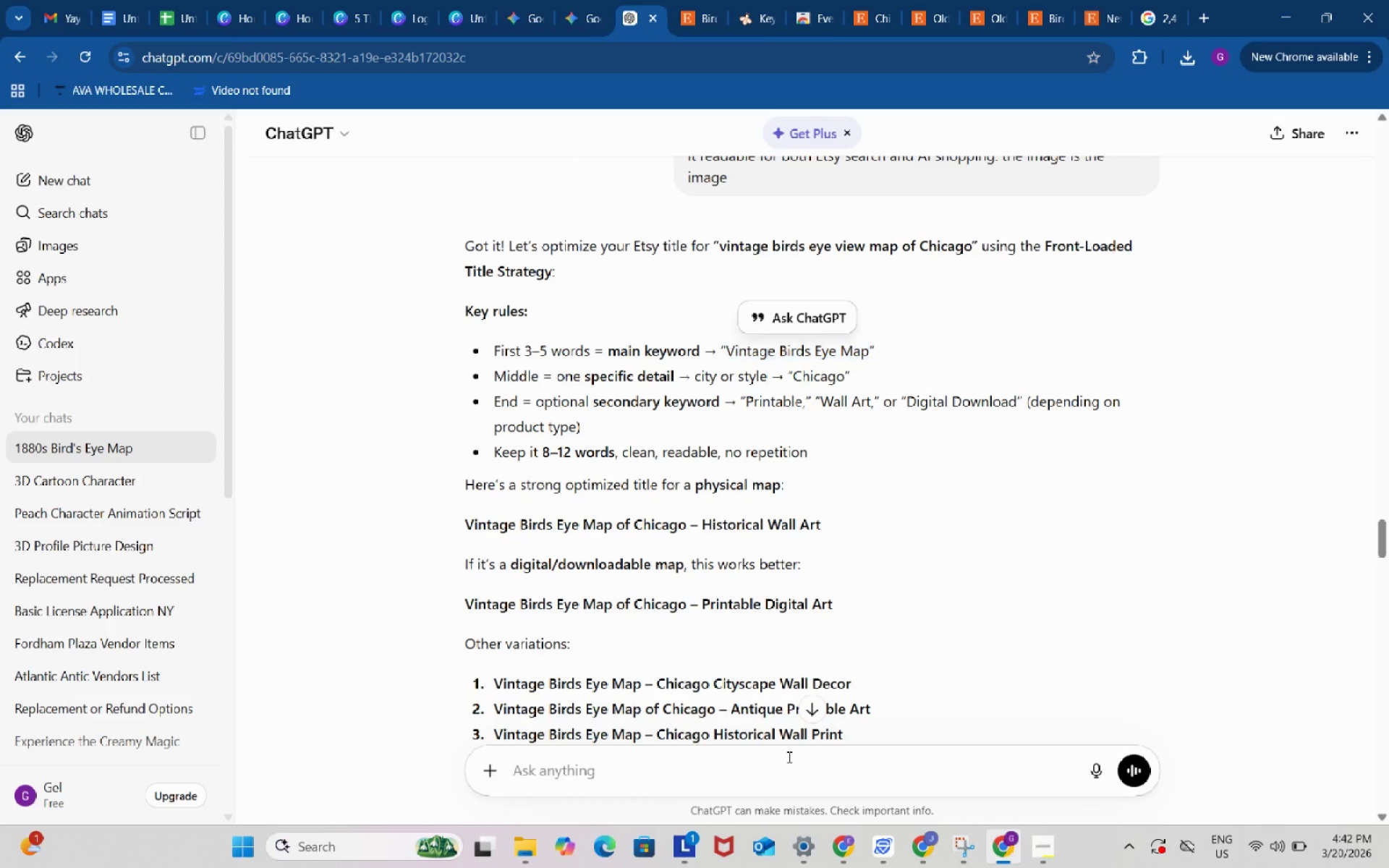 
left_click([788, 757])
 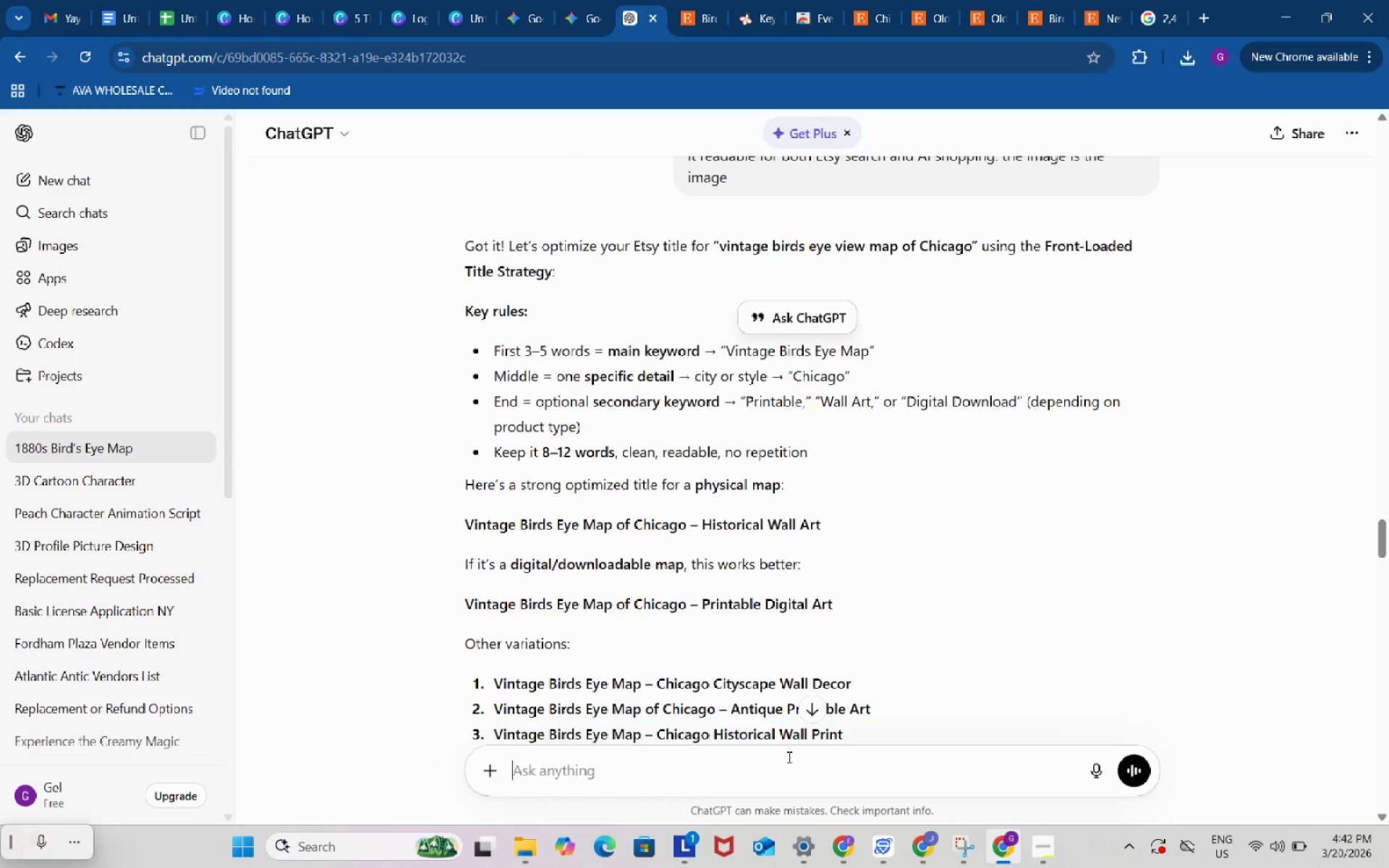 
key(Control+ControlLeft)
 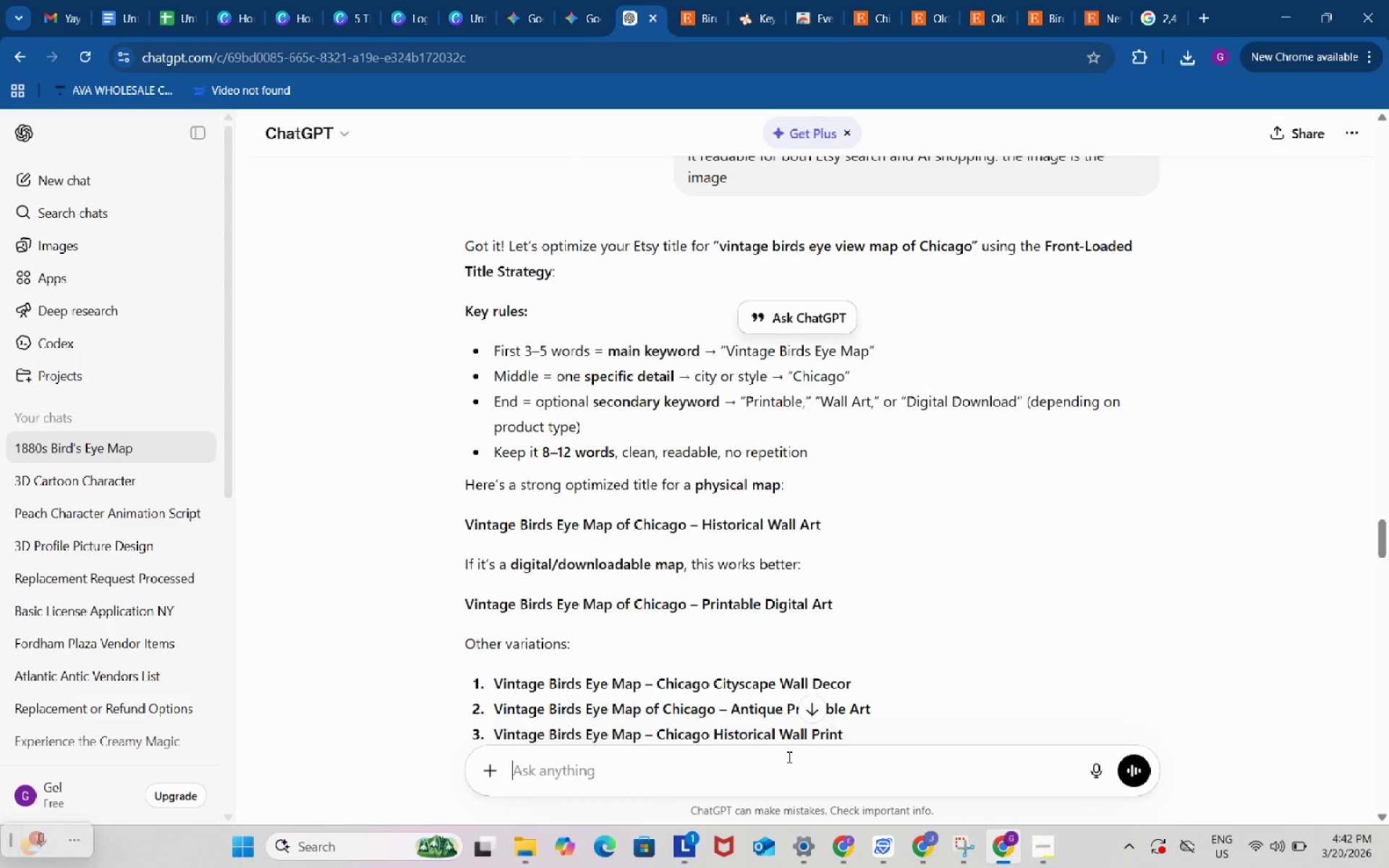 
key(Control+V)
 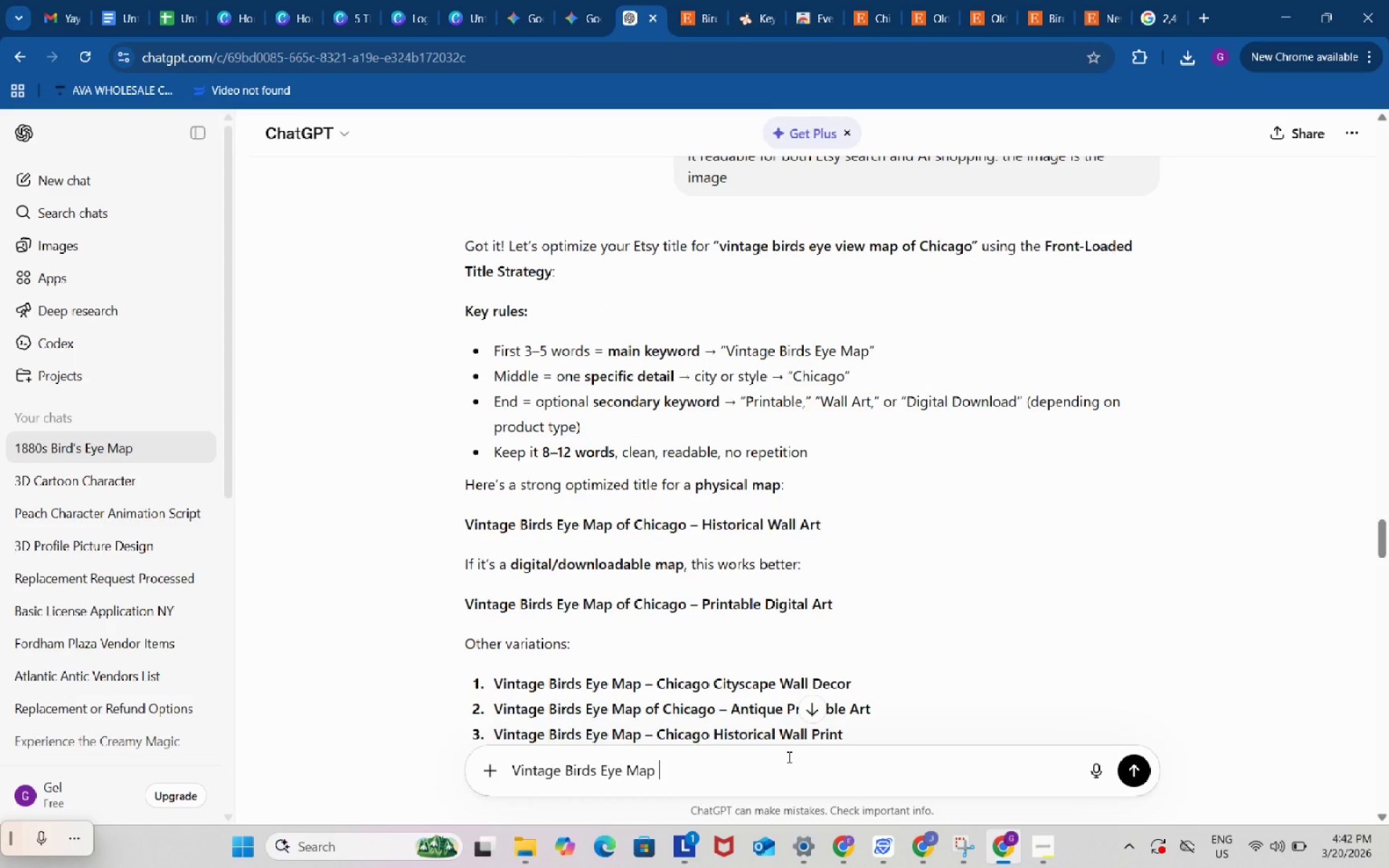 
type( of Ironford)
 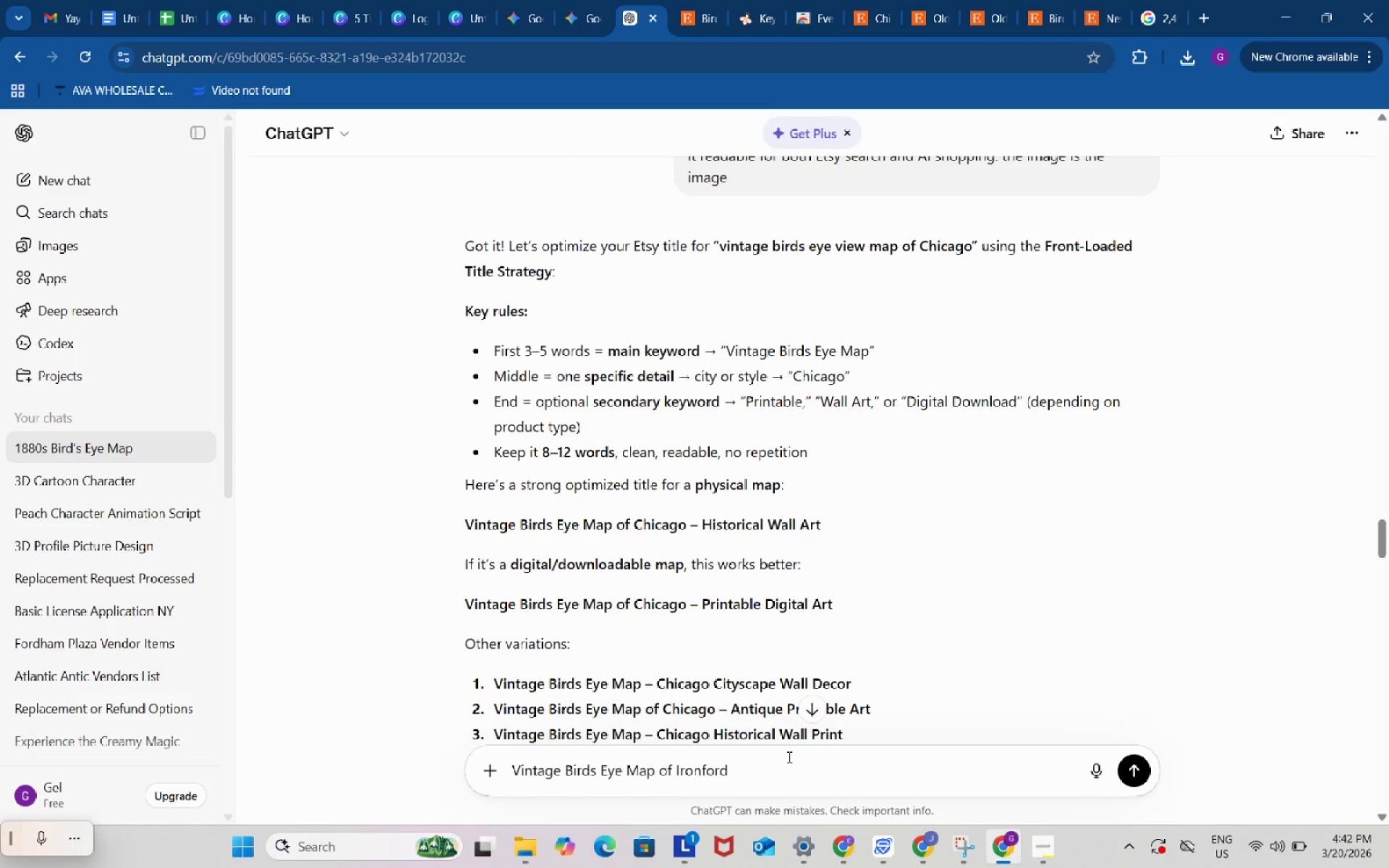 
left_click_drag(start_coordinate=[676, 770], to_coordinate=[727, 770])
 